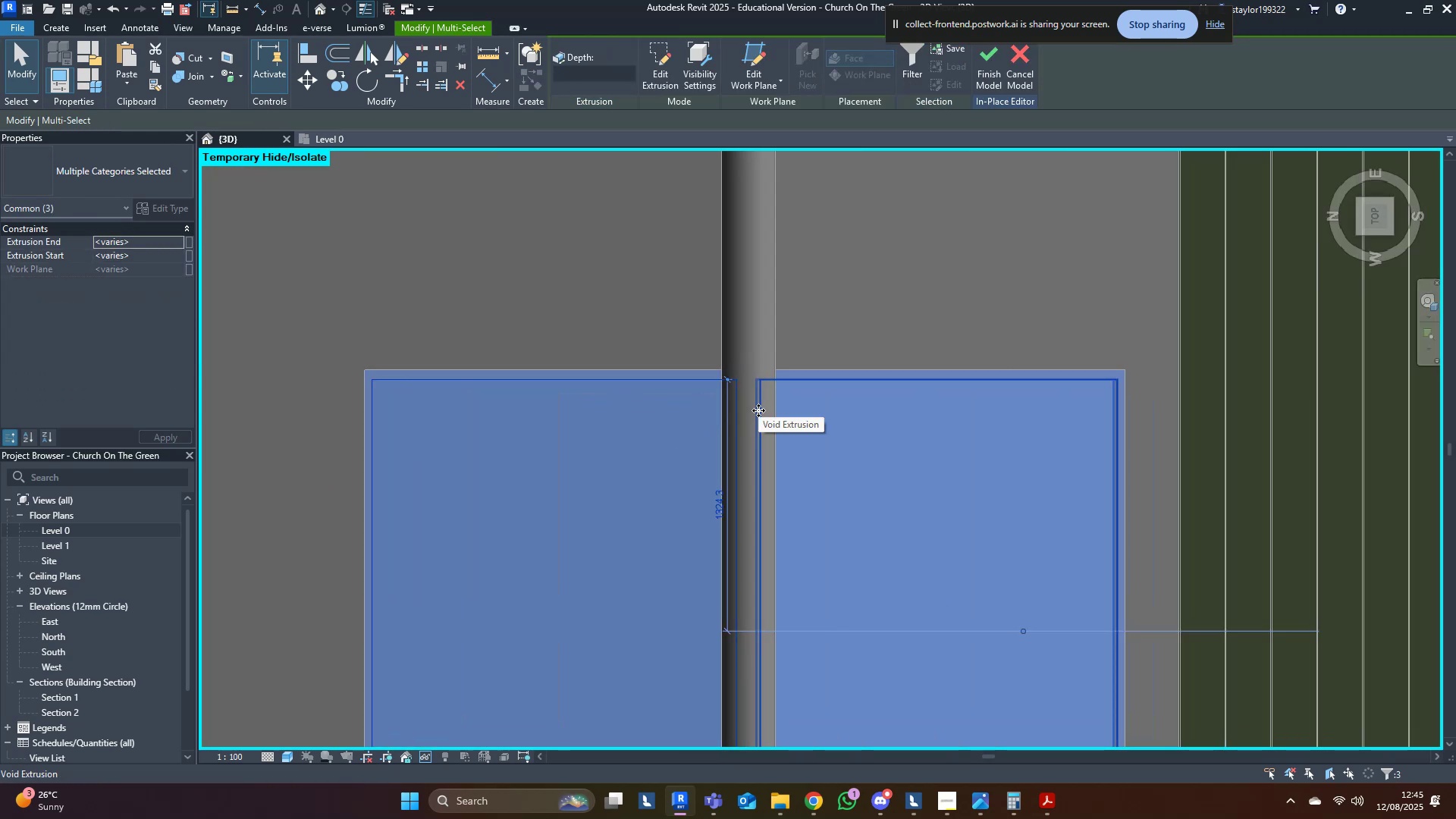 
type(mv)
 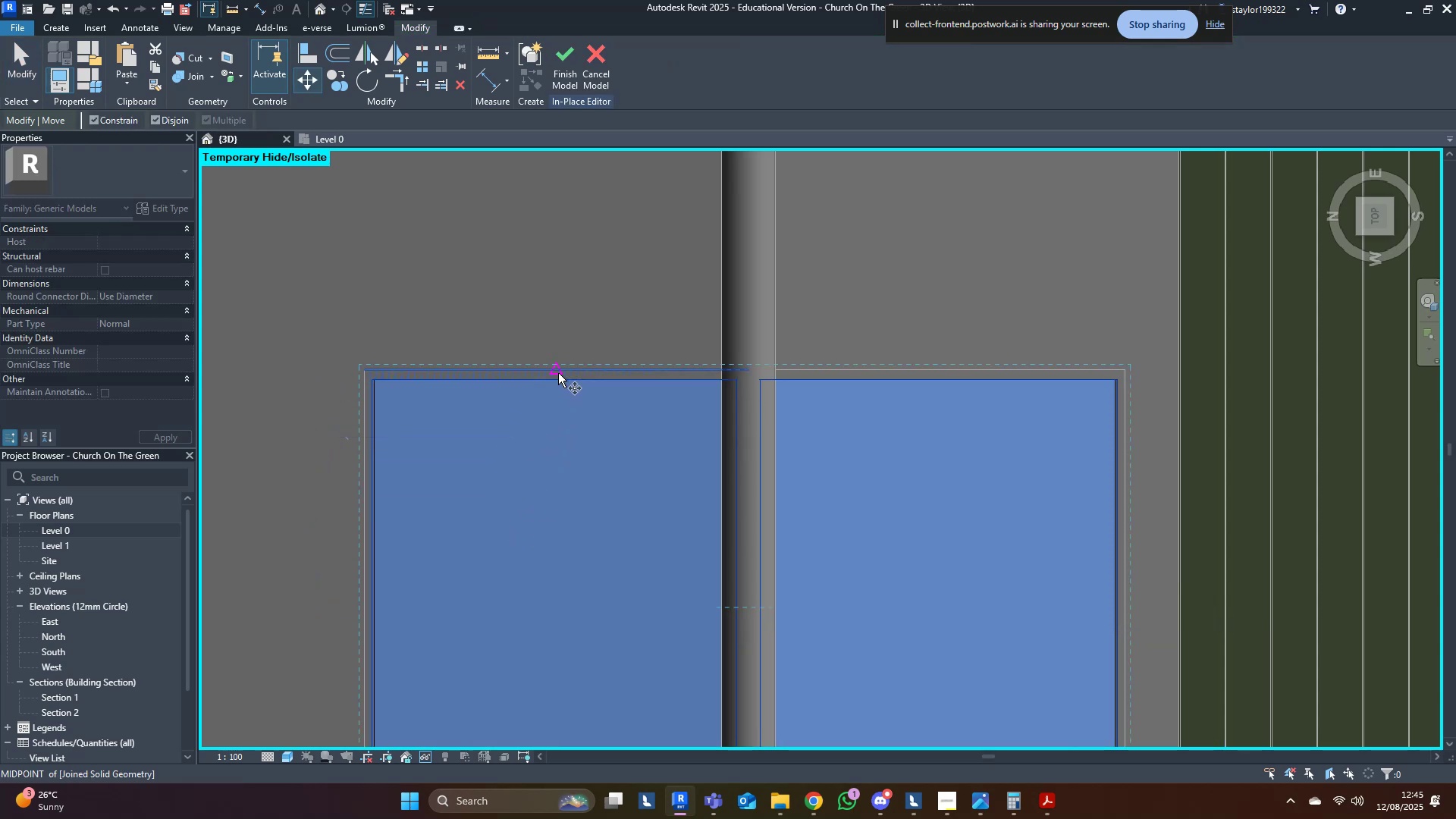 
left_click([558, 370])
 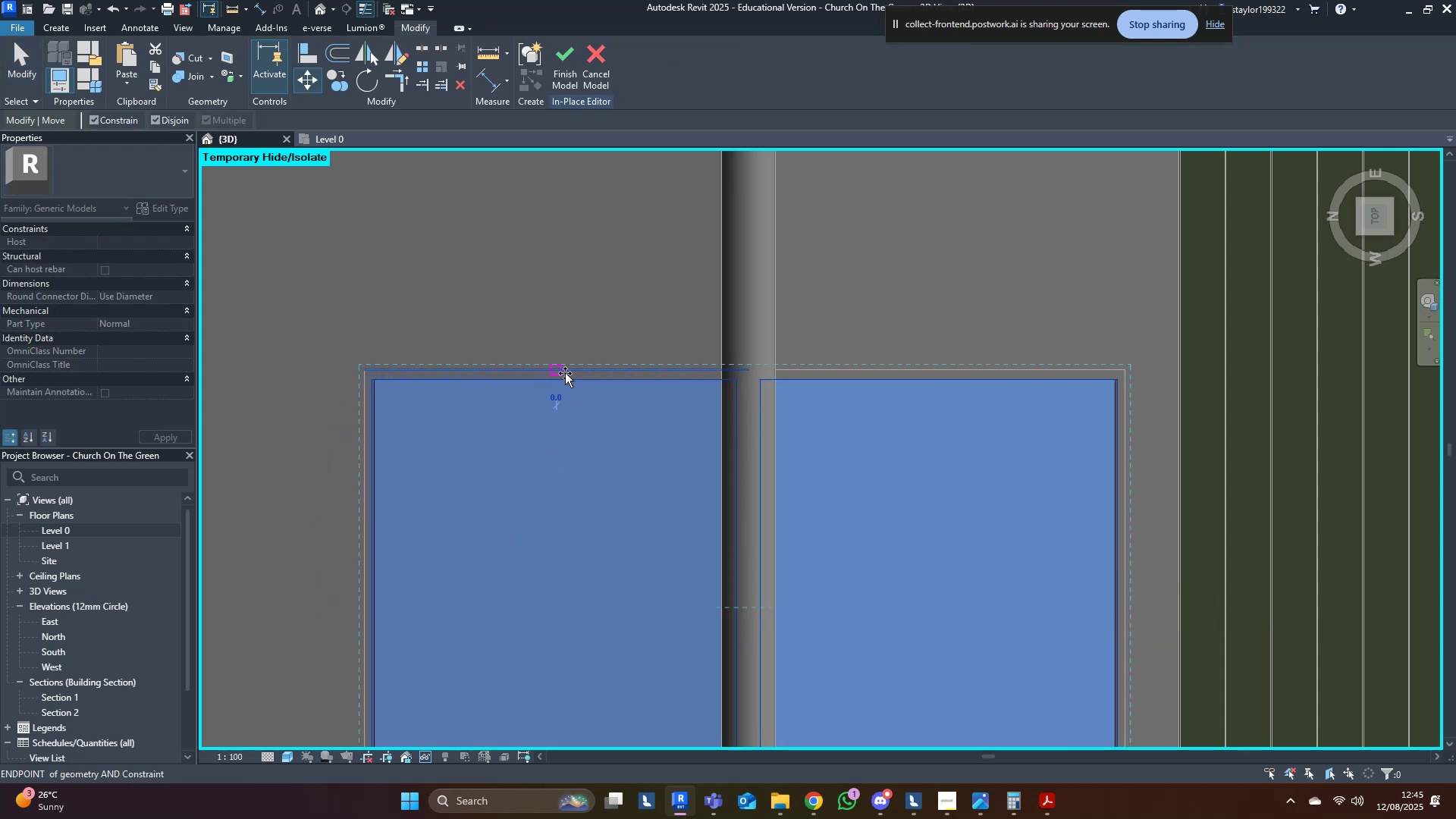 
scroll: coordinate [572, 381], scroll_direction: down, amount: 5.0
 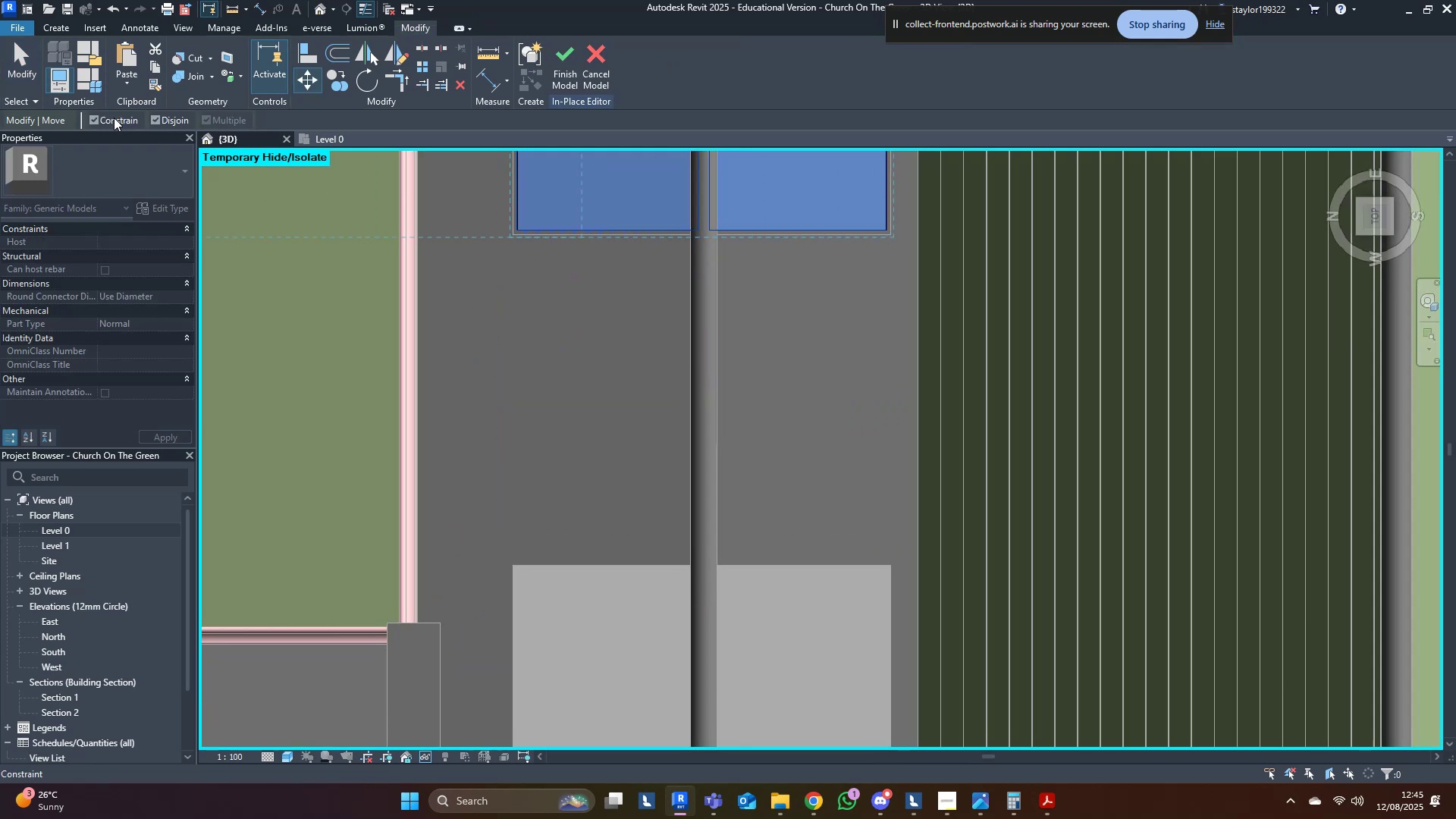 
left_click([111, 119])
 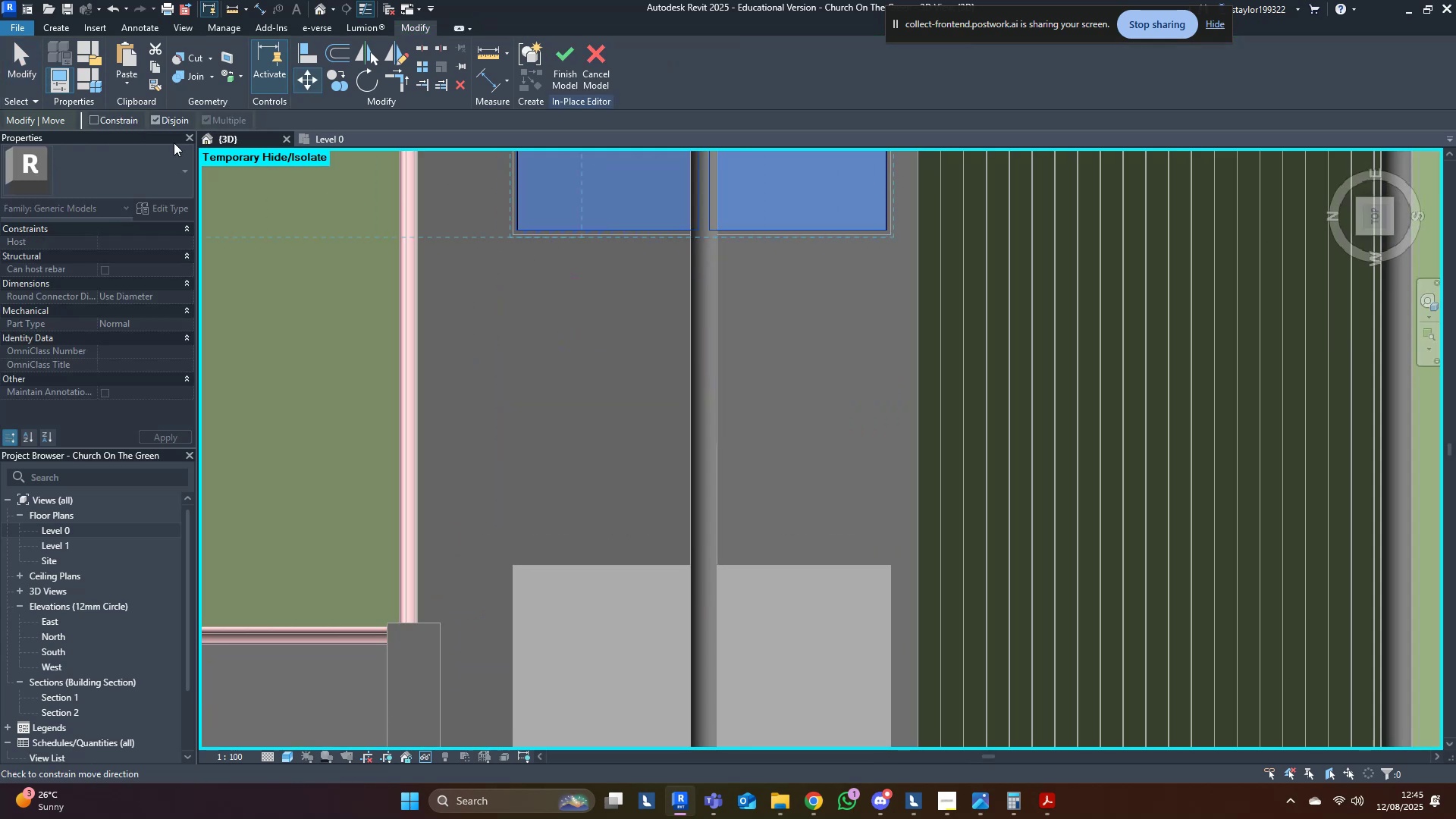 
hold_key(key=ControlLeft, duration=1.53)
 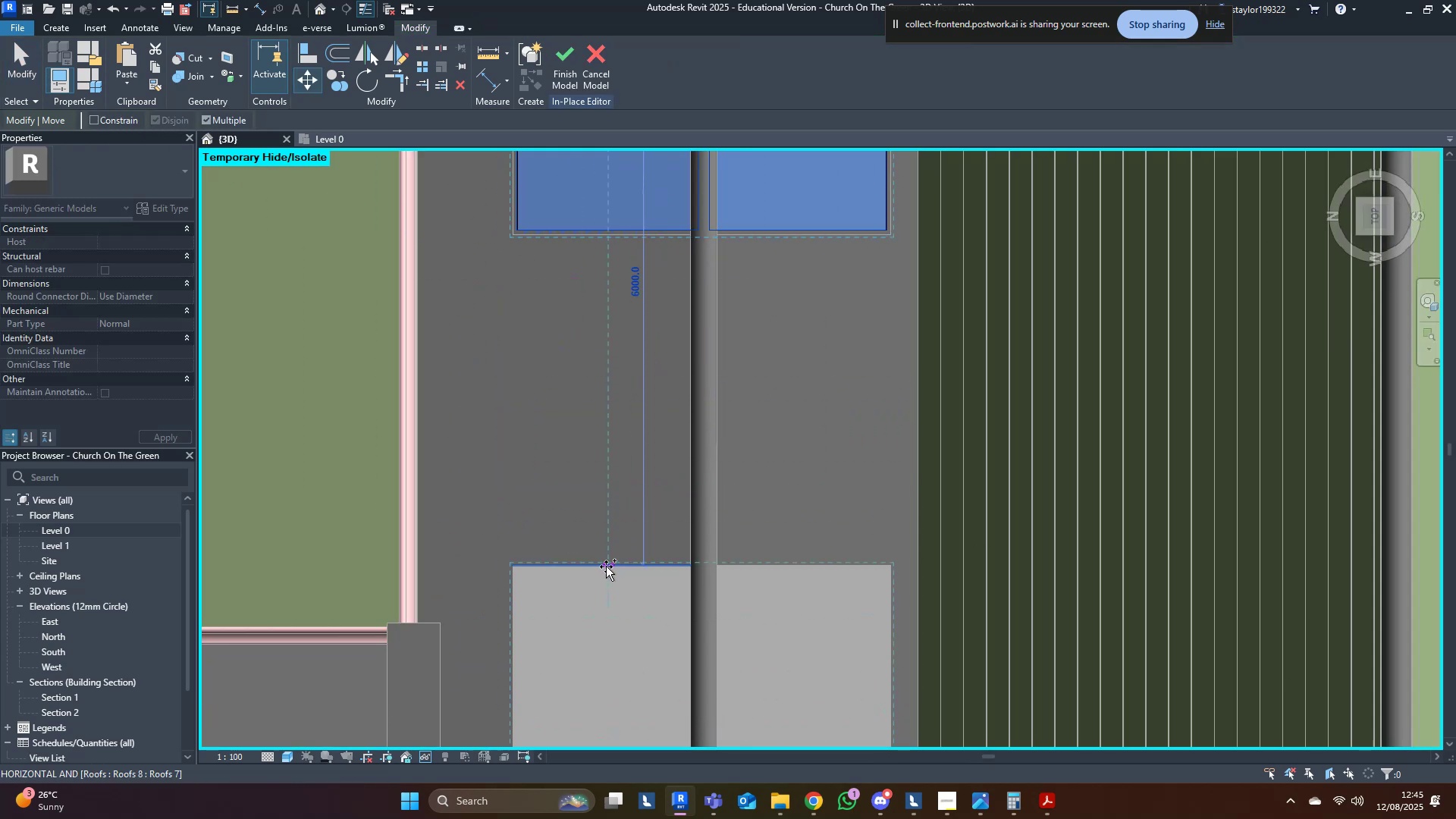 
hold_key(key=ControlLeft, duration=0.92)
left_click([606, 566])
 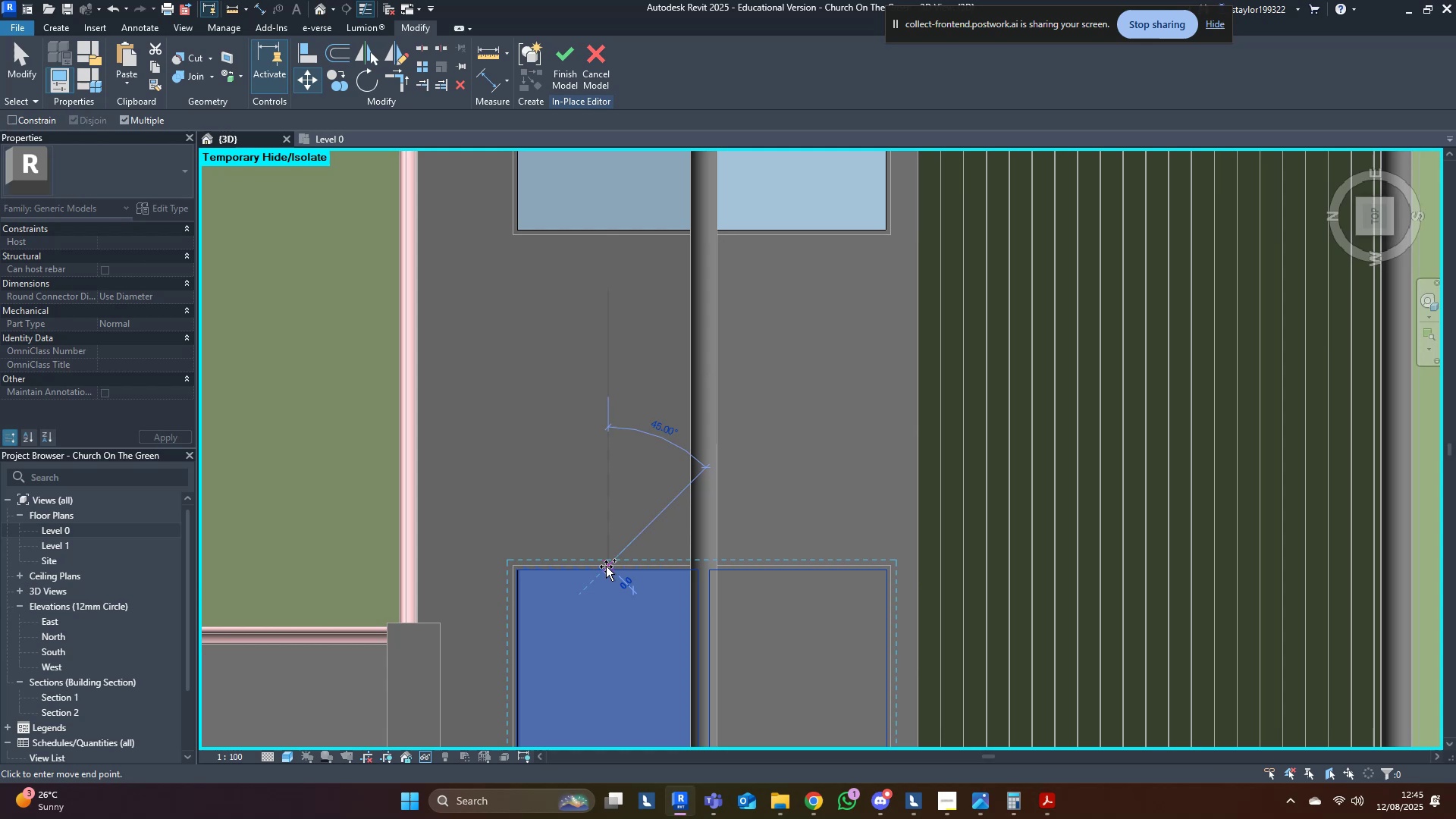 
scroll: coordinate [604, 562], scroll_direction: down, amount: 3.0
 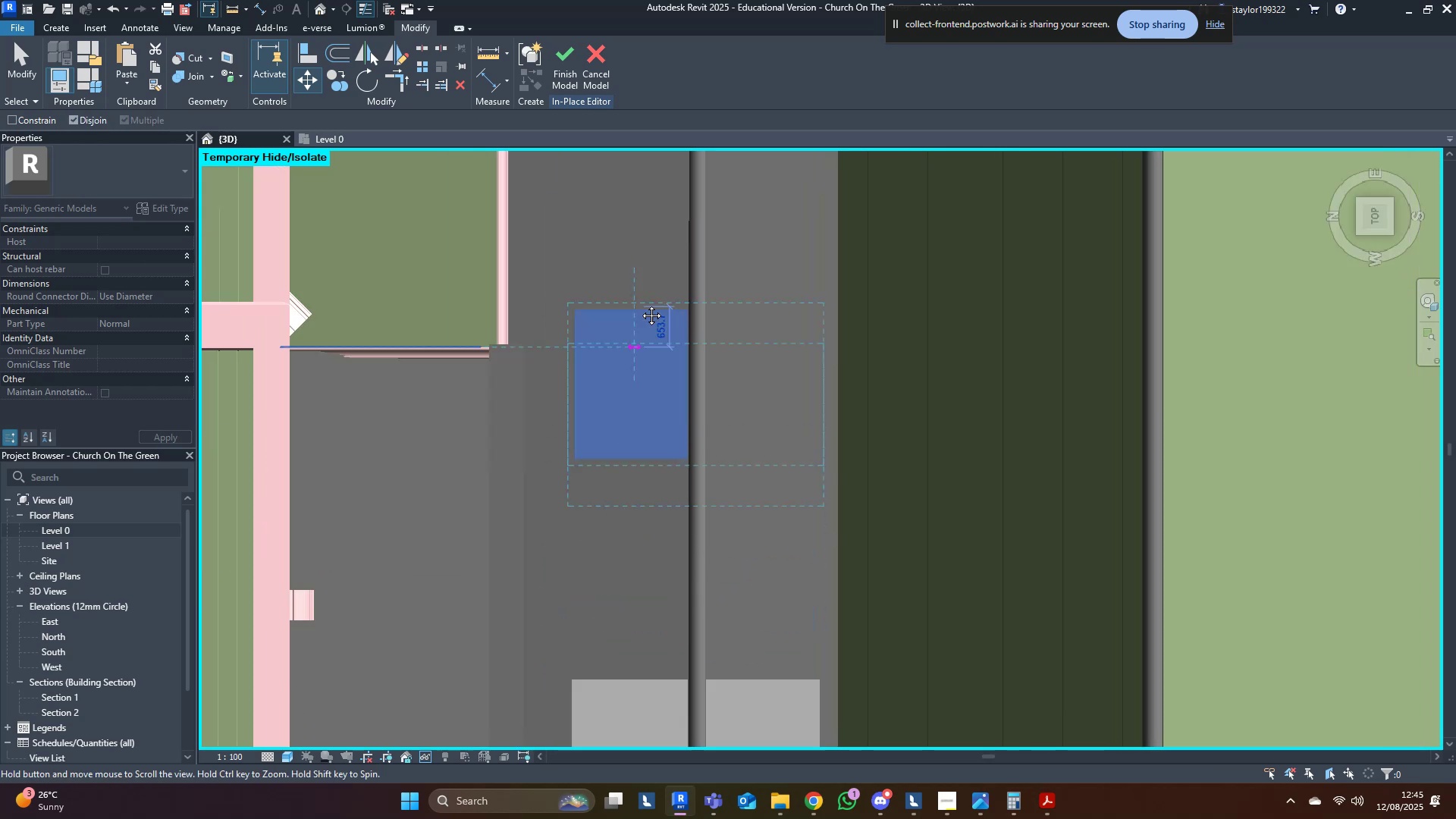 
hold_key(key=ControlLeft, duration=1.19)
left_click([643, 463])
 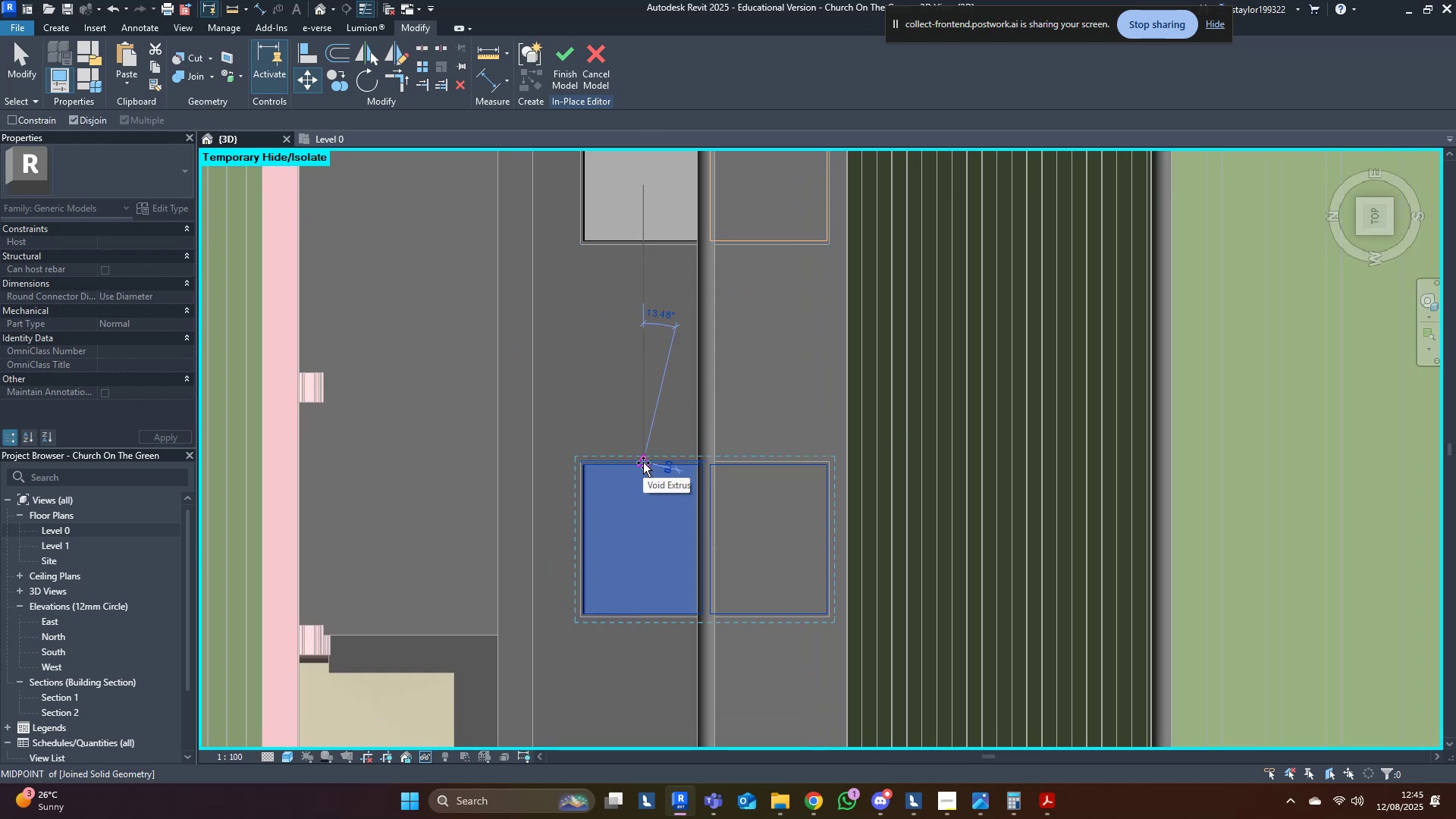 
key(Escape)
 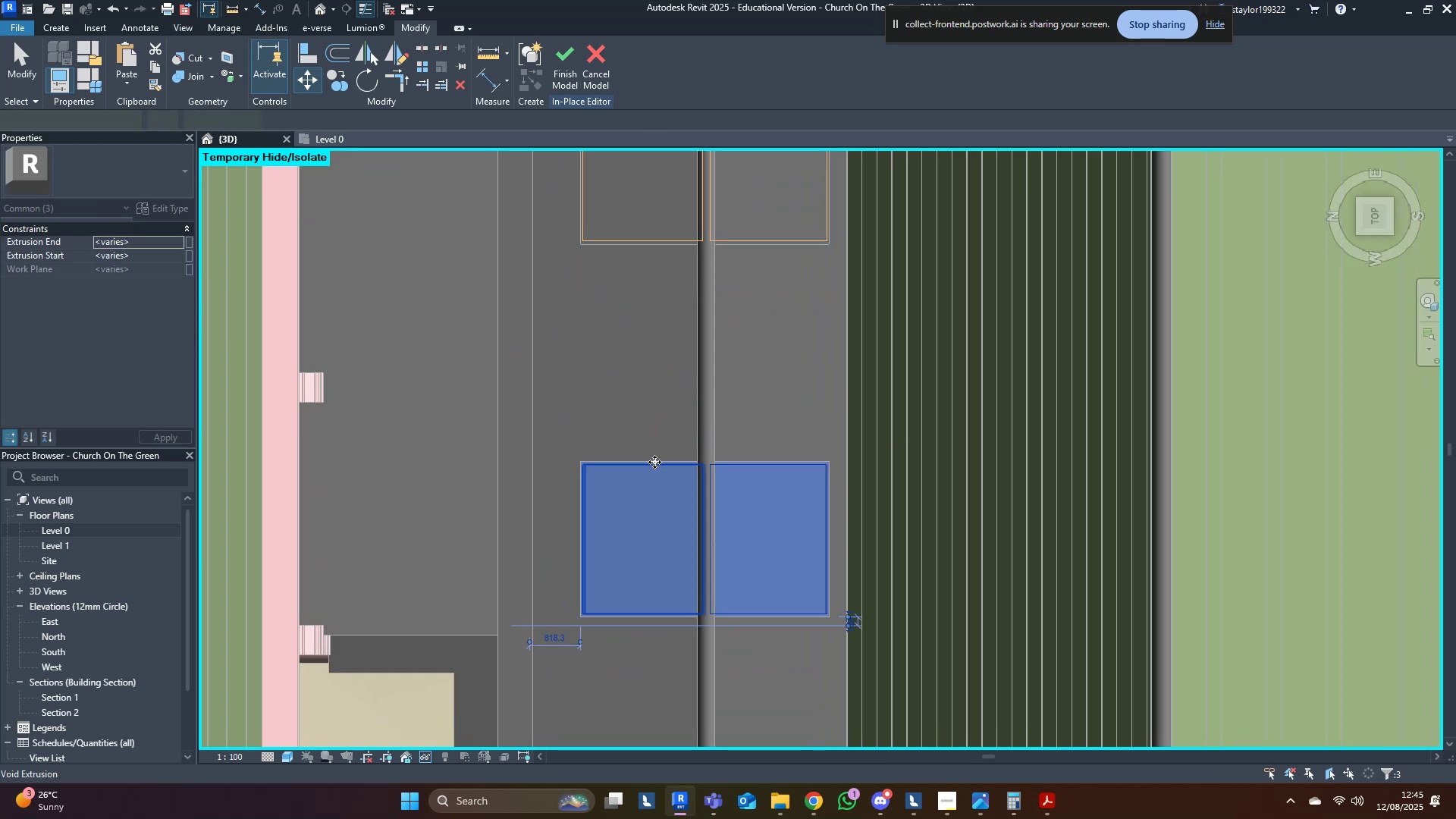 
scroll: coordinate [679, 545], scroll_direction: up, amount: 5.0
 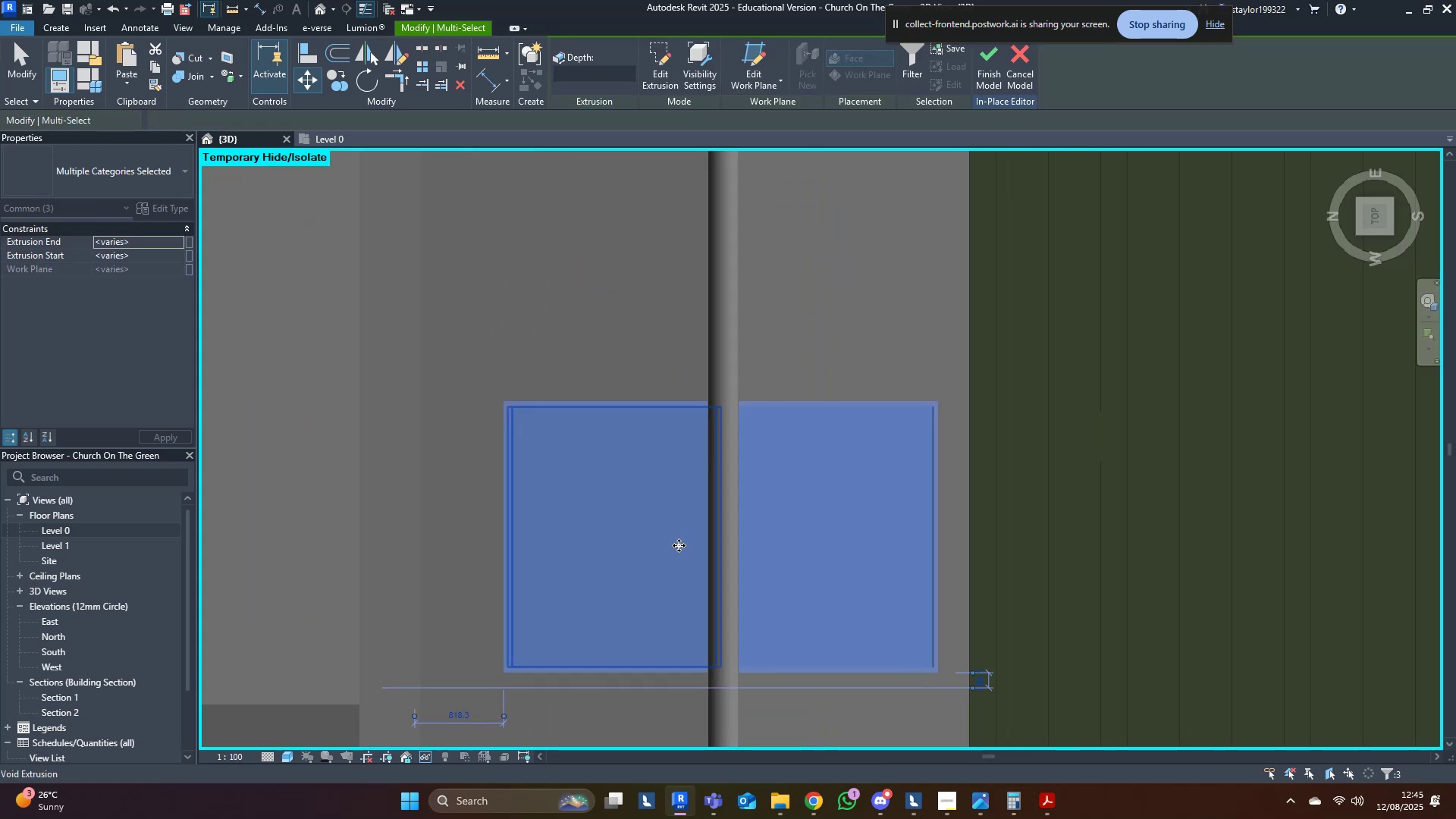 
key(Escape)
 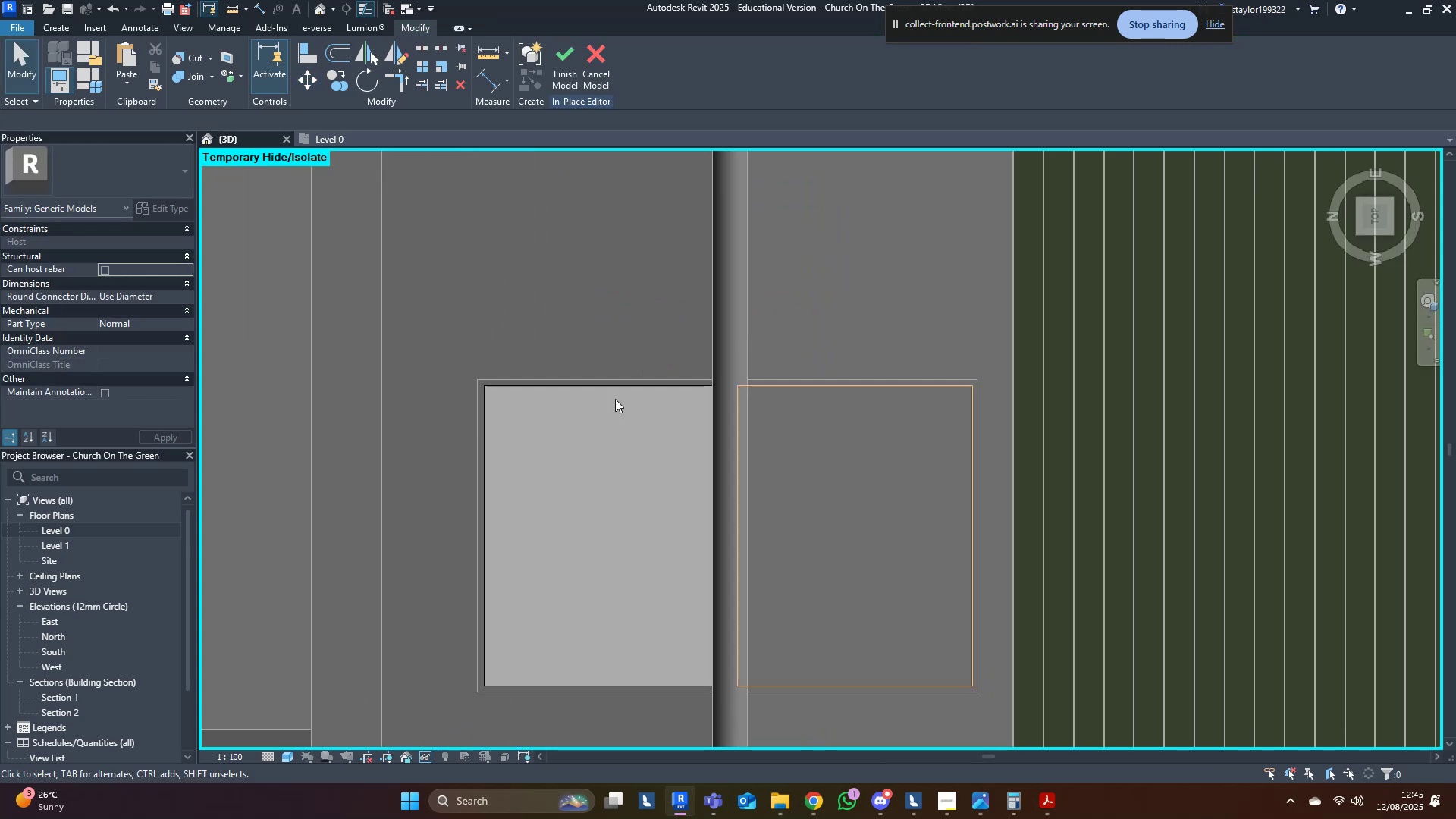 
hold_key(key=ShiftLeft, duration=0.53)
 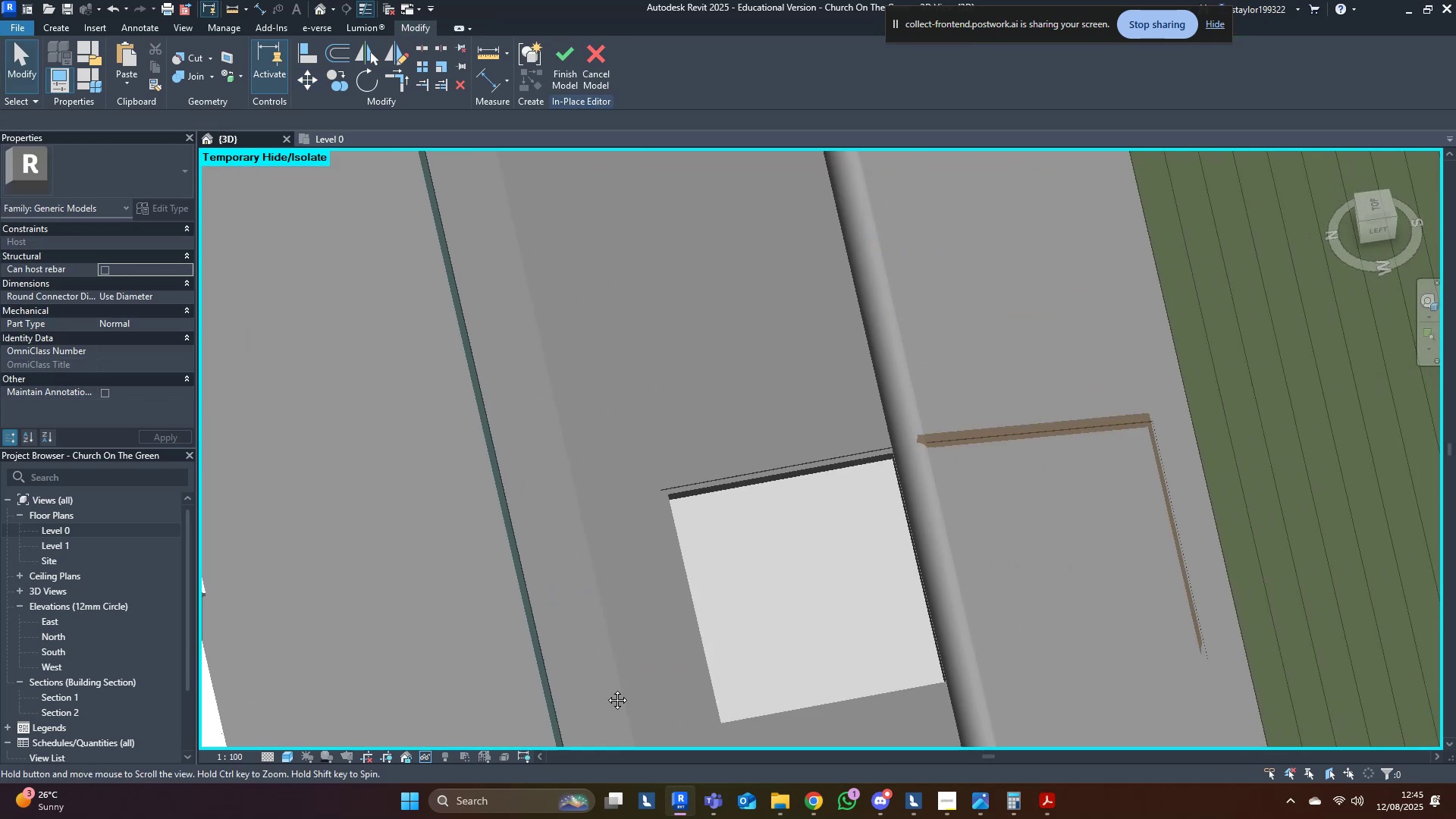 
hold_key(key=ShiftLeft, duration=0.35)
 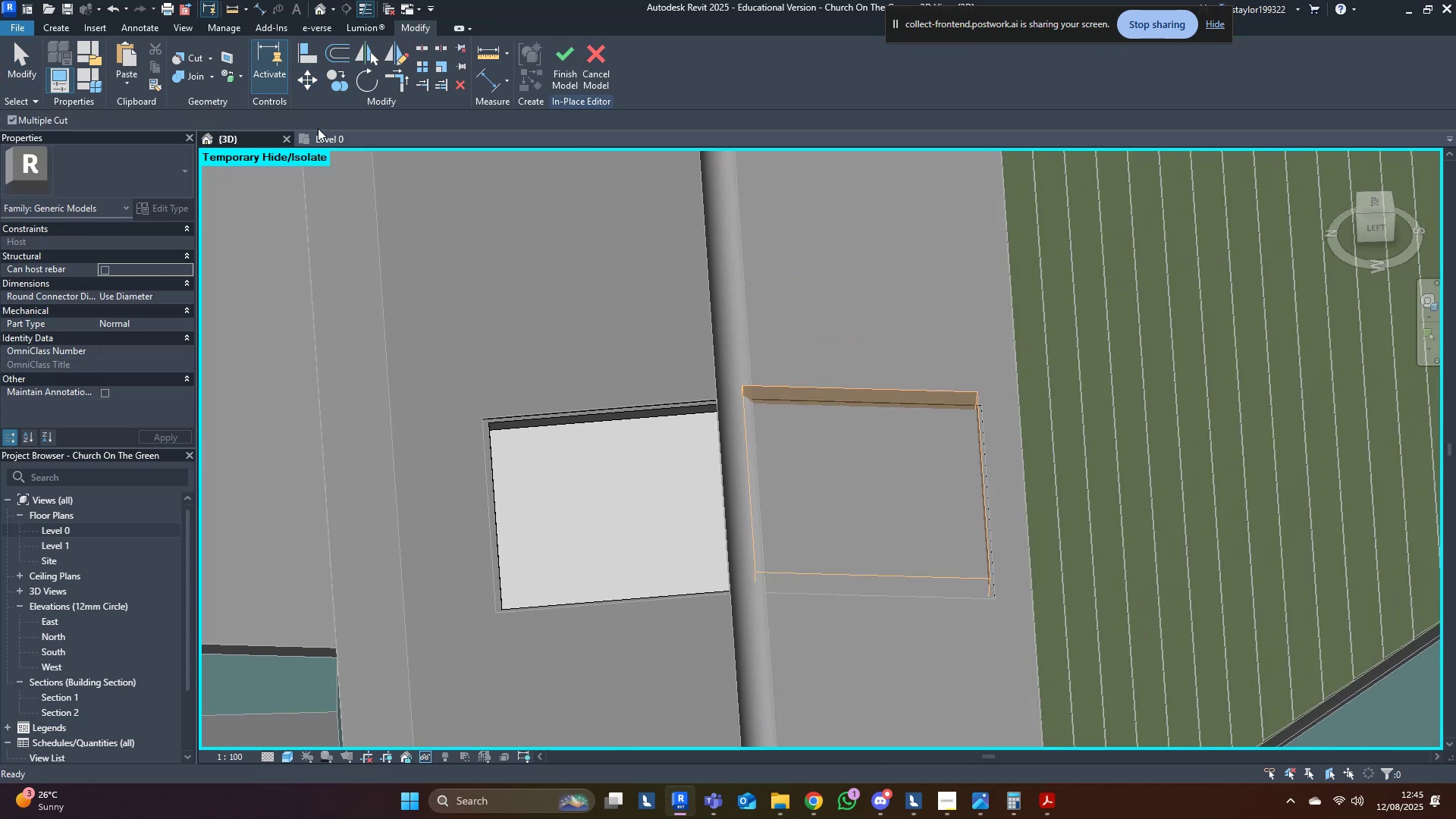 
left_click([814, 391])
 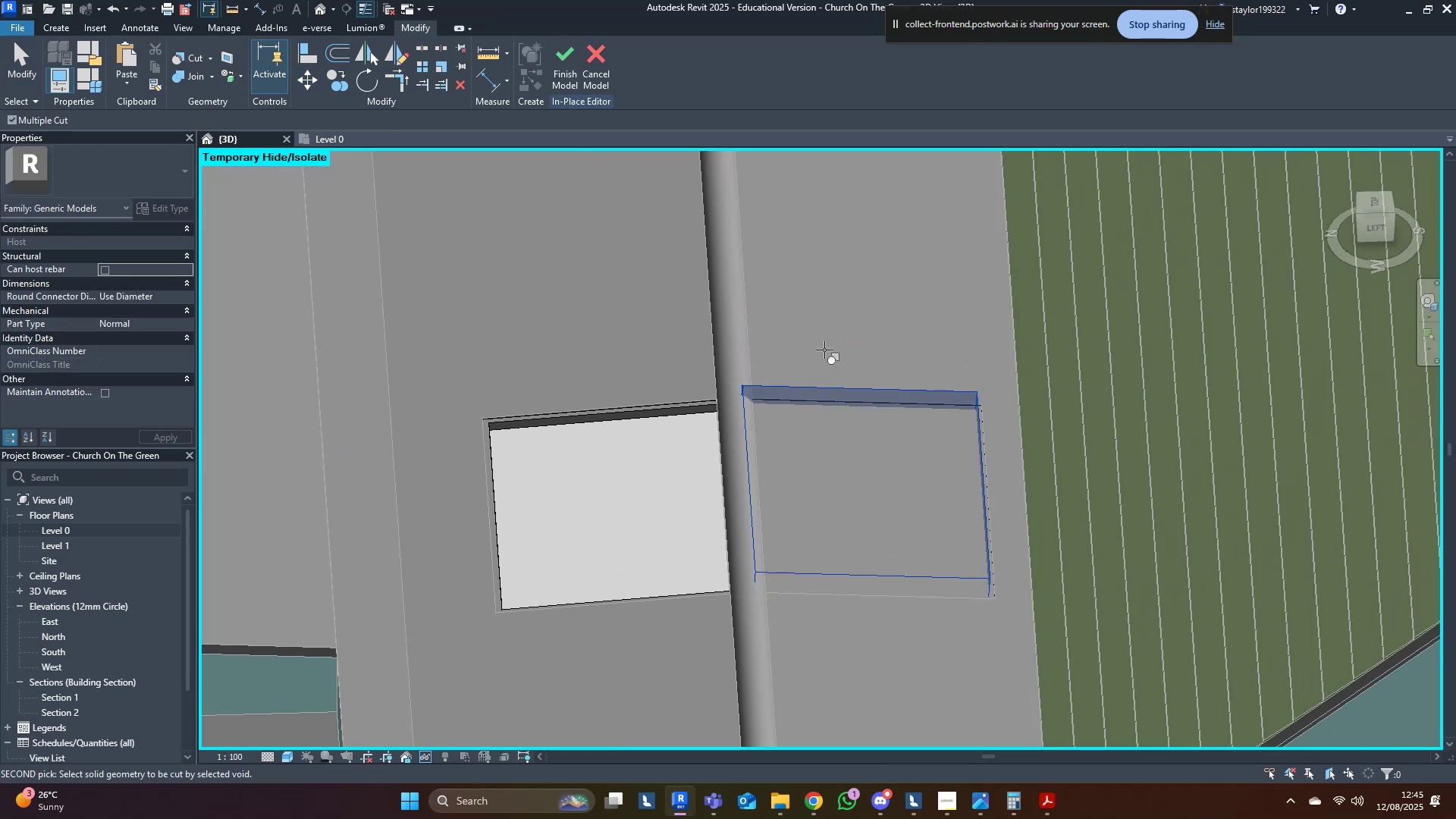 
left_click([824, 350])
 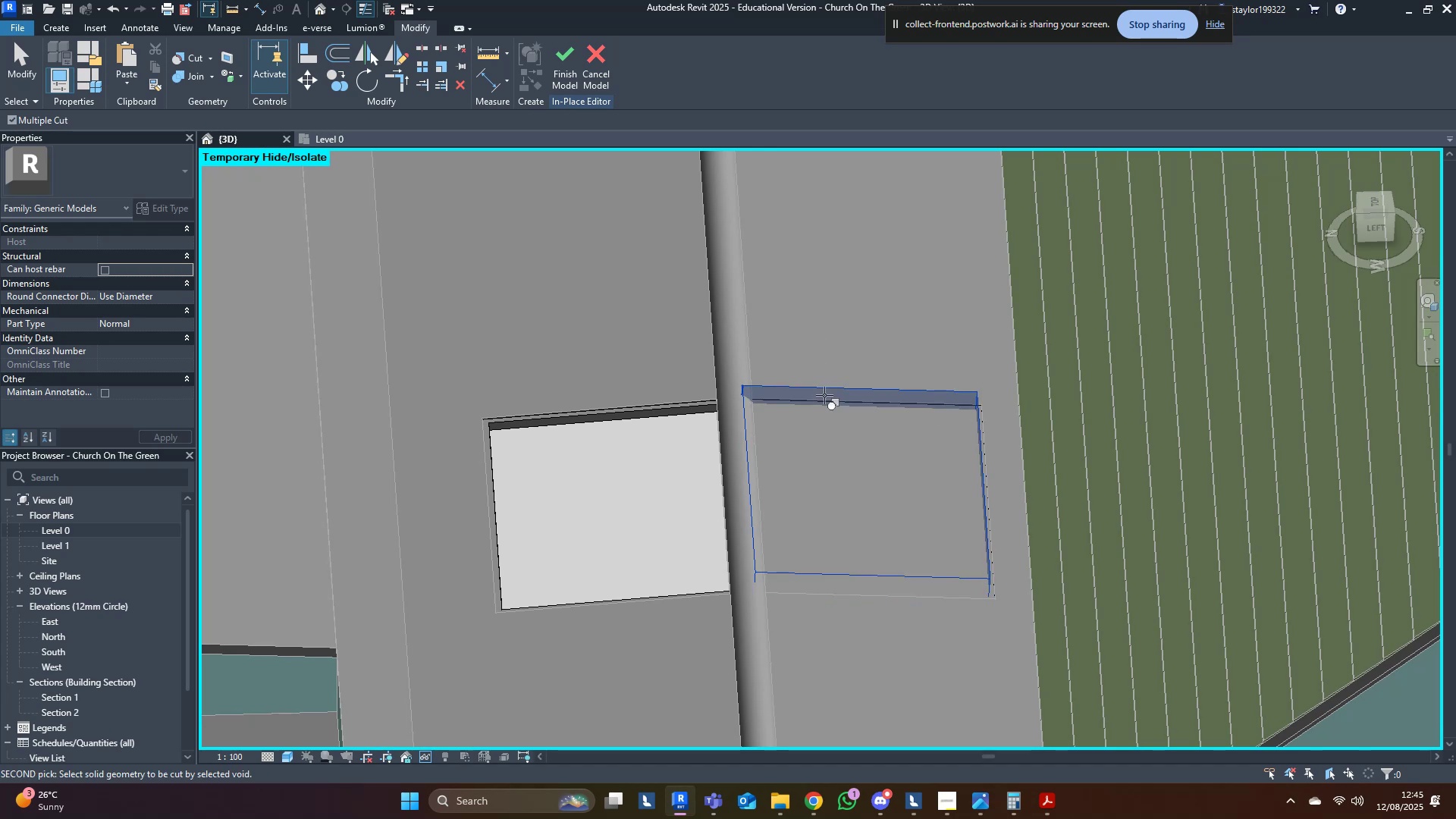 
double_click([814, 532])
 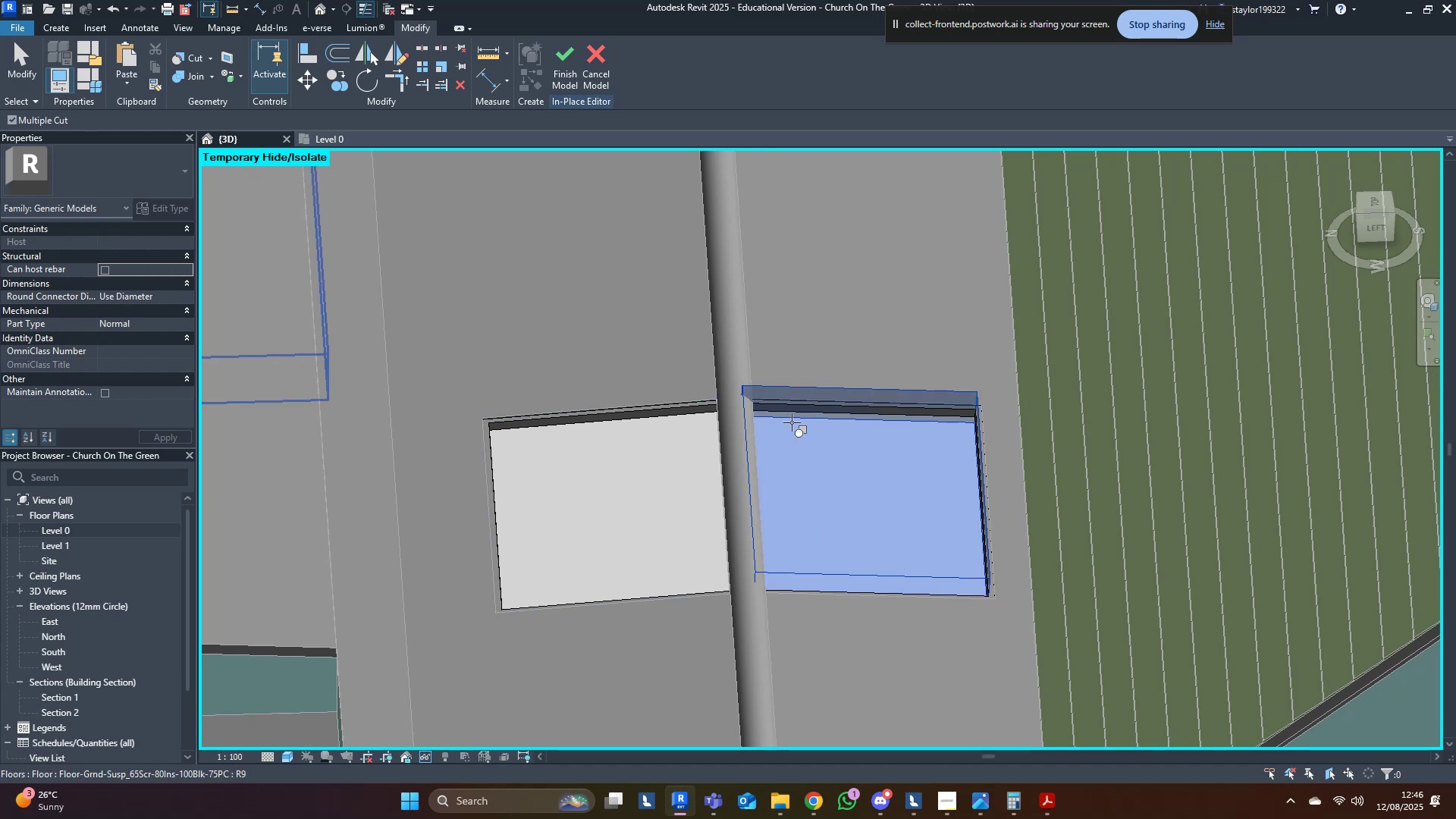 
scroll: coordinate [783, 698], scroll_direction: down, amount: 3.0
 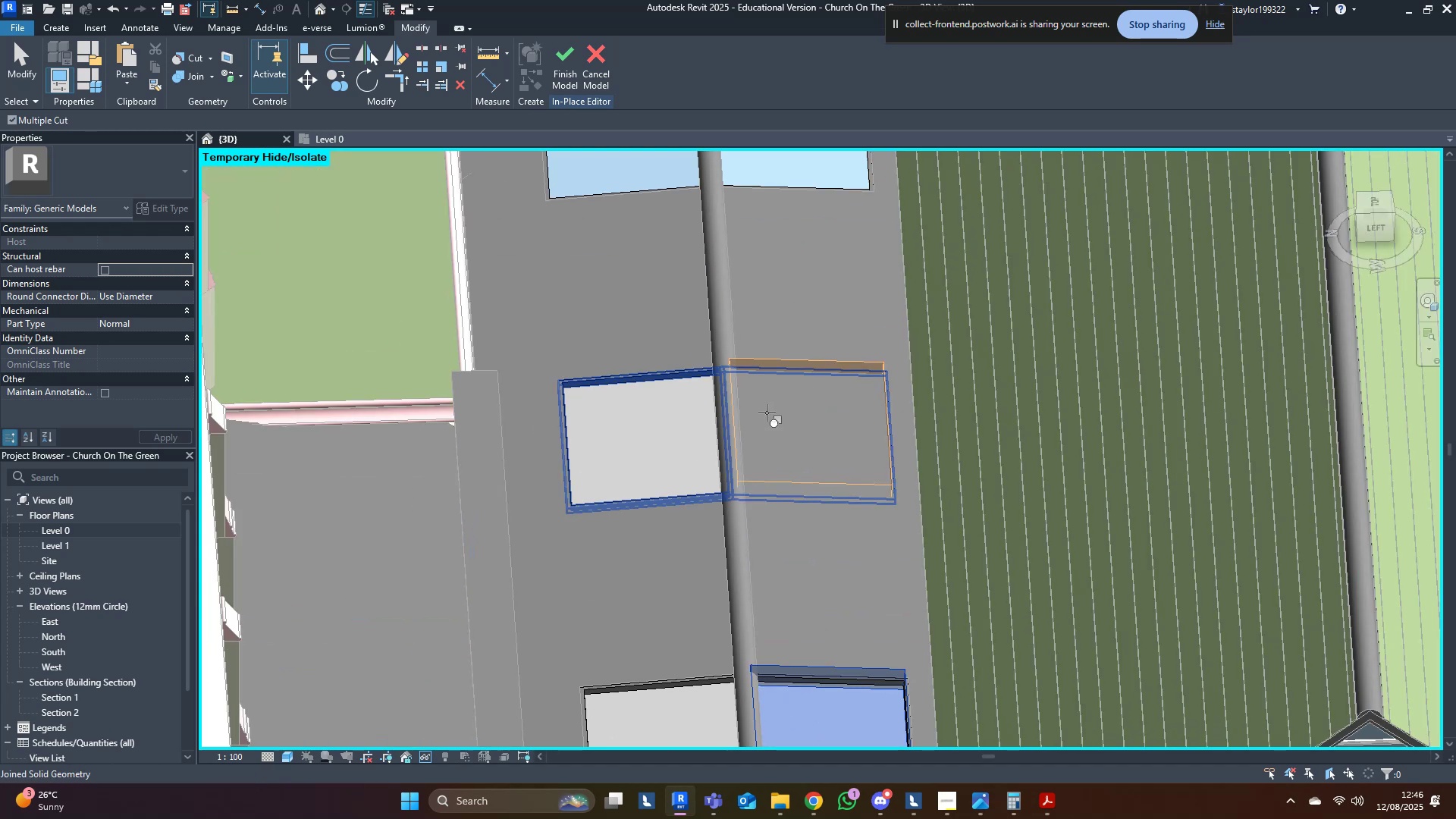 
left_click([772, 419])
 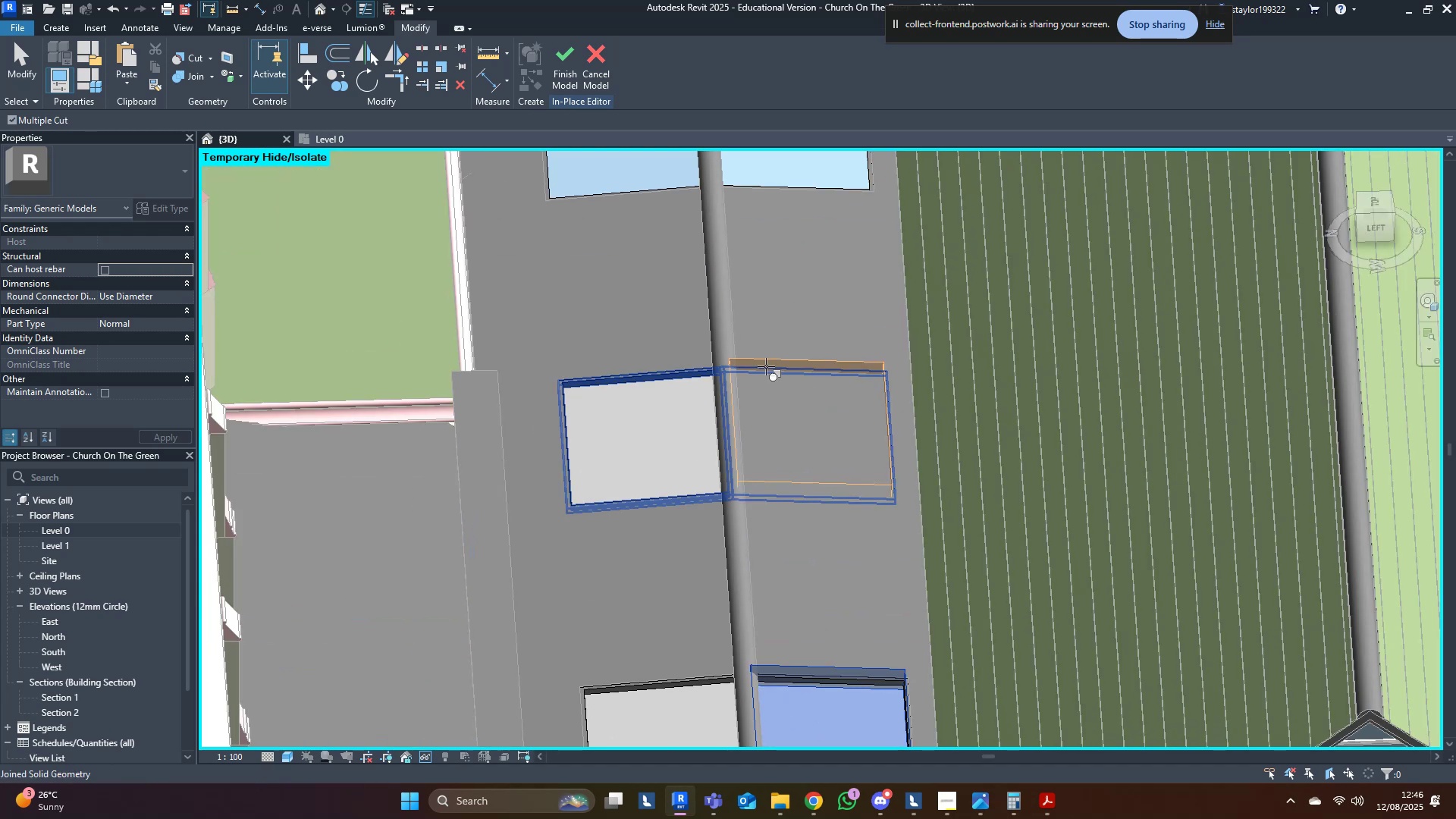 
left_click([766, 363])
 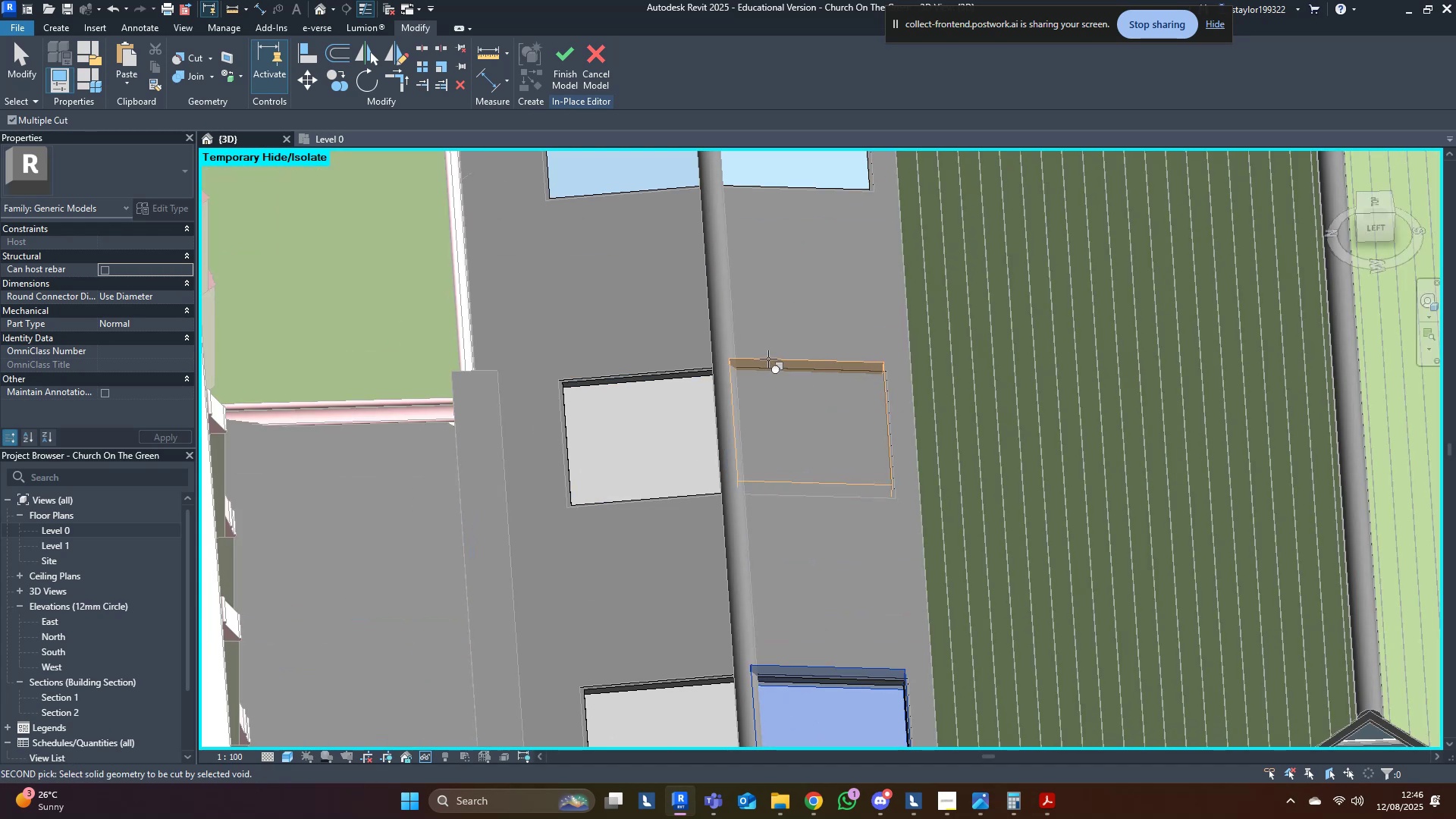 
key(Escape)
 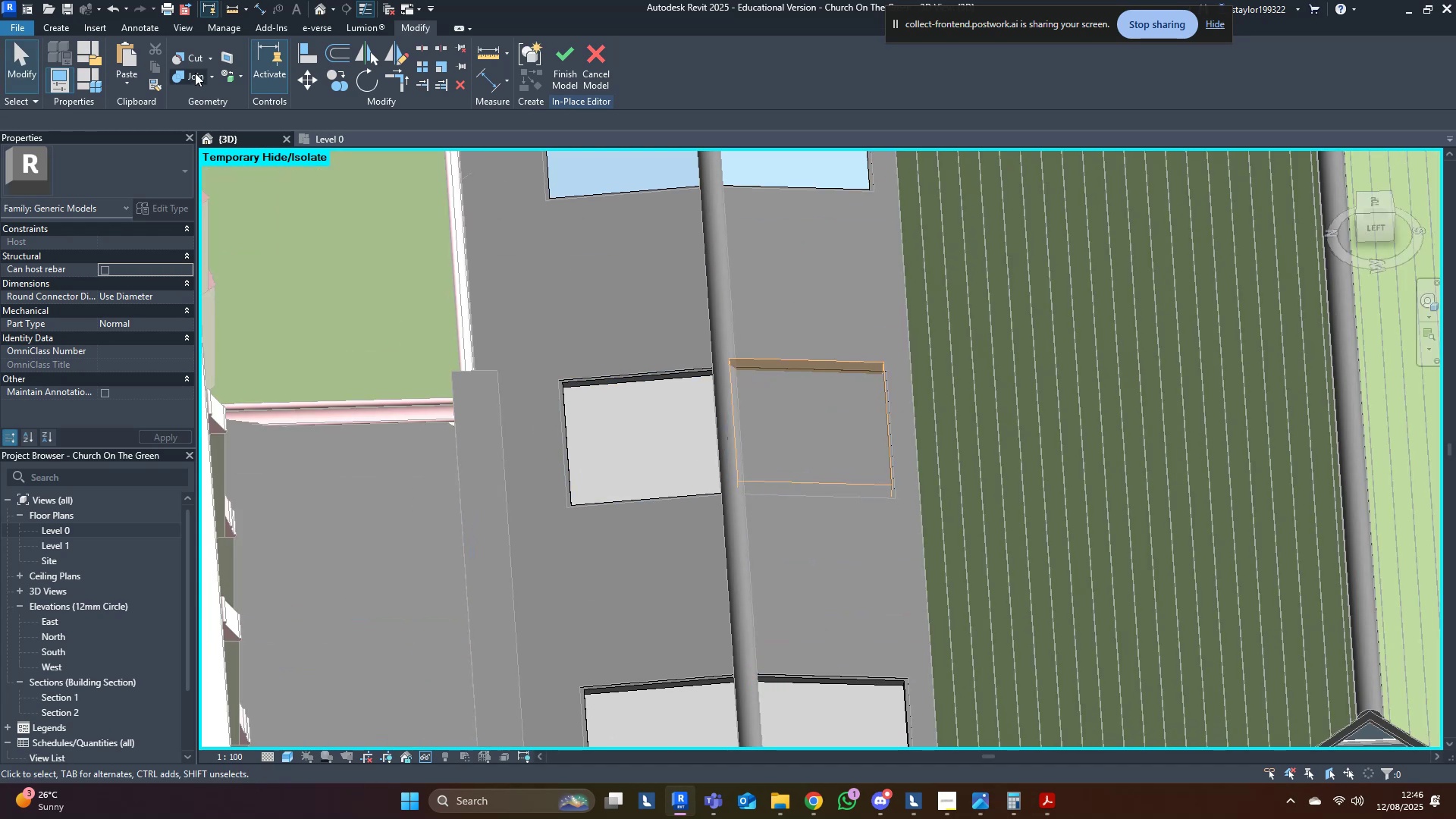 
left_click([183, 55])
 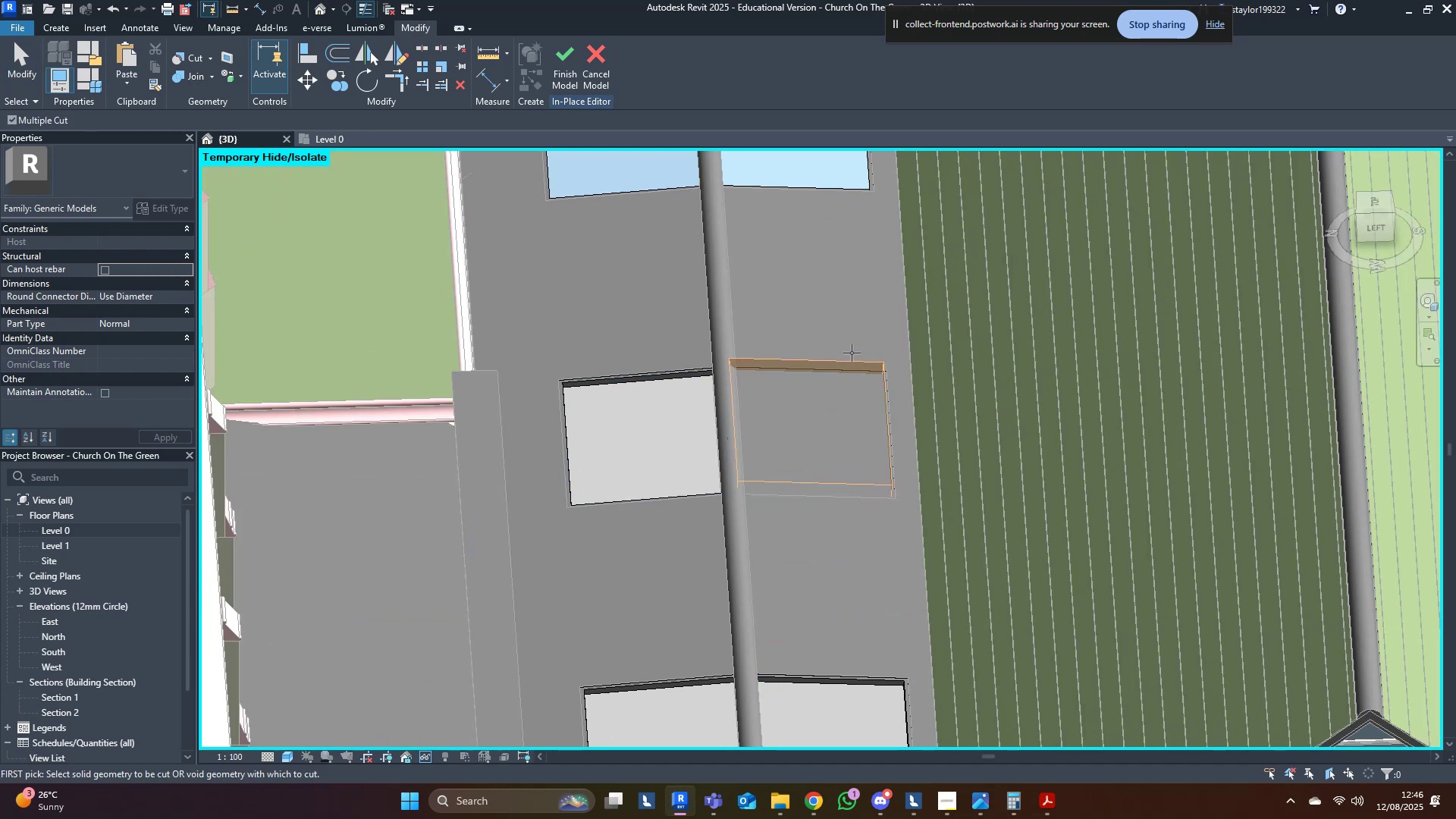 
left_click([852, 357])
 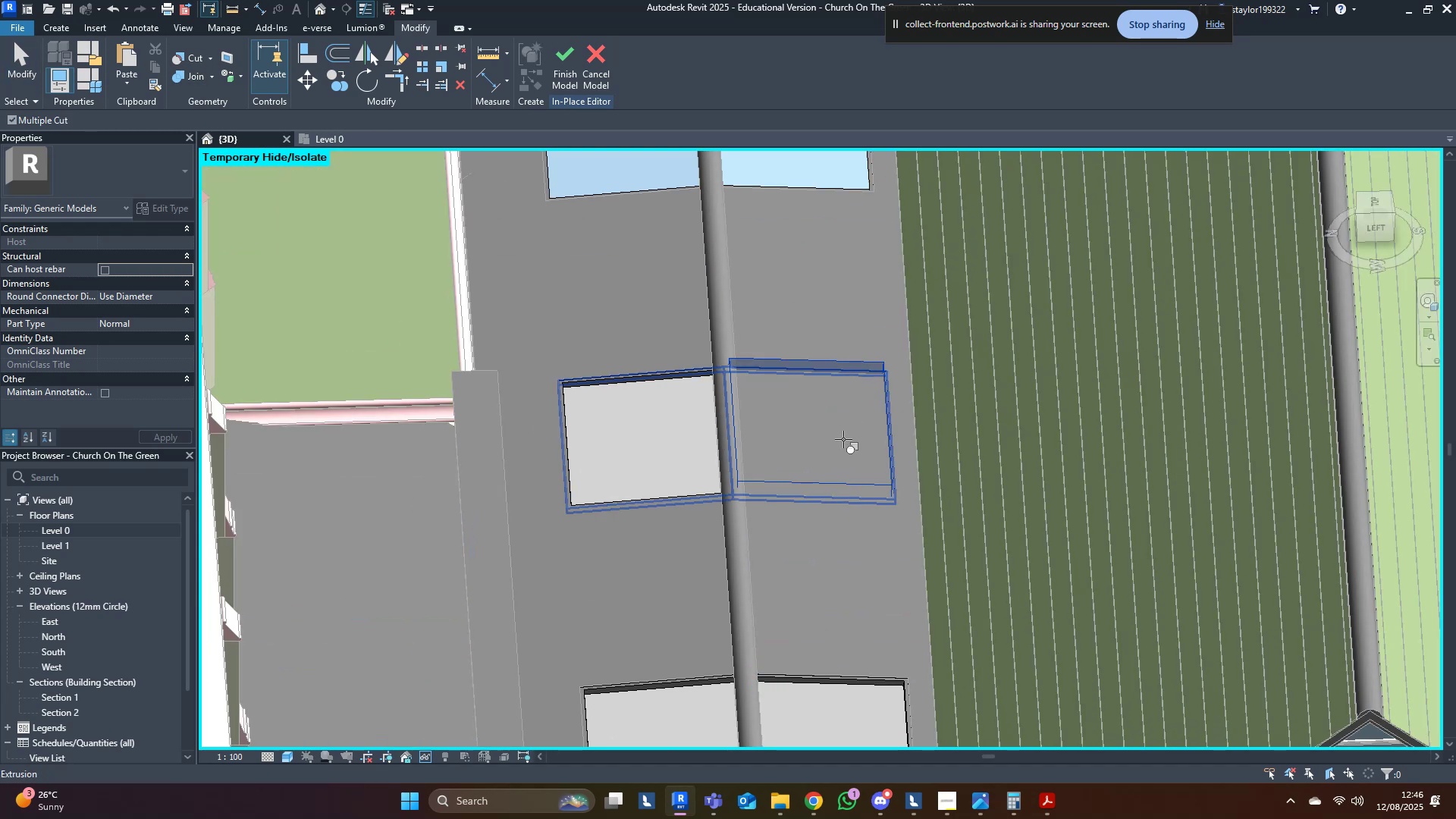 
left_click([843, 439])
 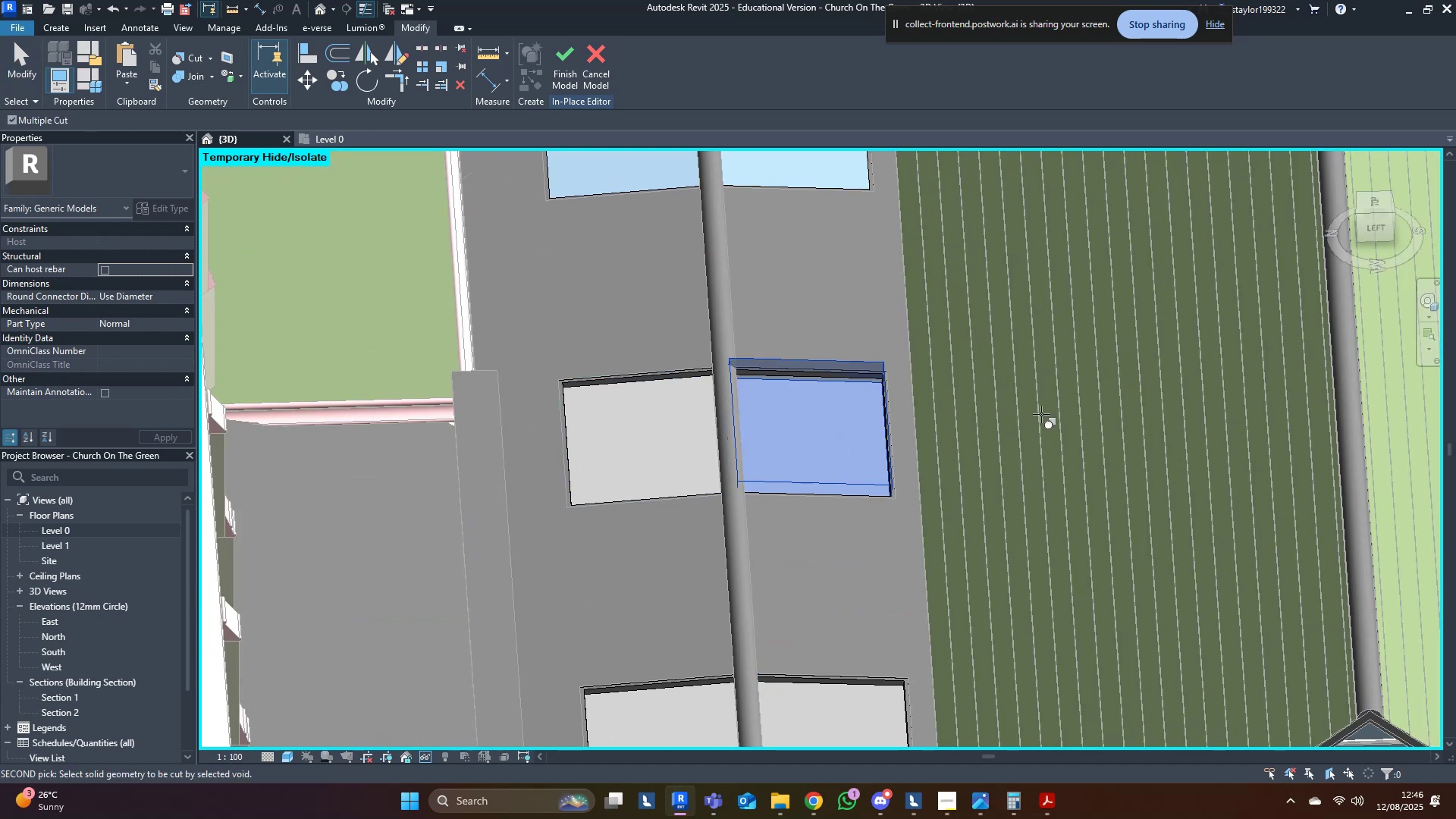 
key(Escape)
 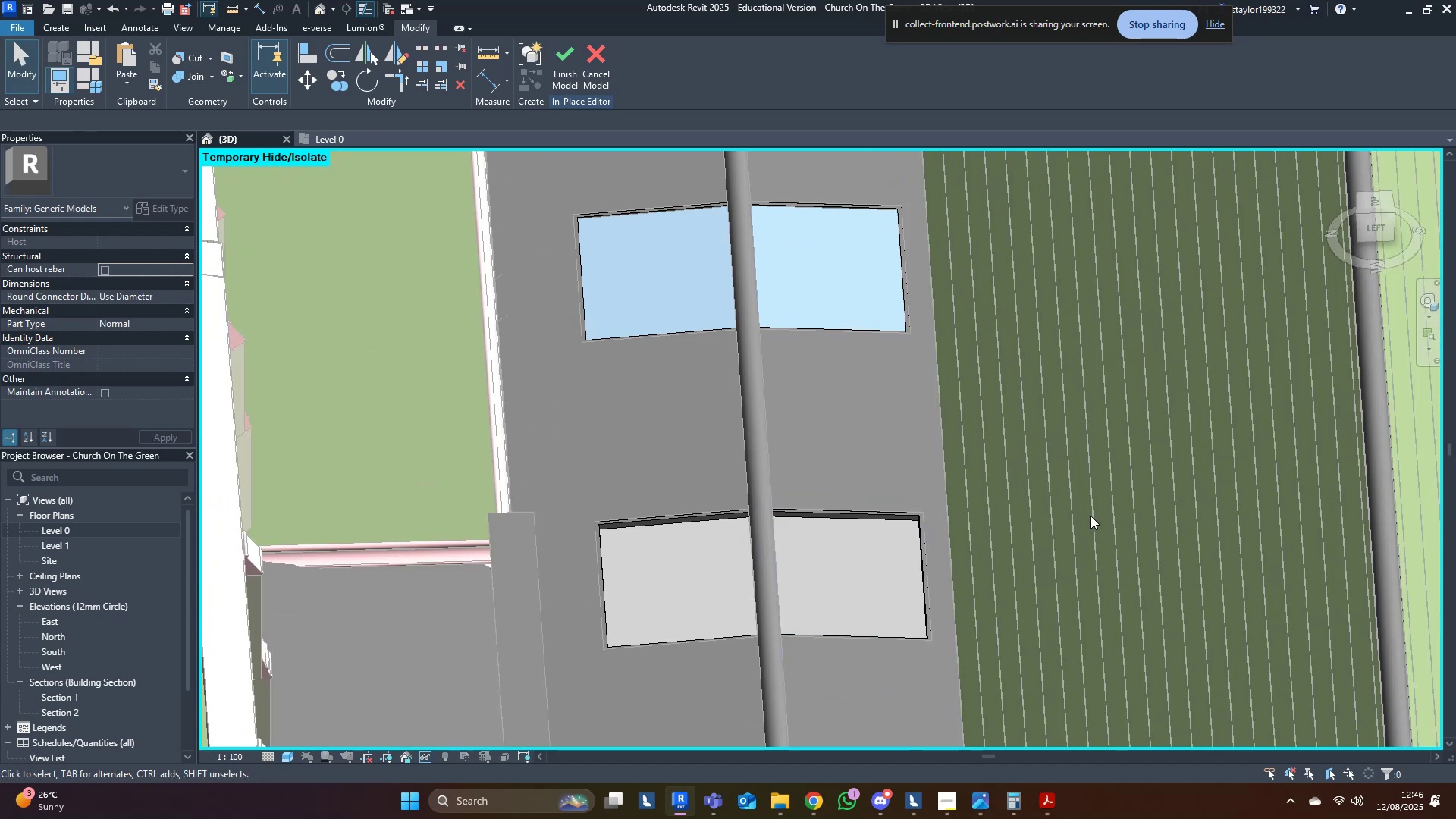 
double_click([1090, 516])
 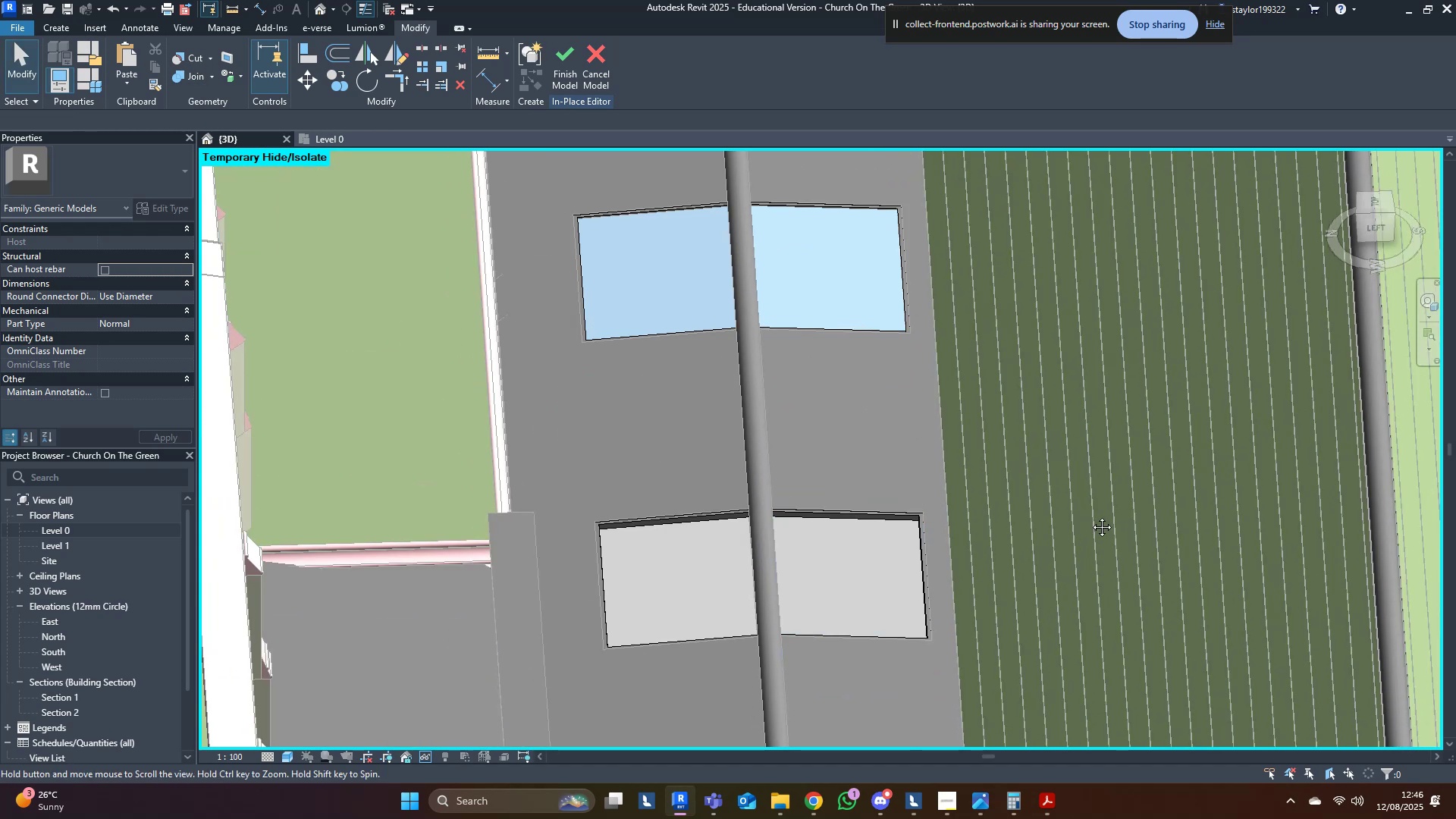 
key(Escape)
 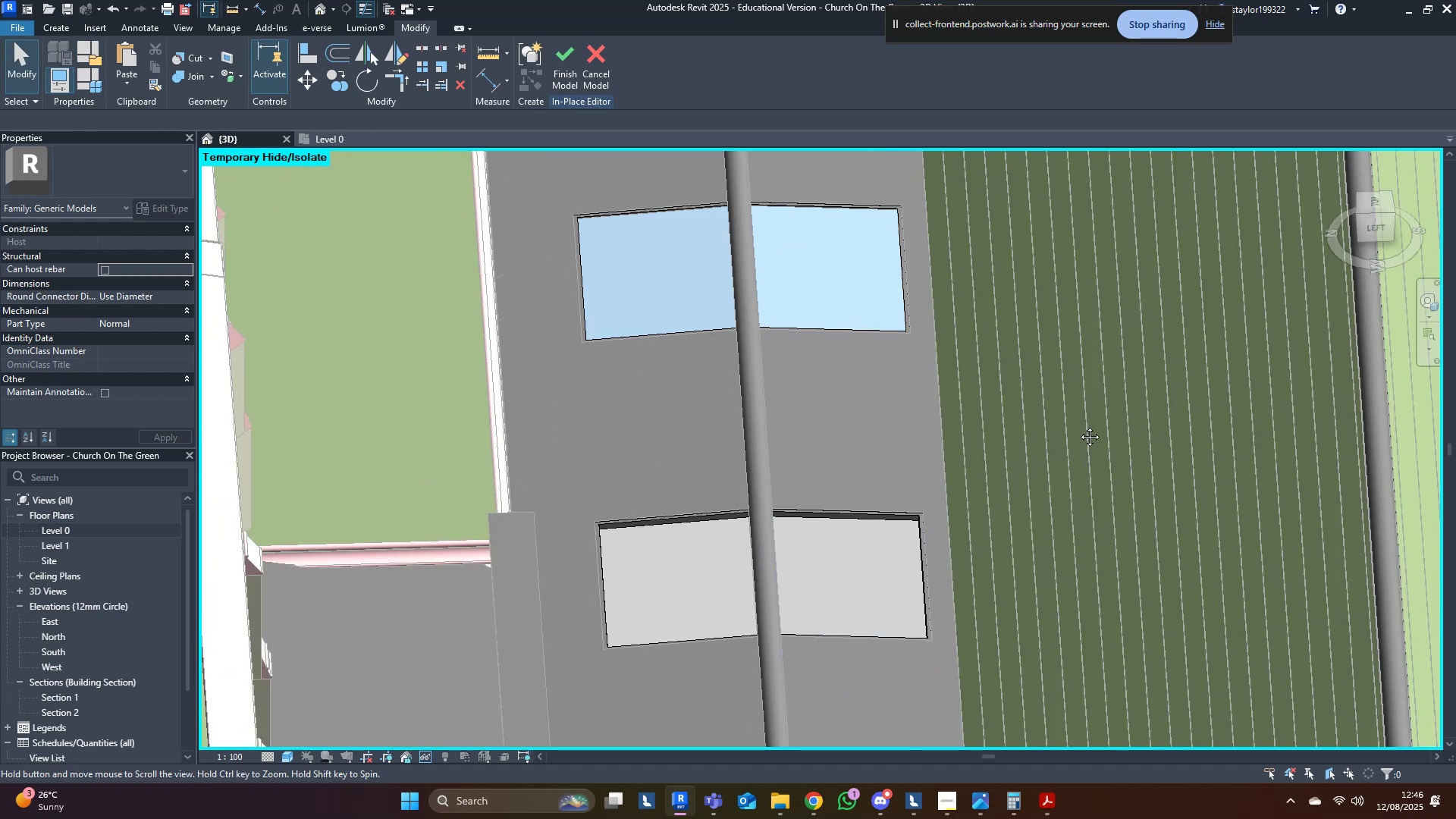 
hold_key(key=ShiftLeft, duration=0.6)
 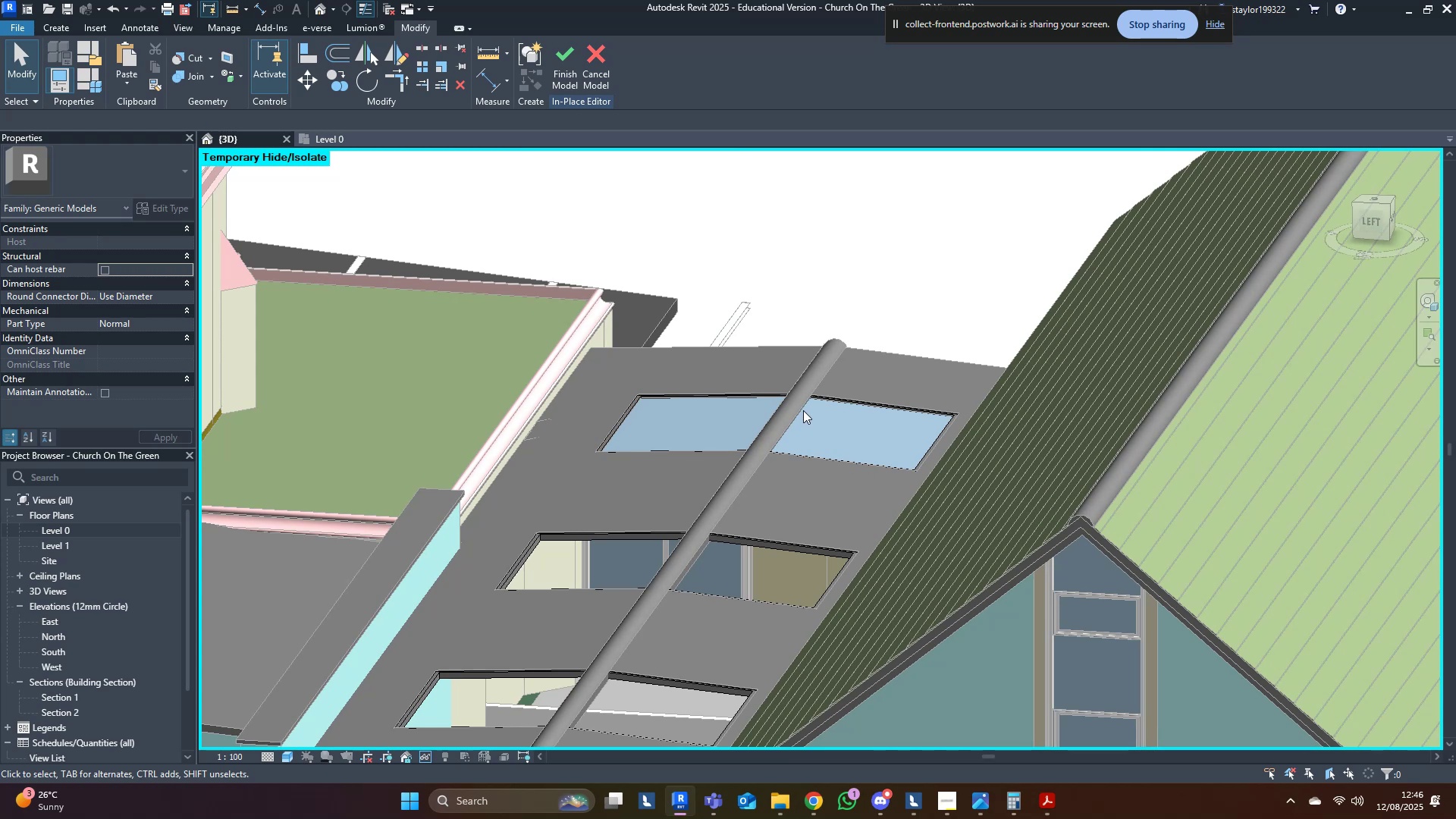 
scroll: coordinate [967, 595], scroll_direction: up, amount: 11.0
 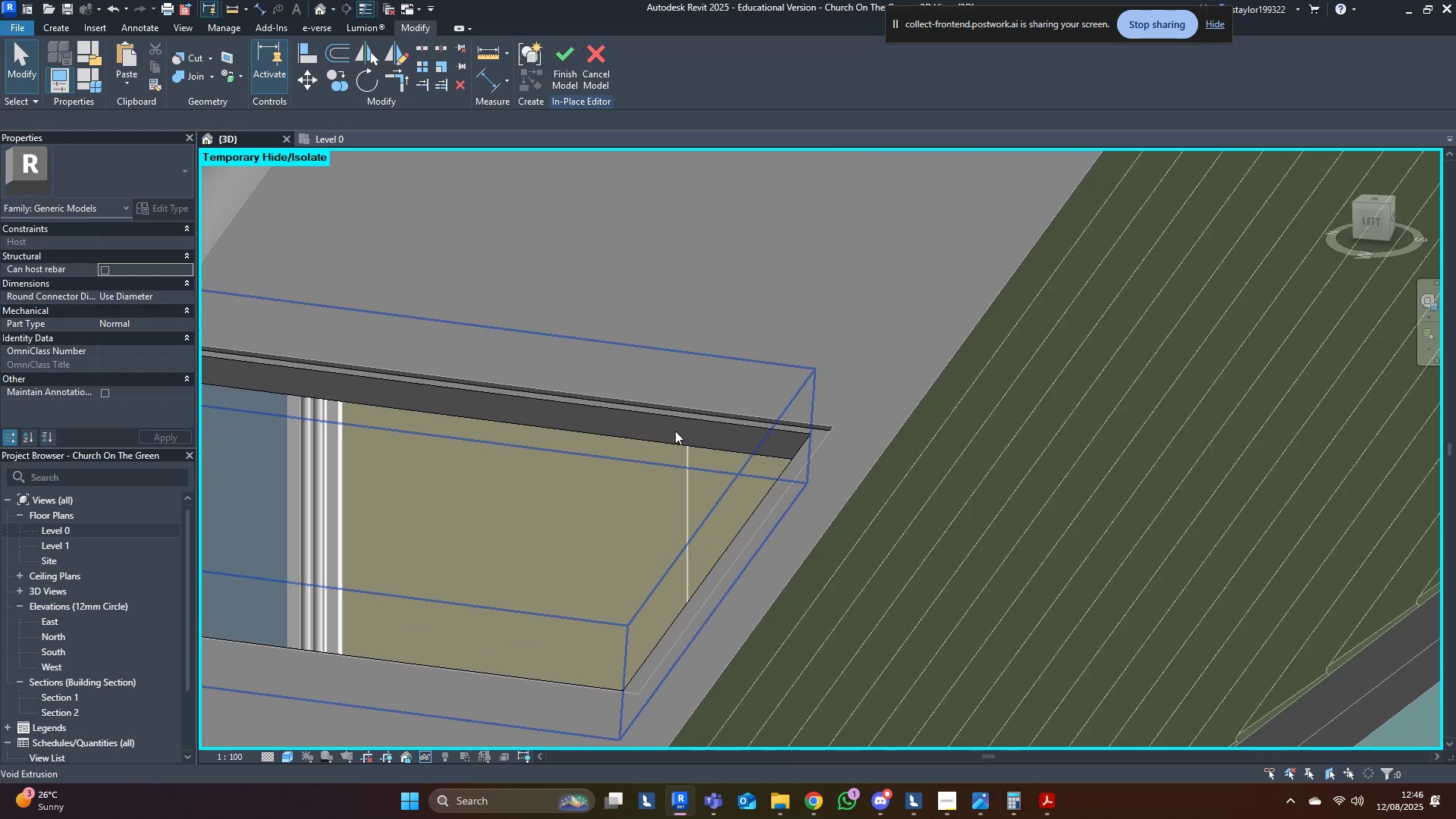 
left_click([675, 431])
 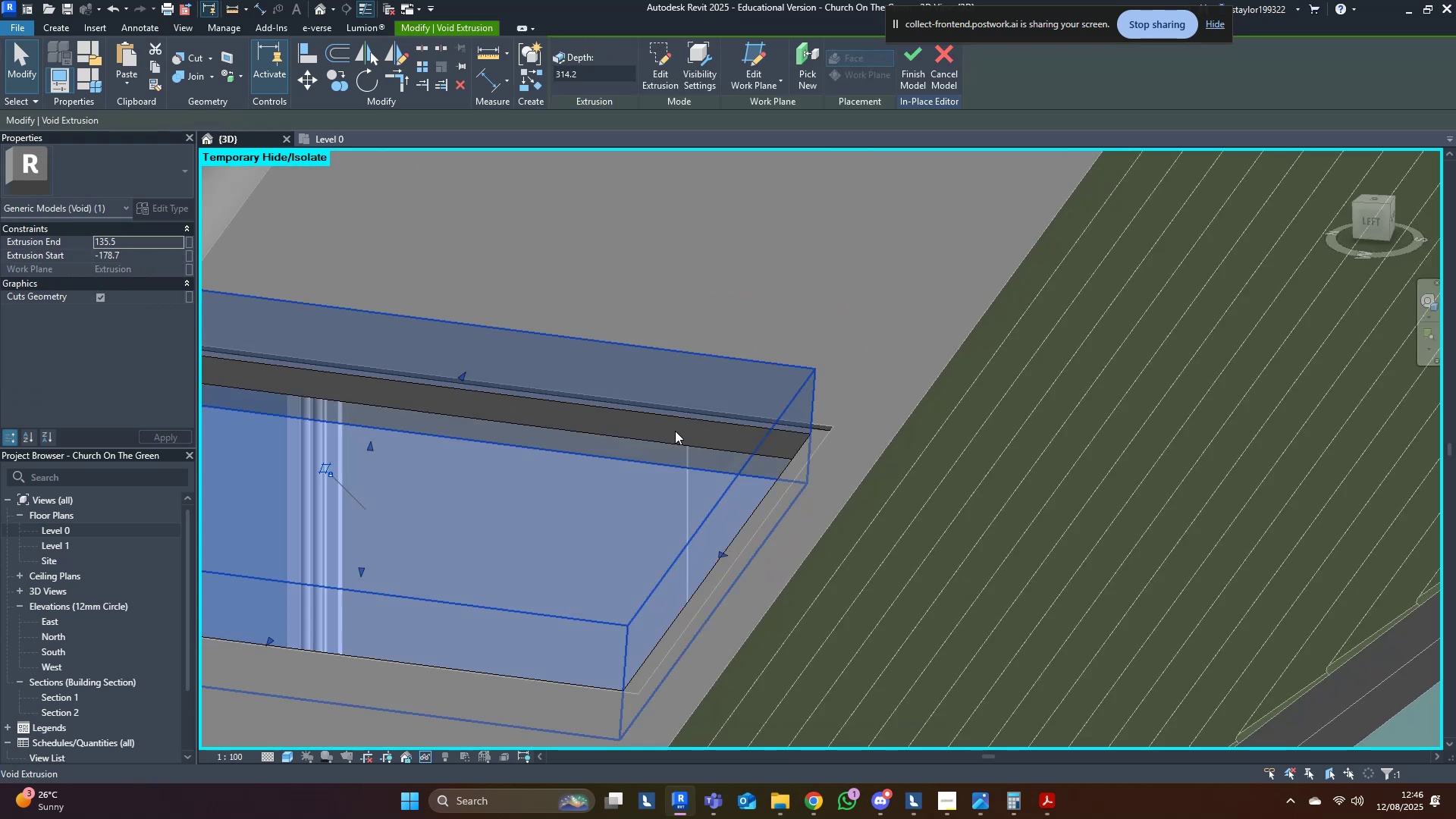 
key(Tab)
 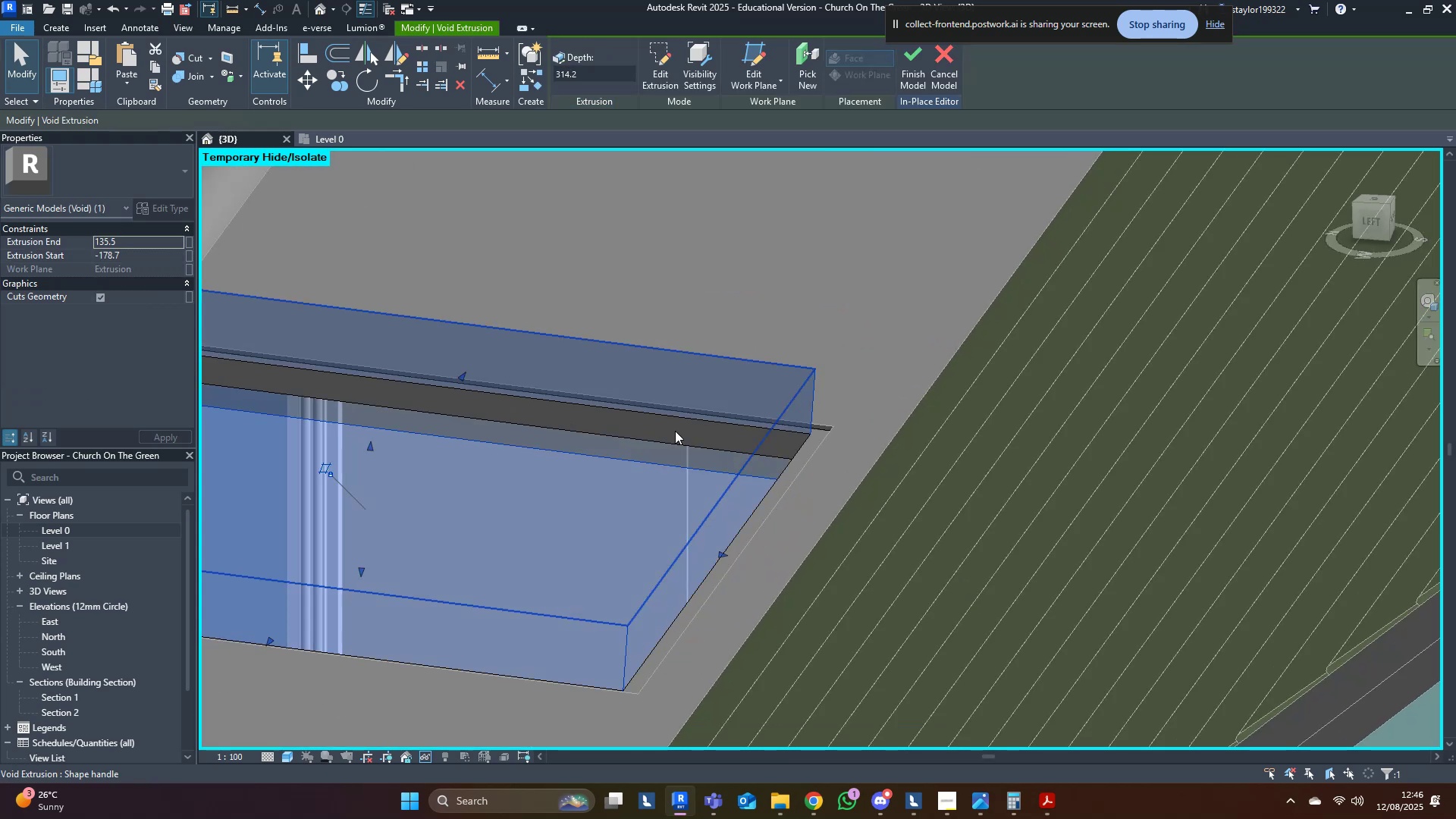 
left_click([675, 431])
 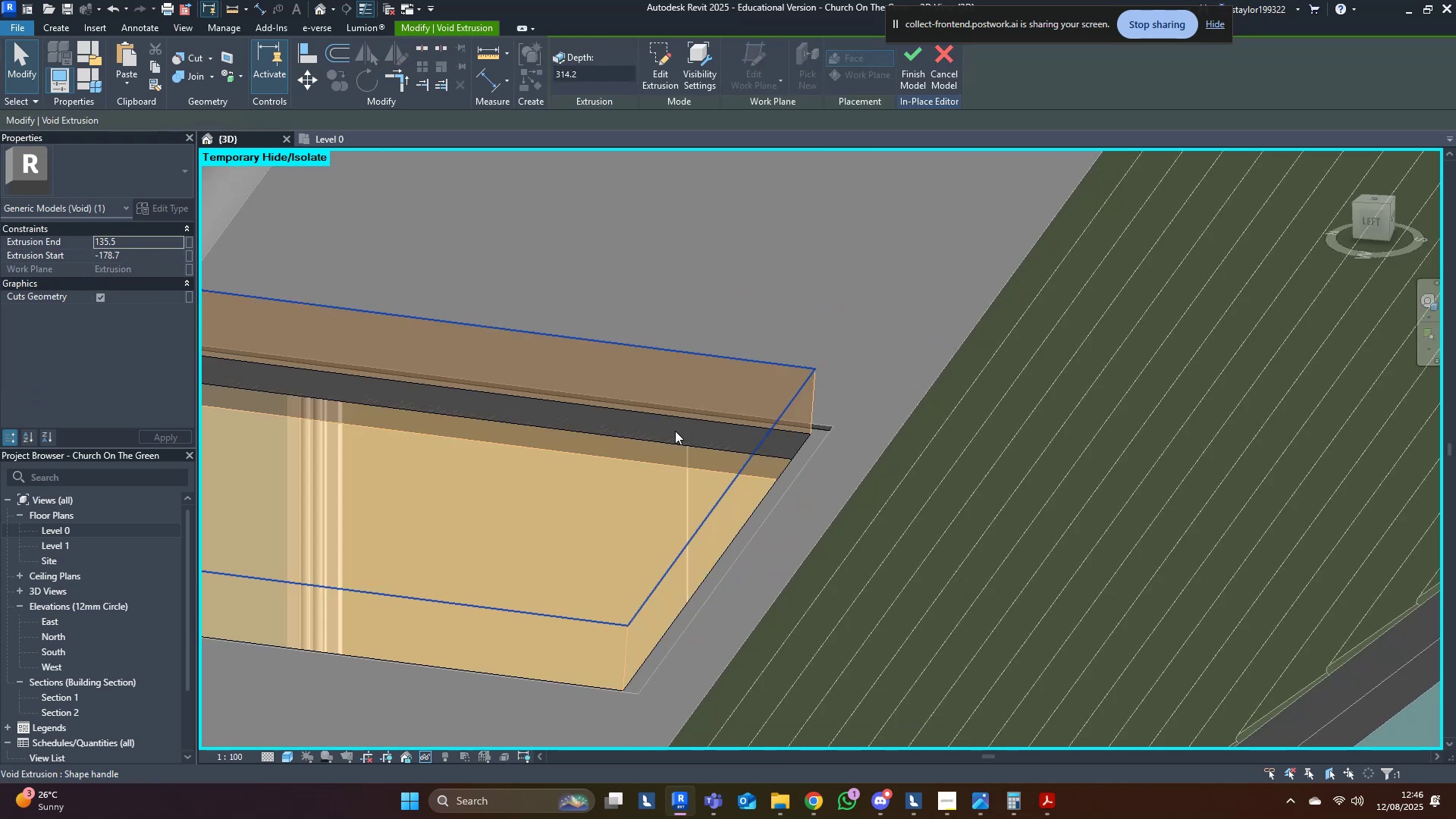 
key(Tab)
 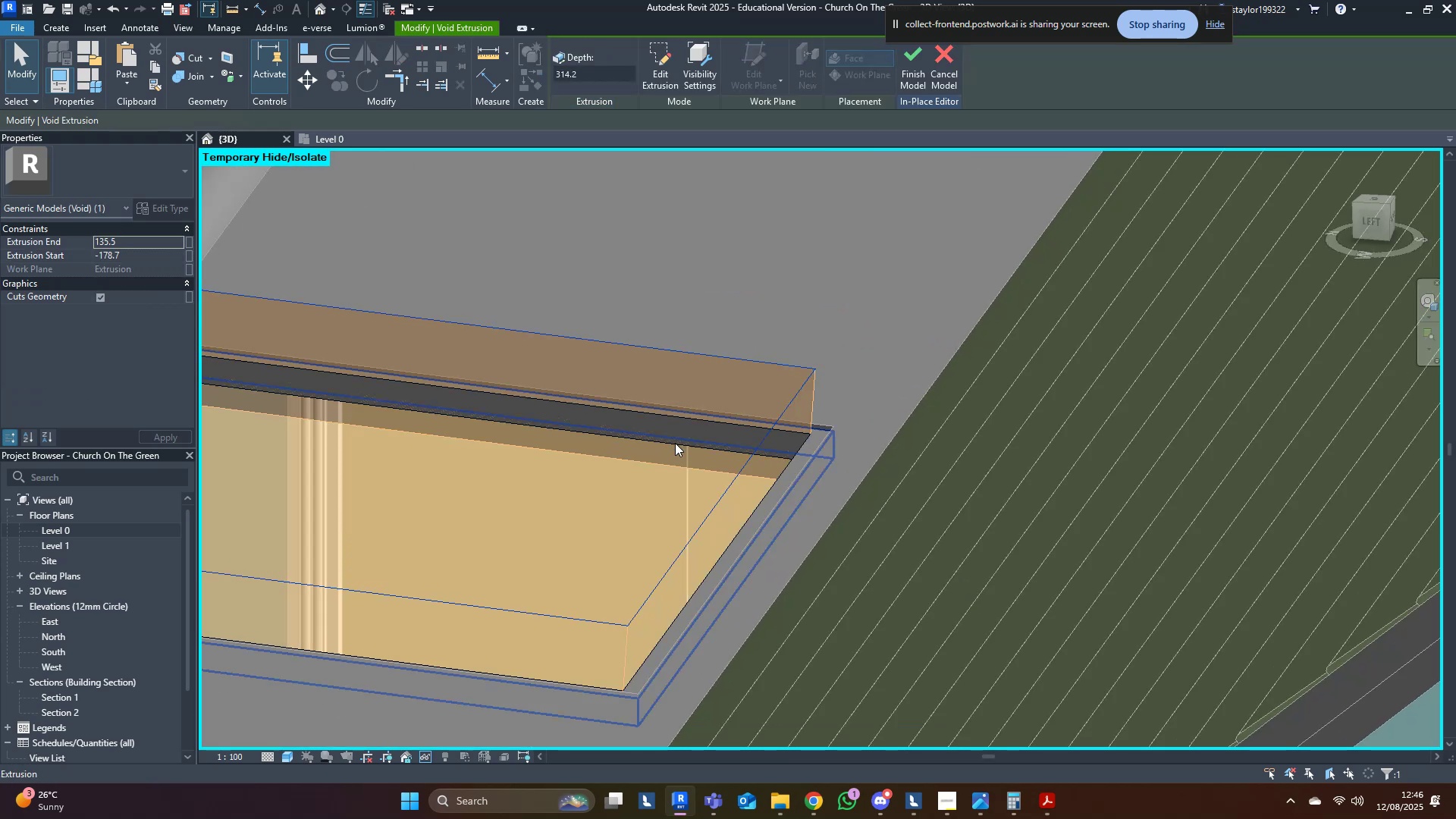 
key(Escape)
 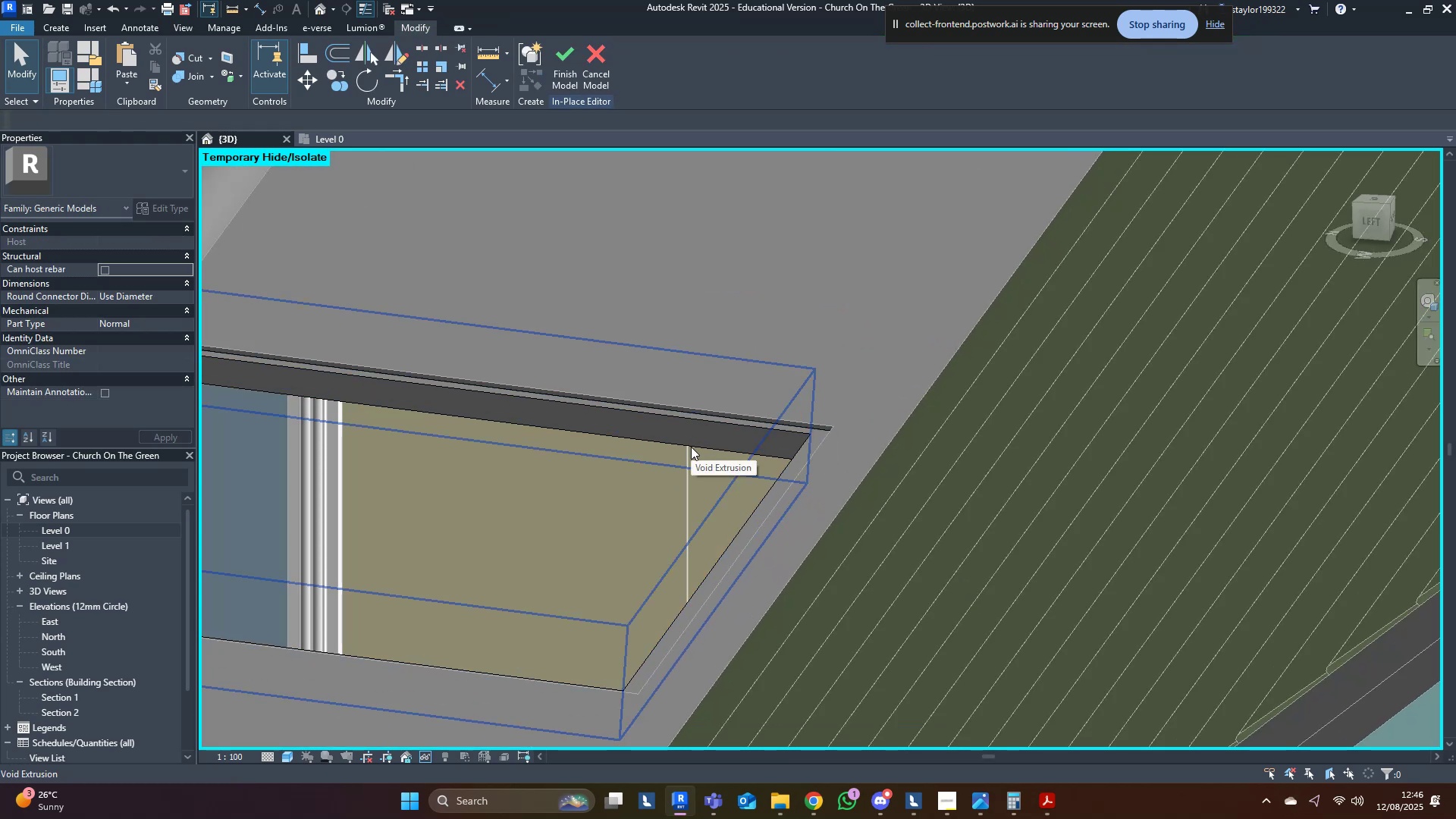 
left_click([692, 443])
 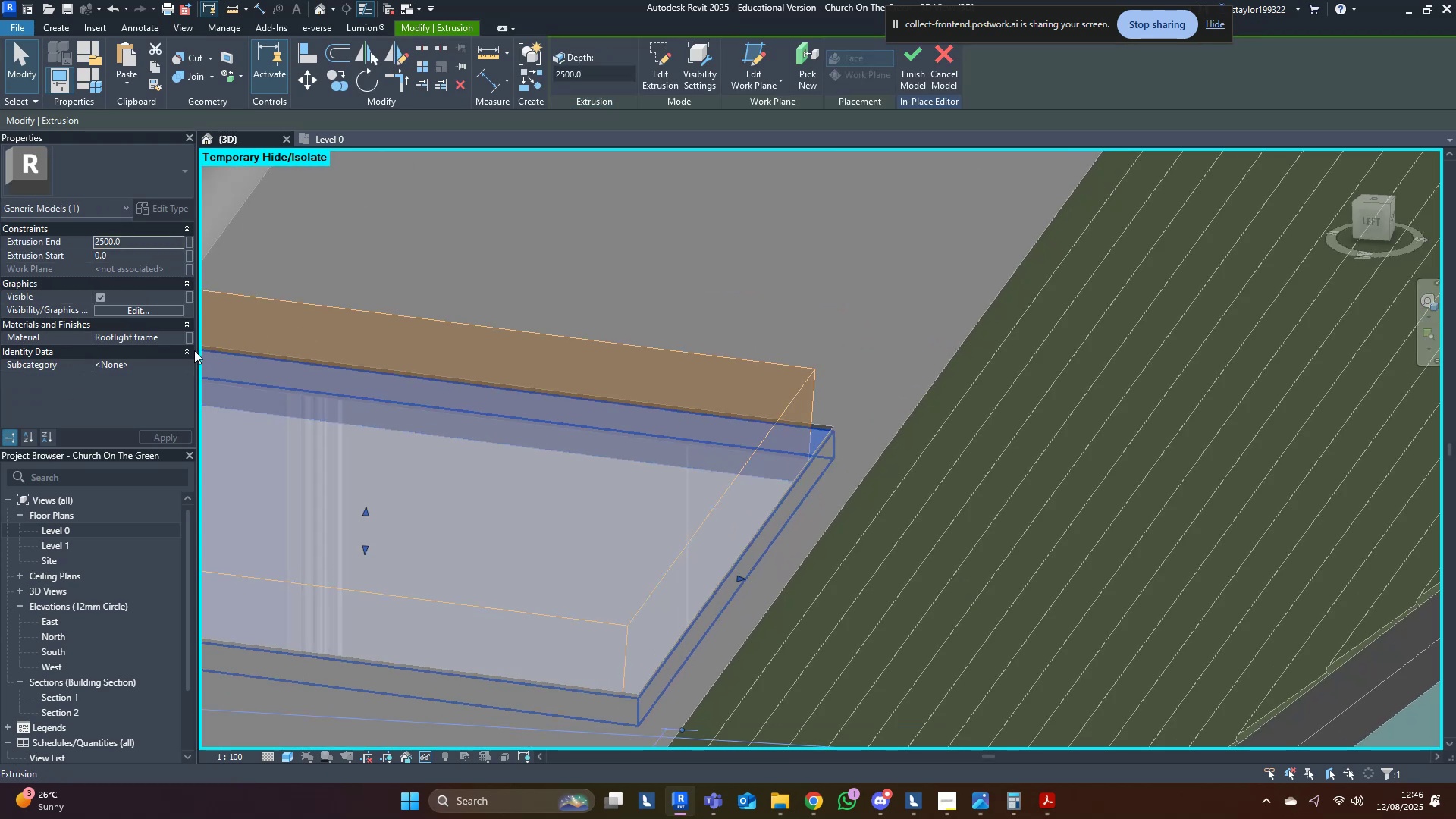 
left_click([181, 338])
 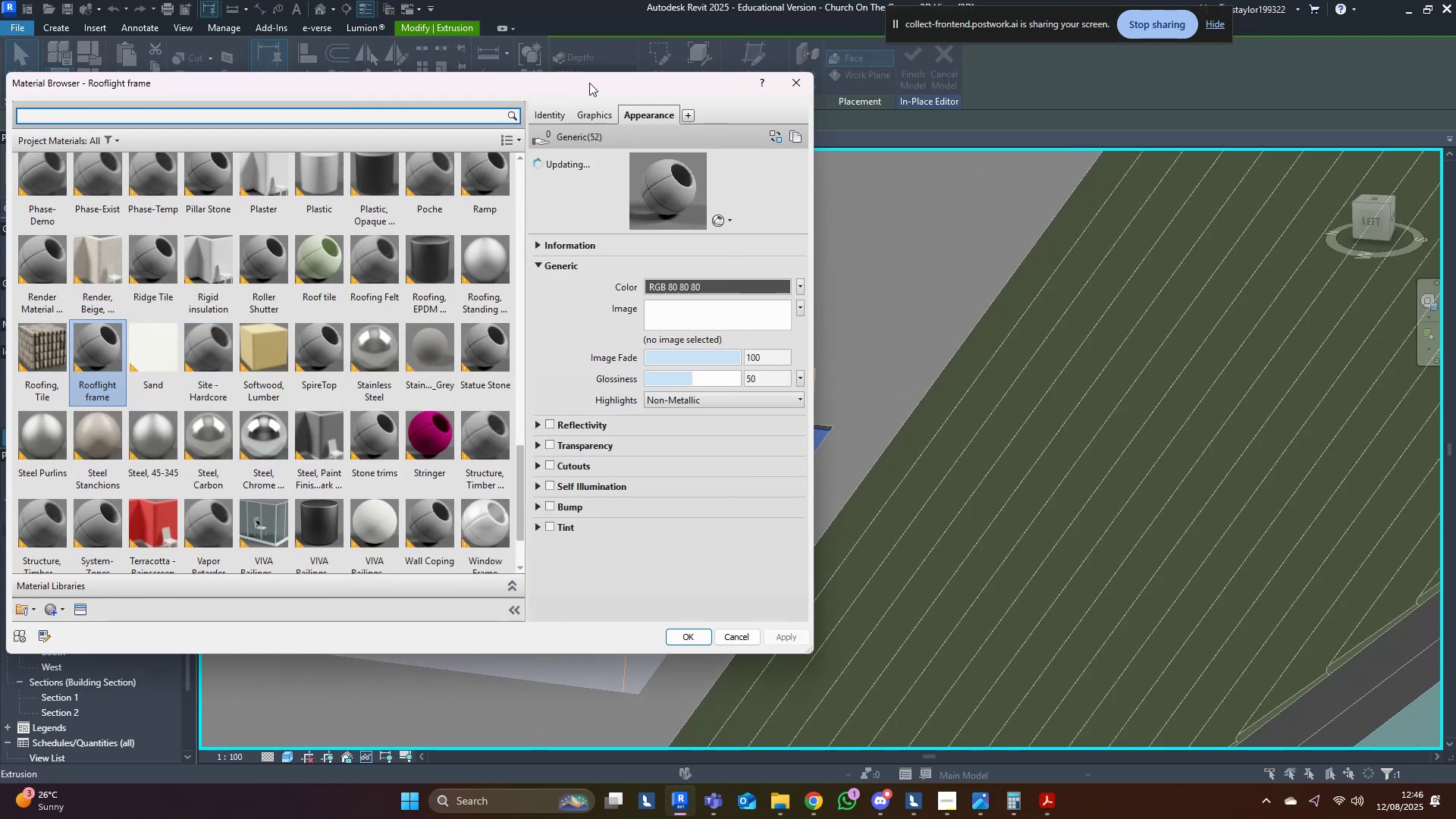 
left_click([585, 115])
 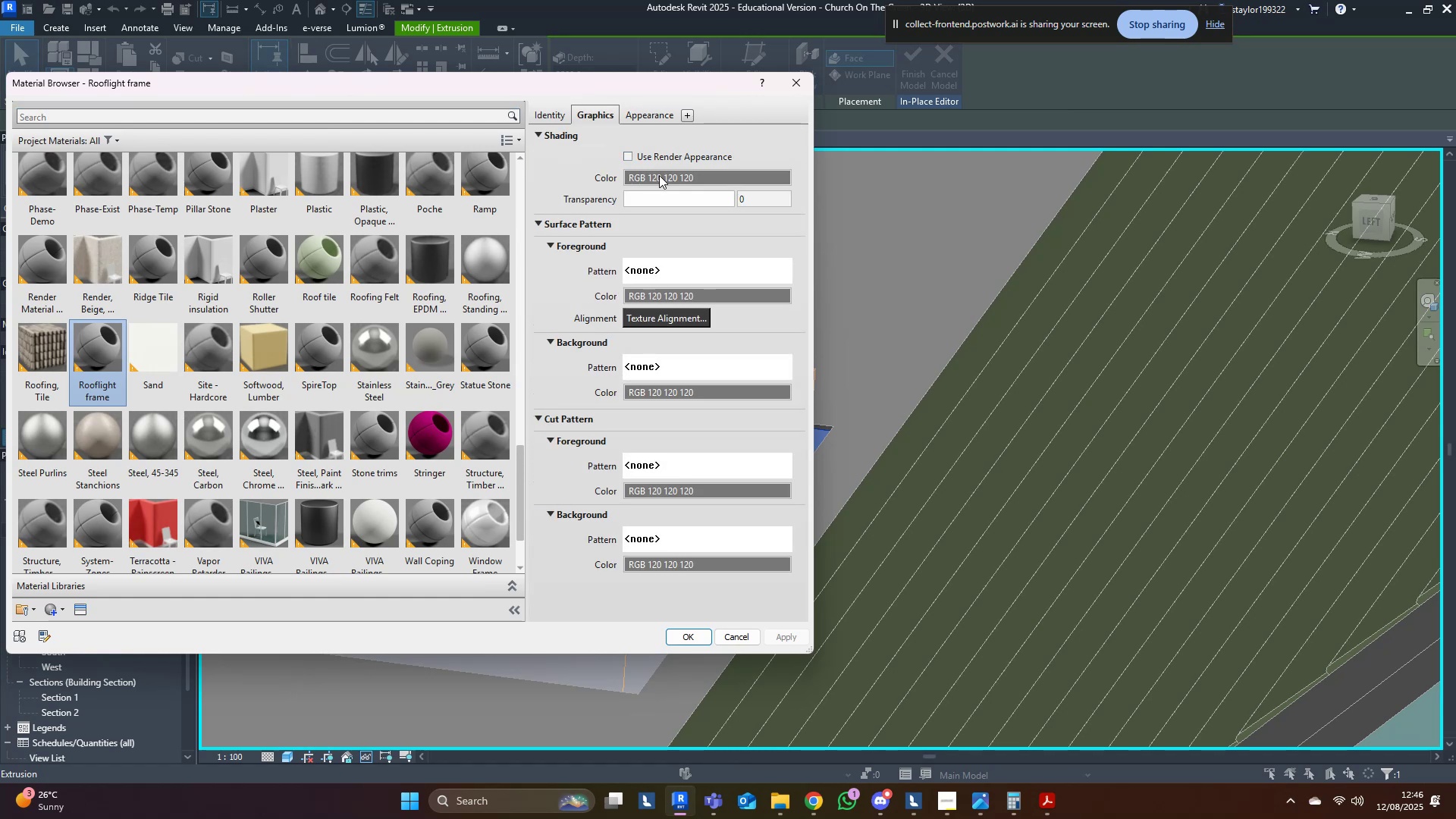 
left_click([656, 150])
 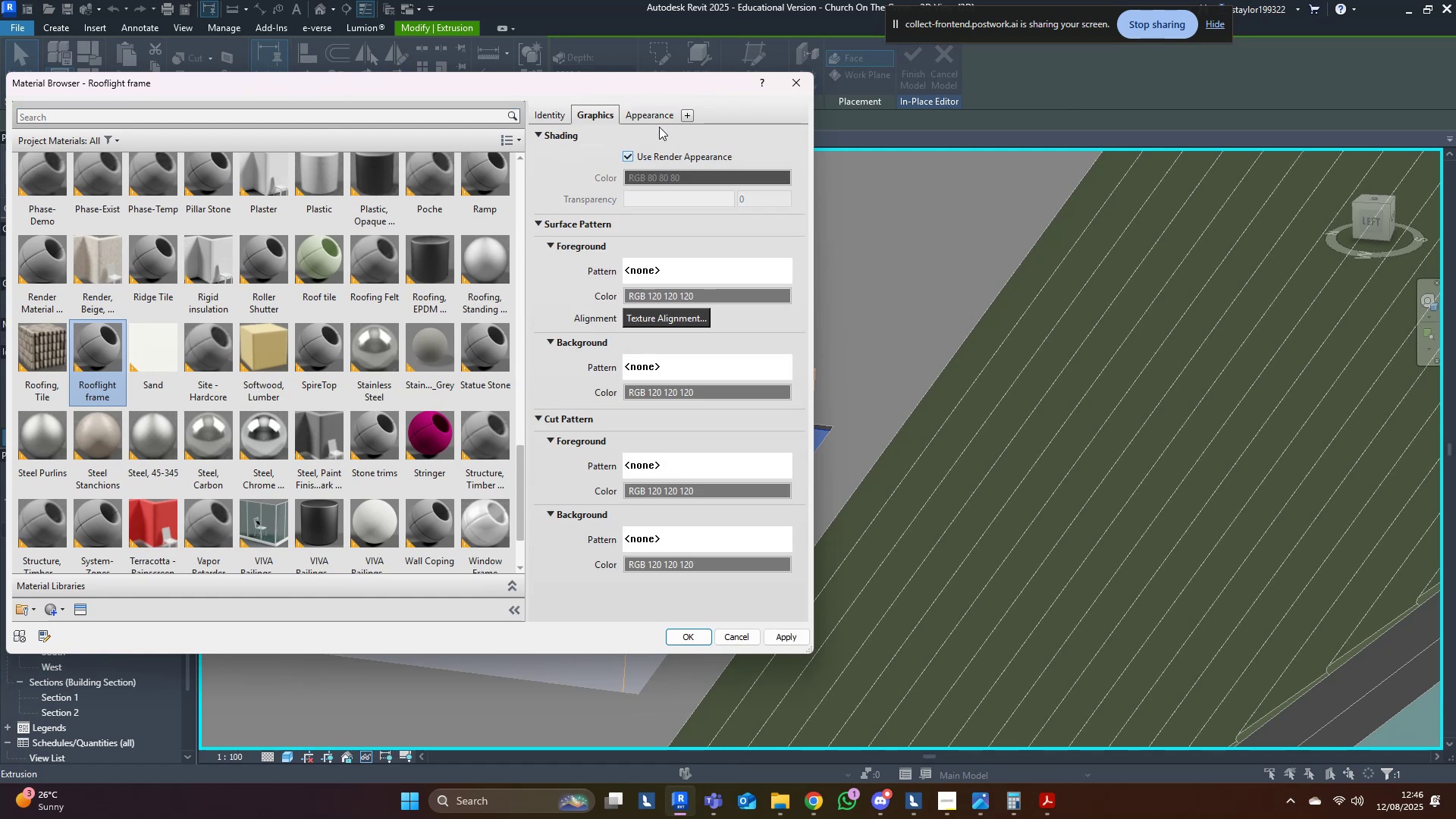 
left_click([656, 115])
 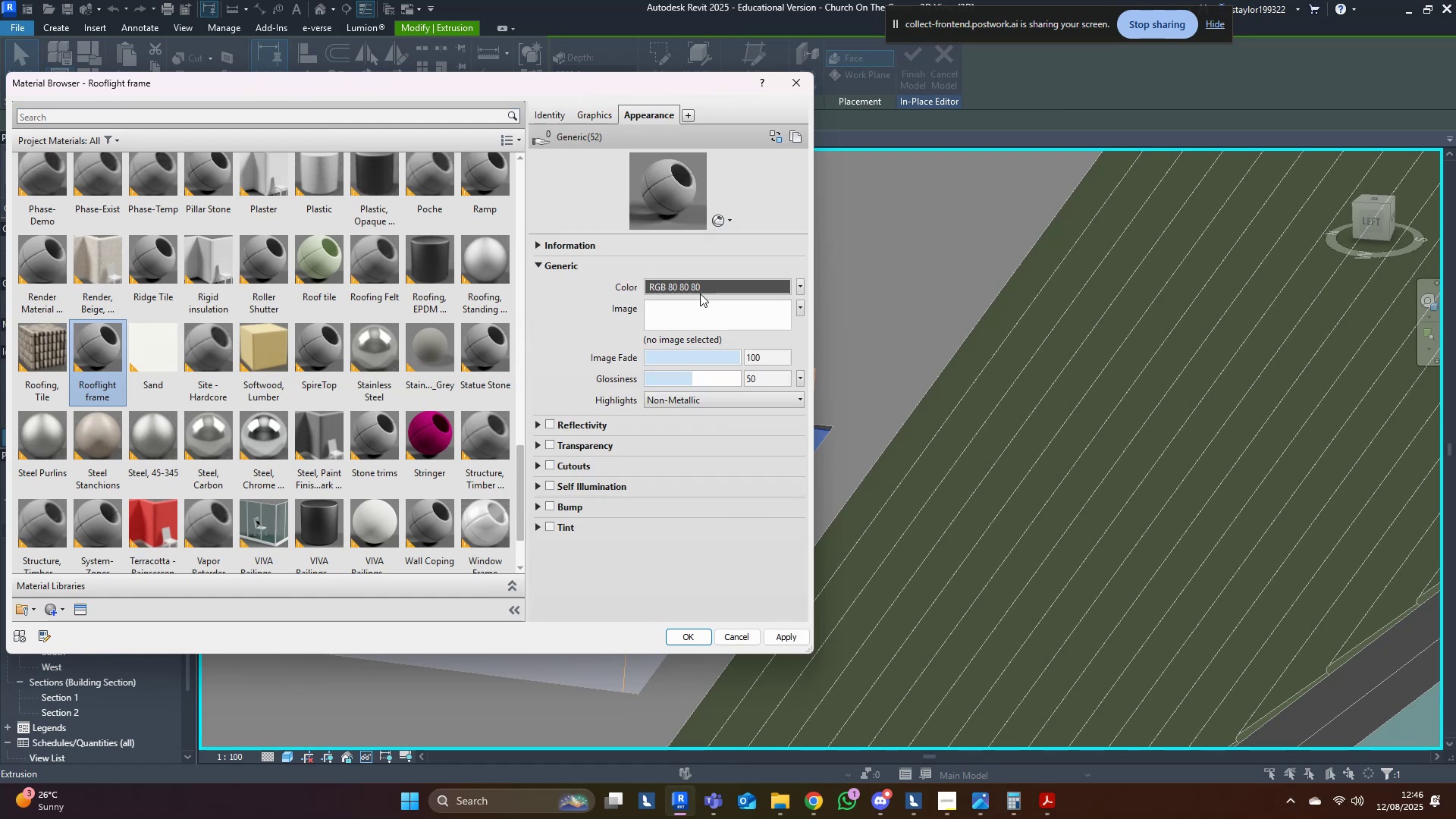 
left_click([699, 293])
 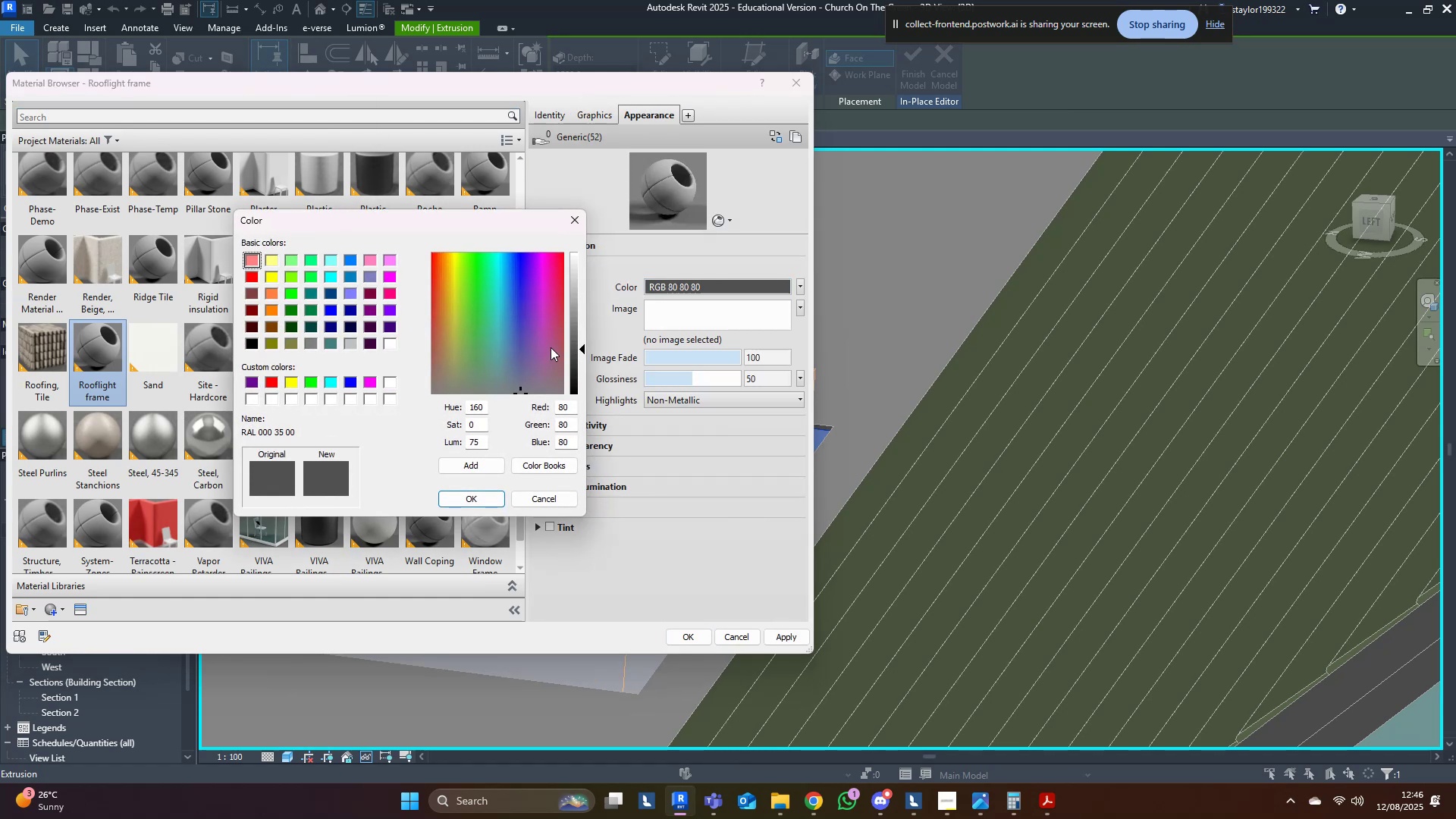 
left_click([554, 304])
 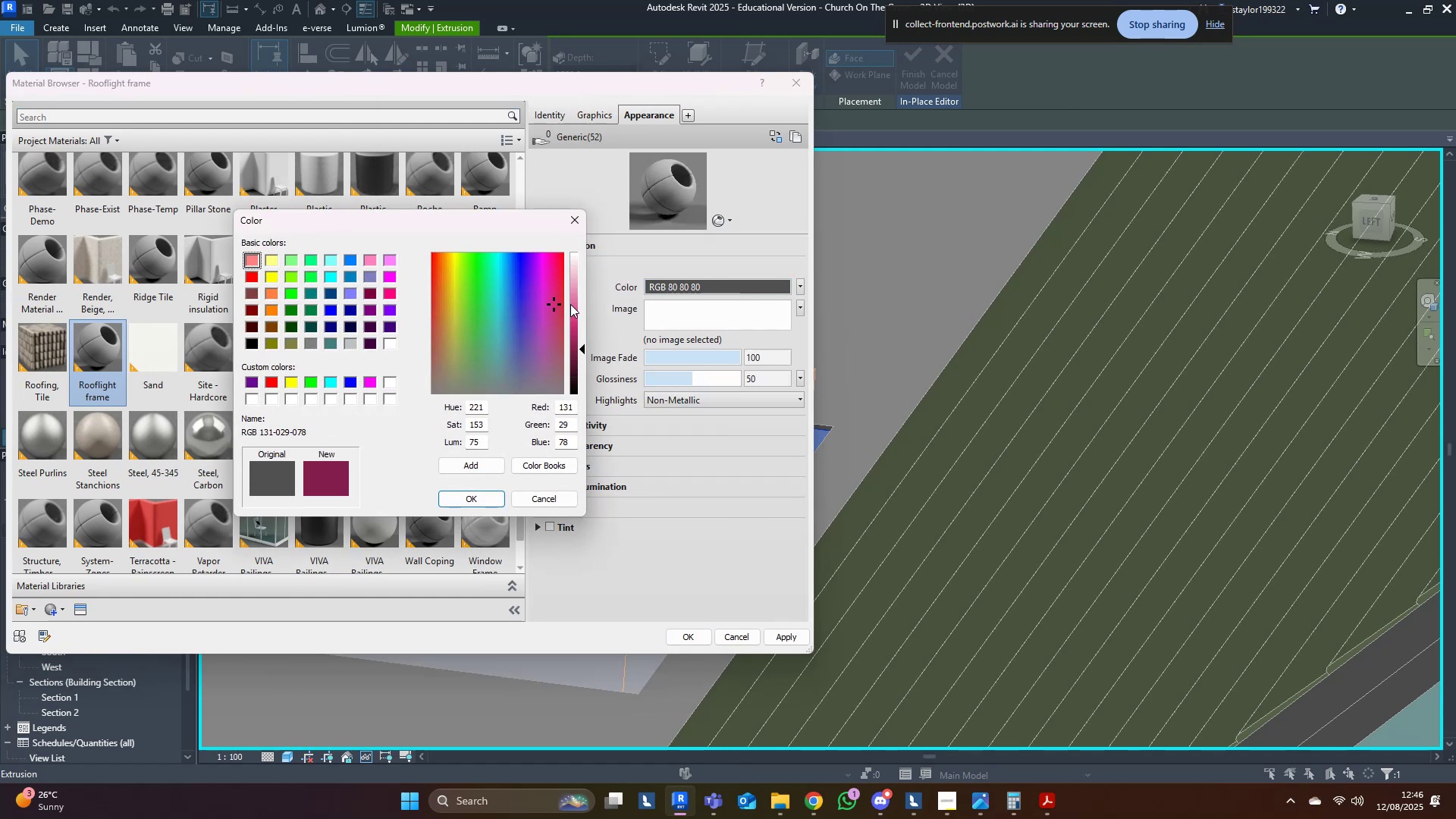 
left_click_drag(start_coordinate=[573, 303], to_coordinate=[578, 302])
 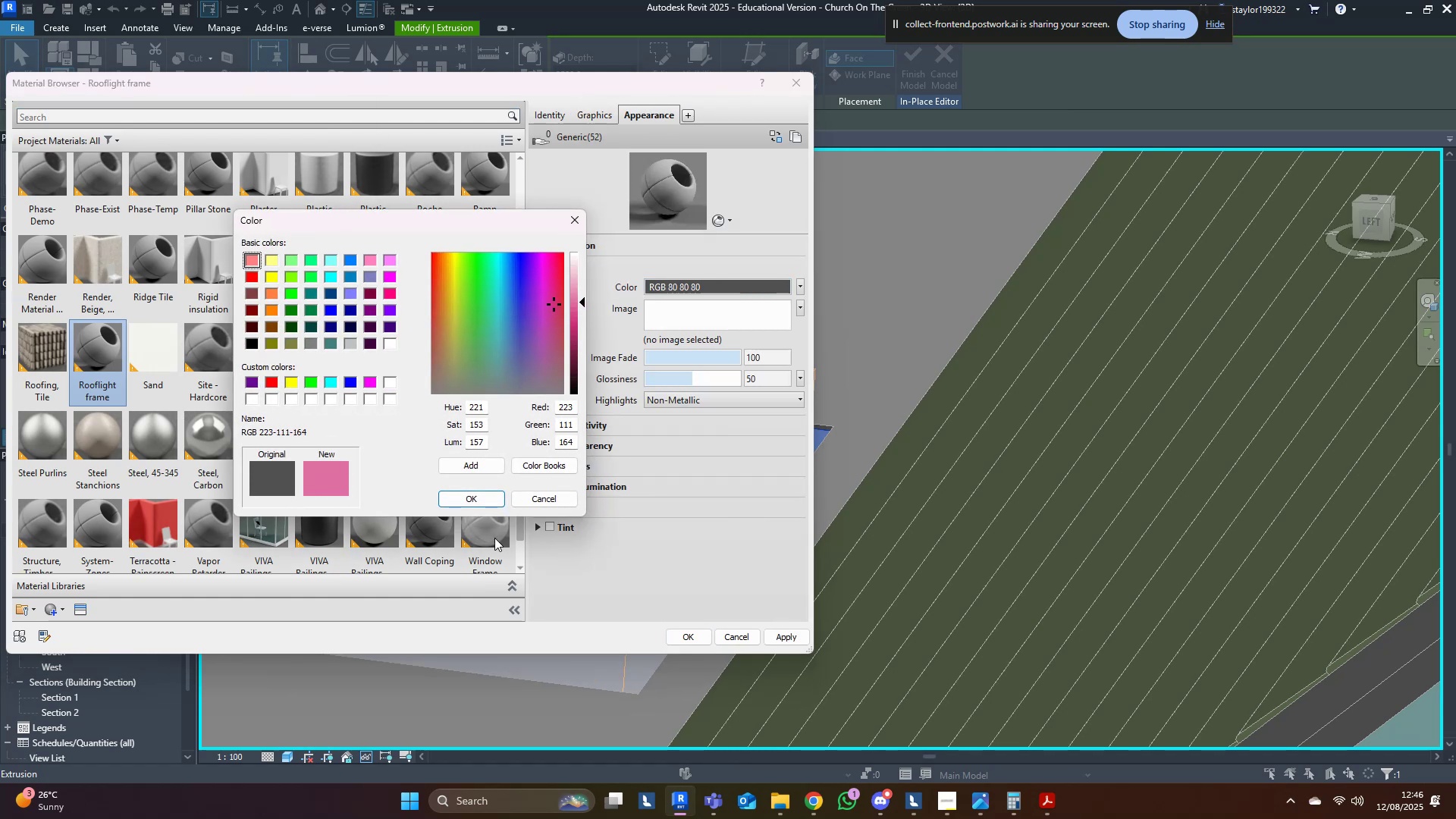 
left_click([466, 502])
 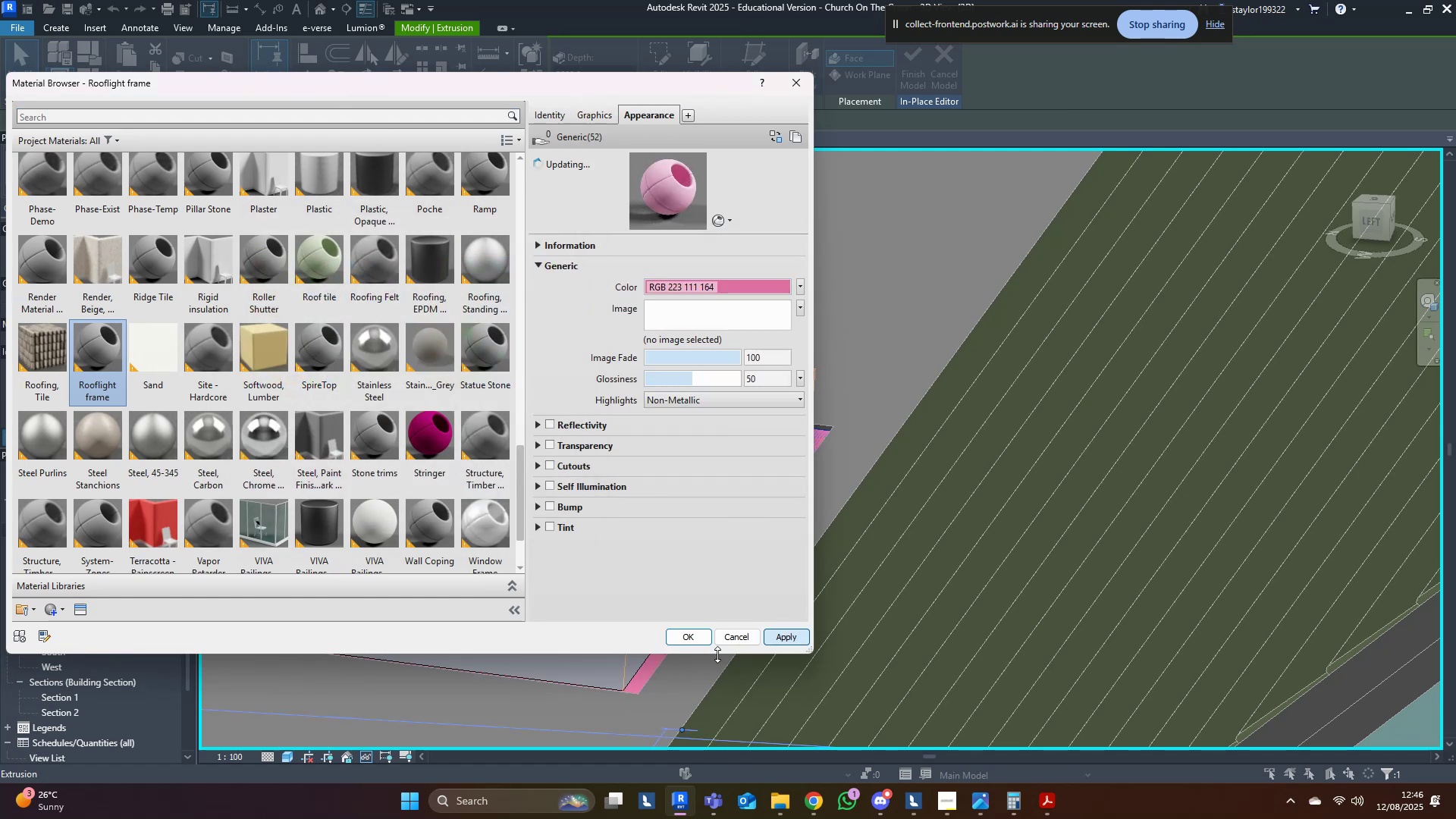 
left_click([670, 640])
 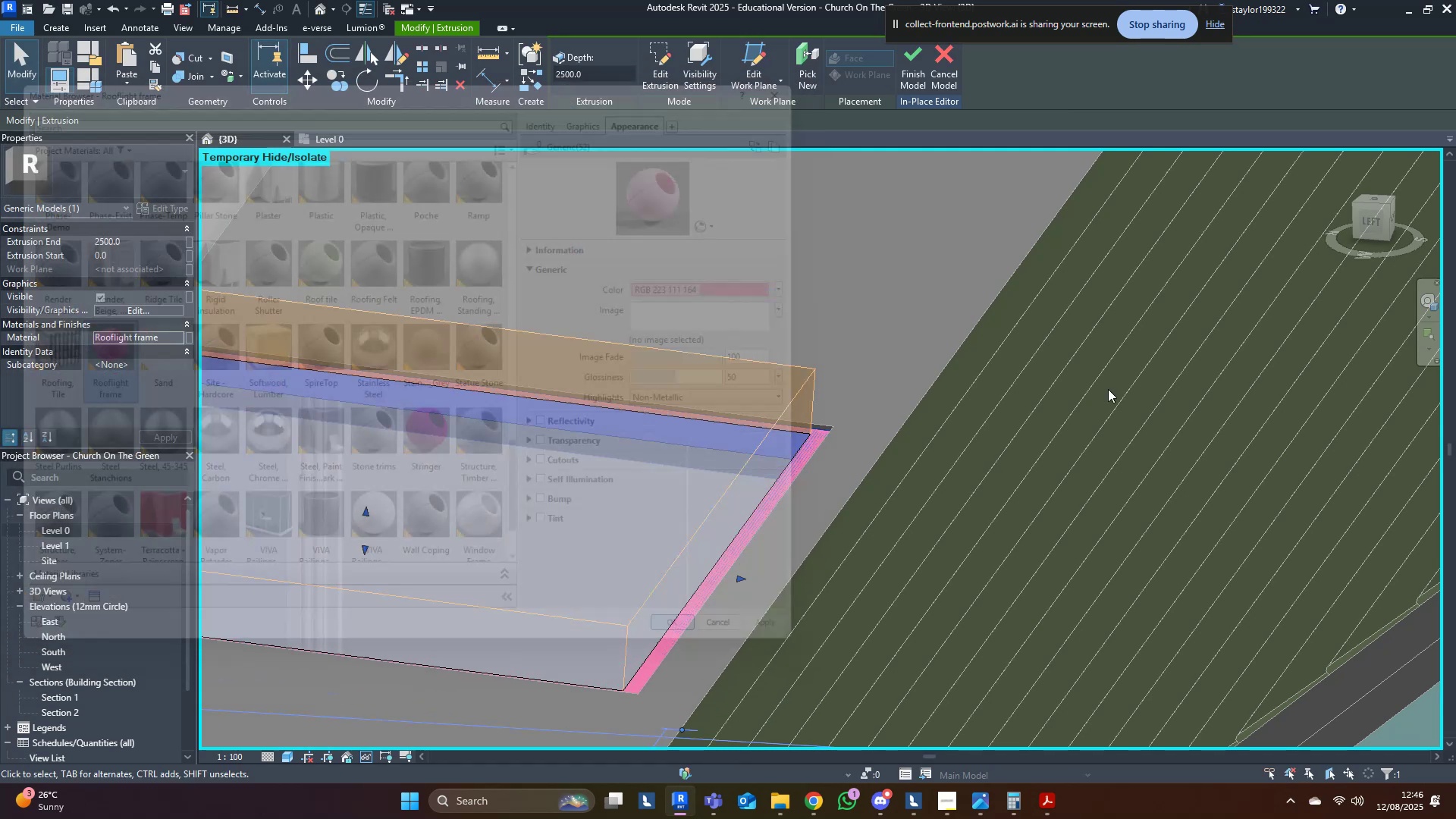 
middle_click([1137, 380])
 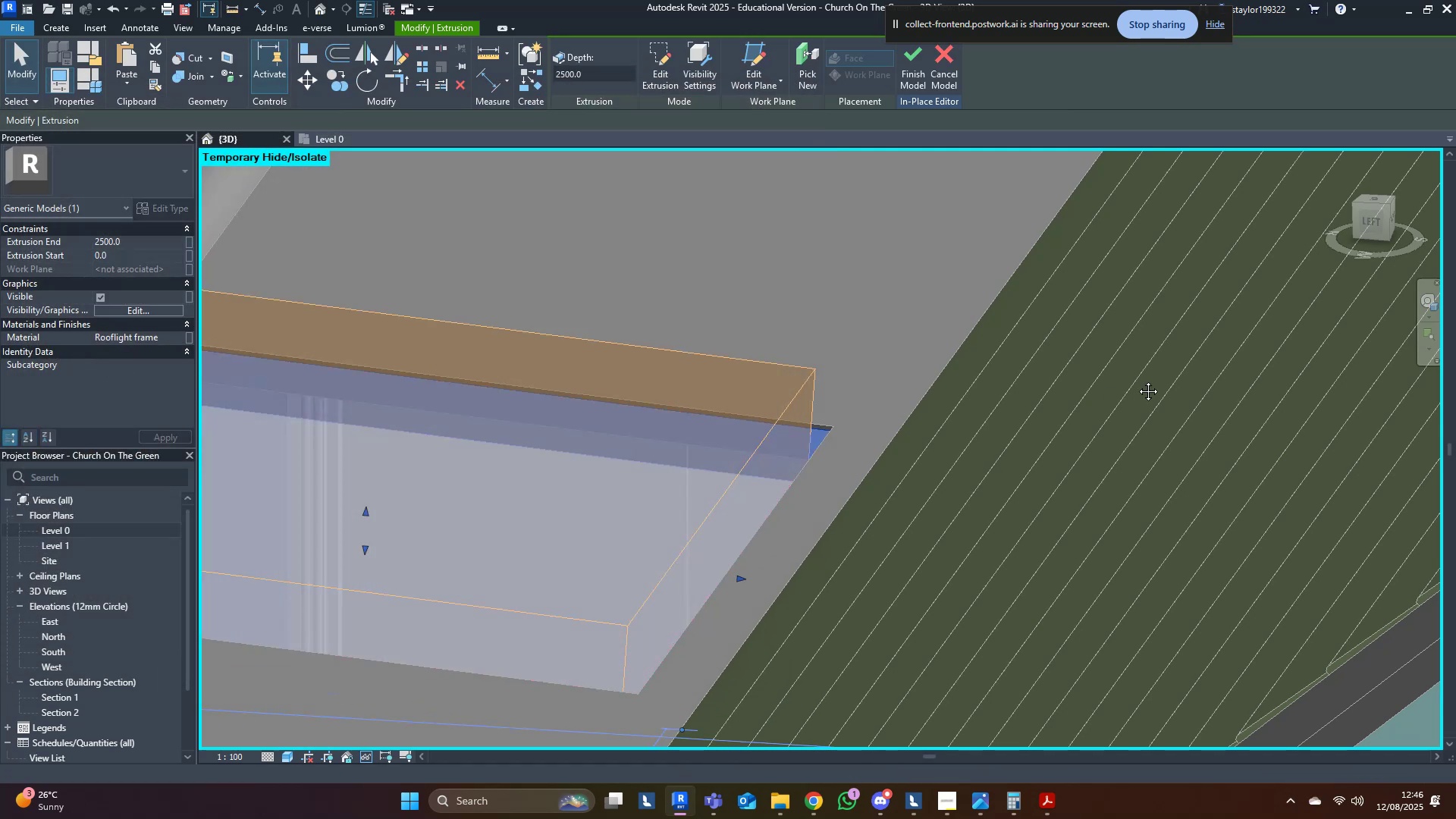 
key(Escape)
 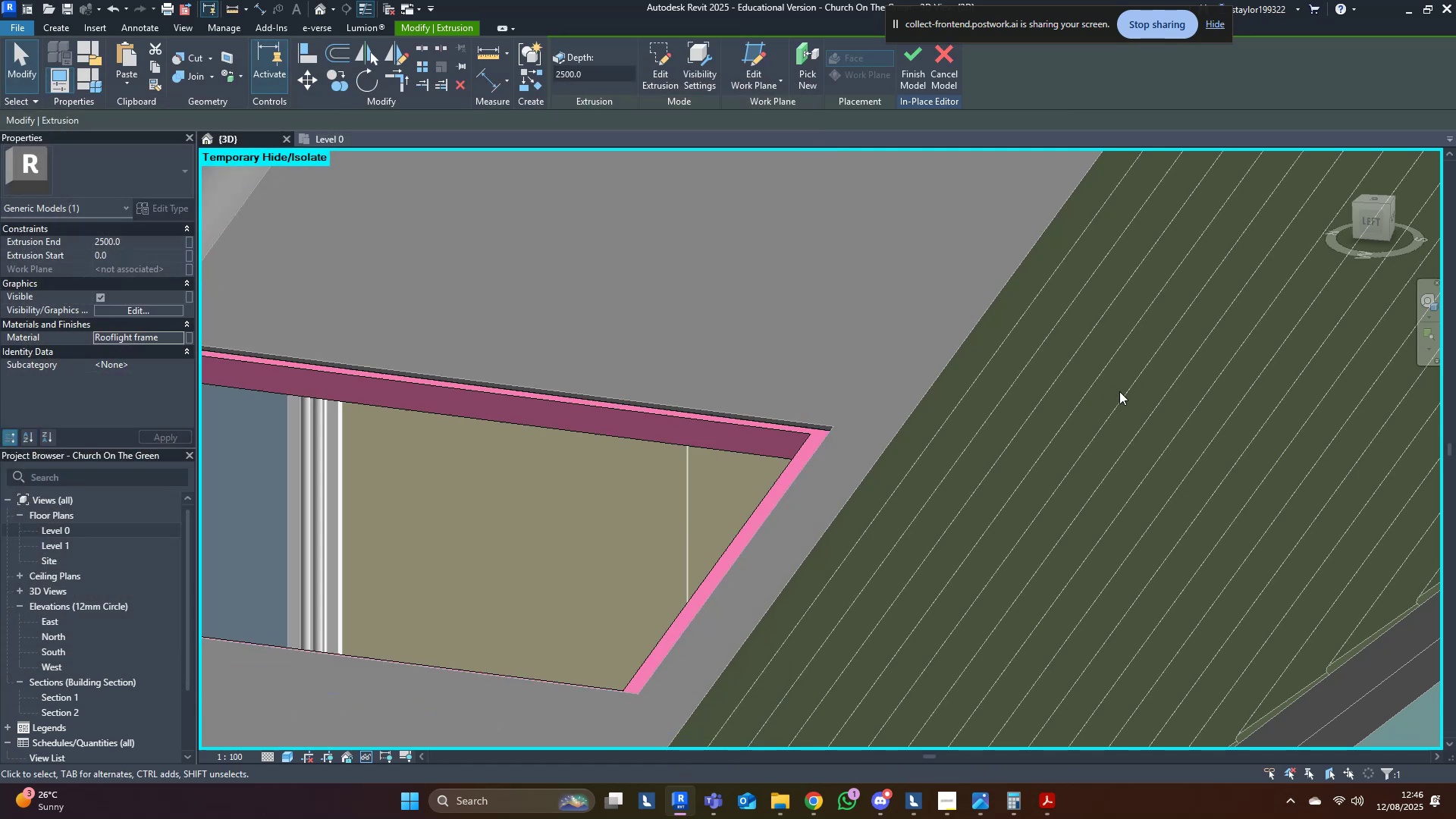 
scroll: coordinate [1081, 400], scroll_direction: down, amount: 9.0
 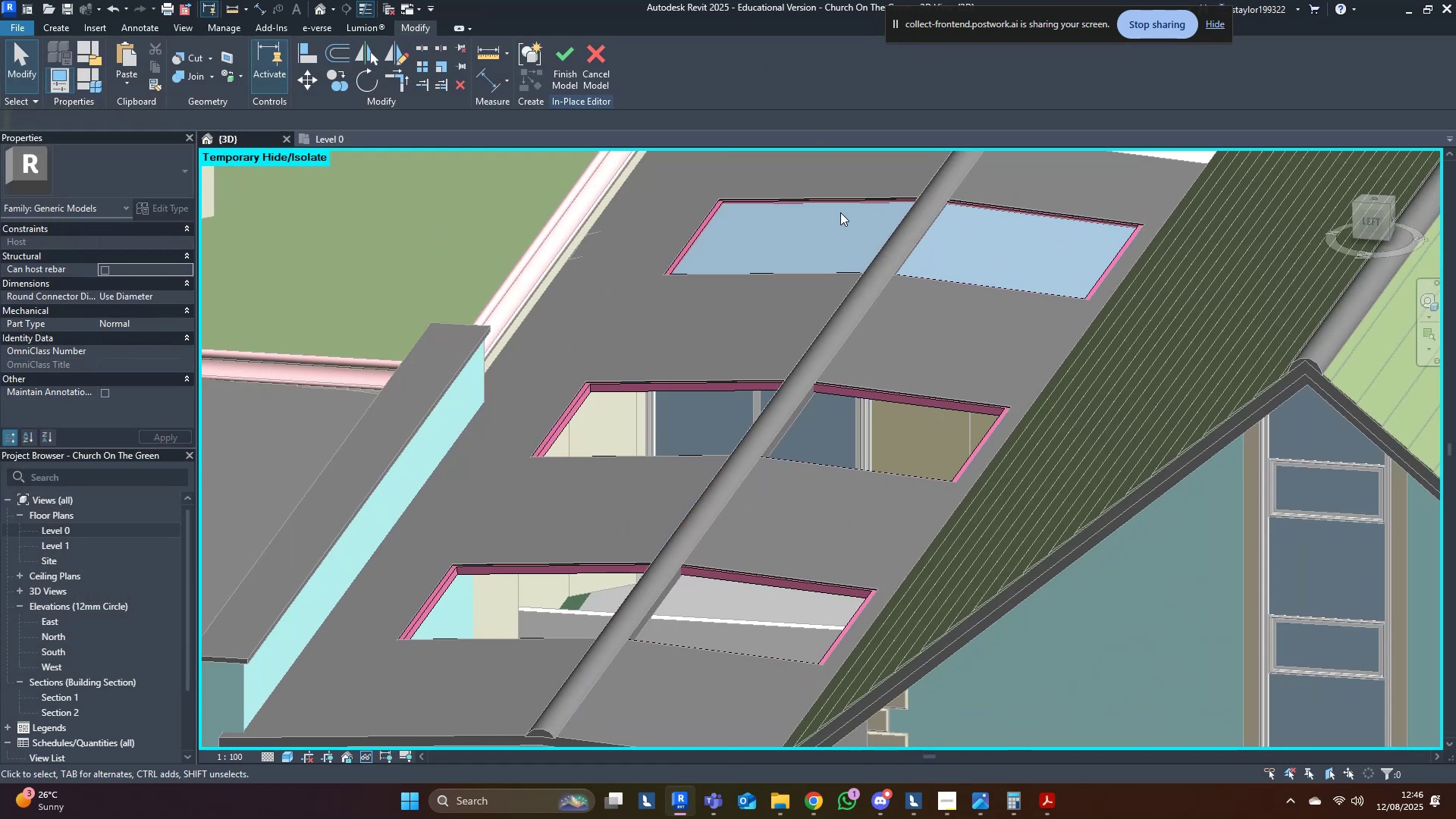 
left_click([799, 234])
 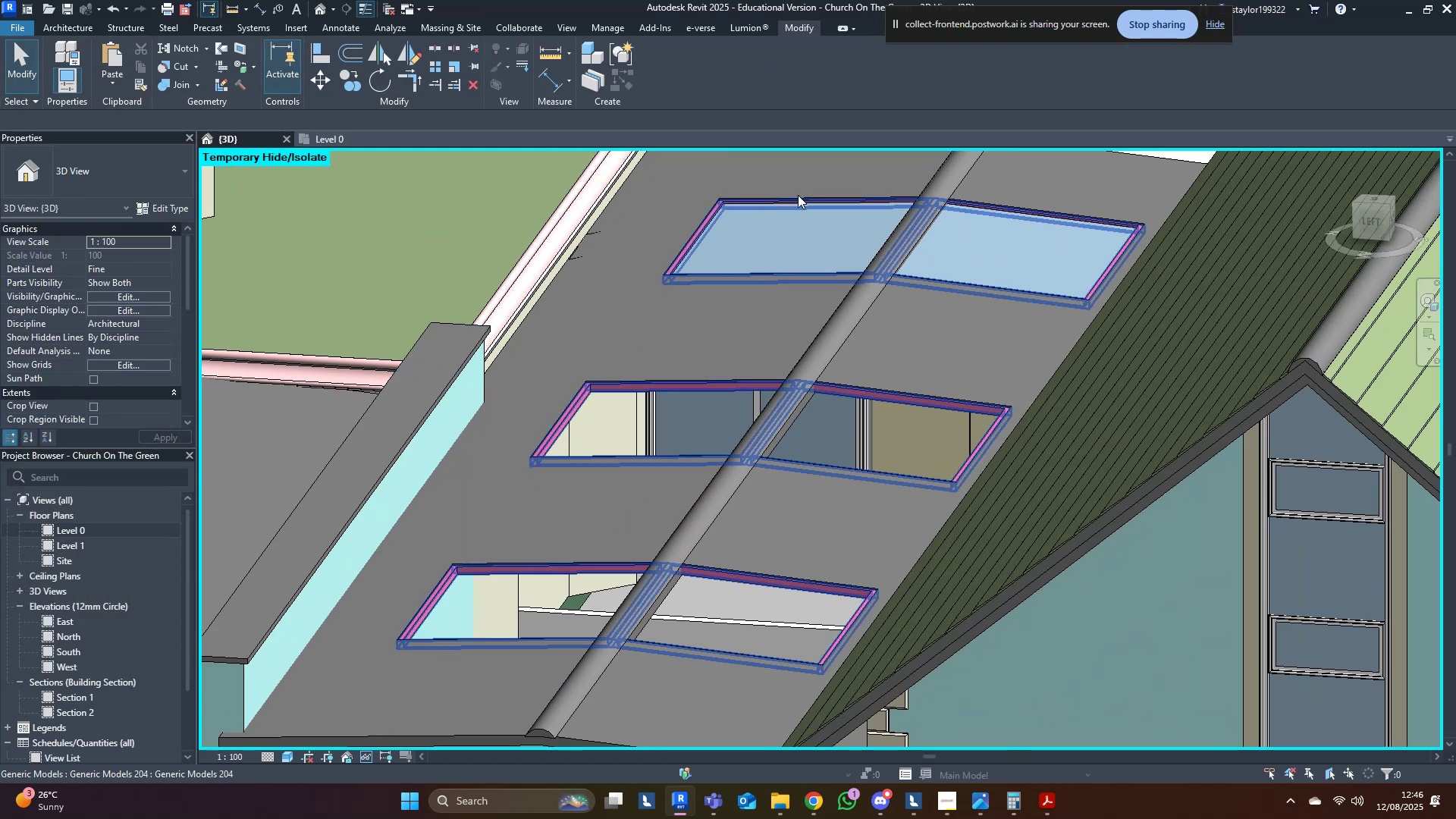 
left_click([780, 230])
 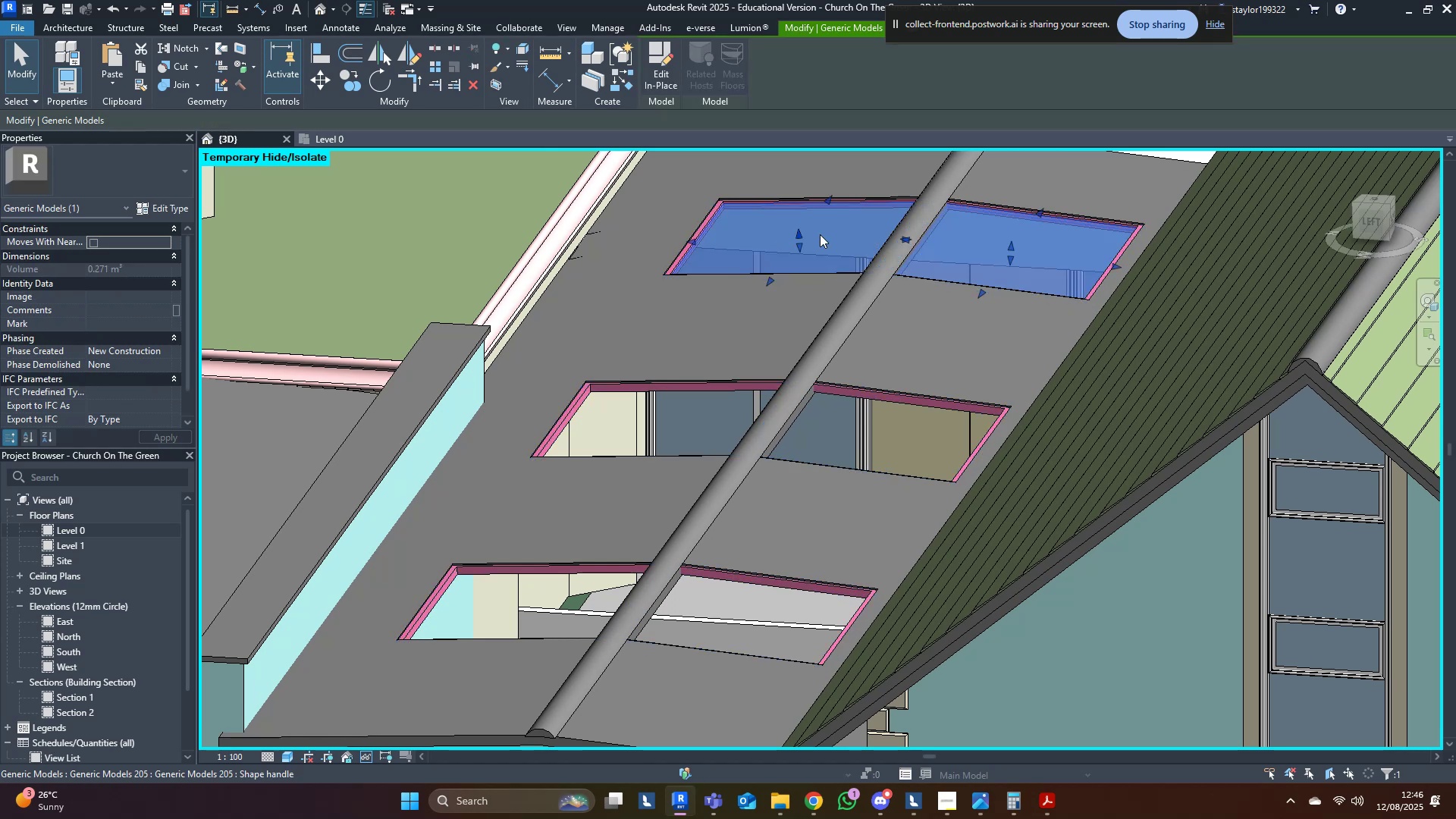 
key(Shift+ShiftLeft)
 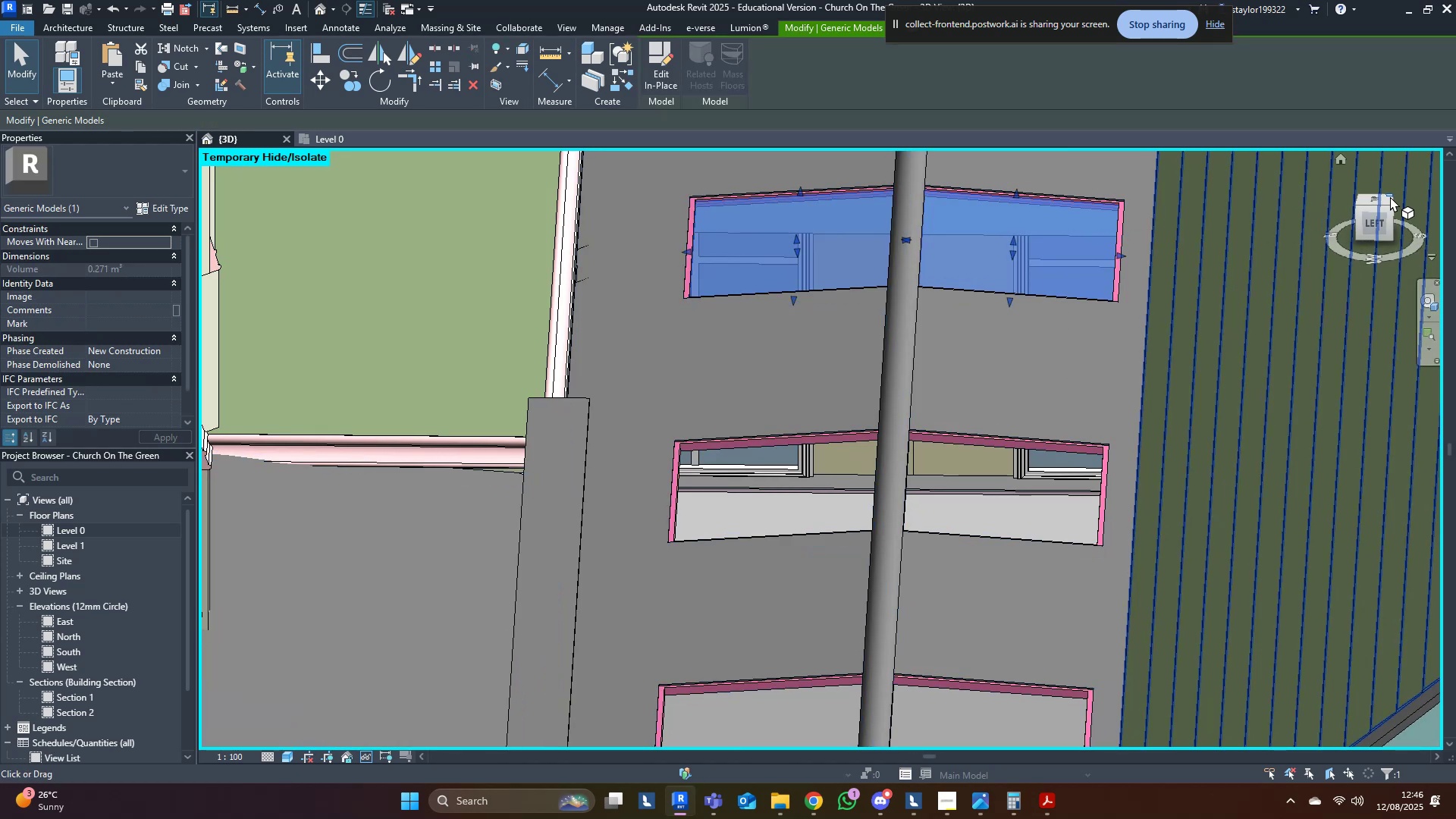 
left_click([1374, 199])
 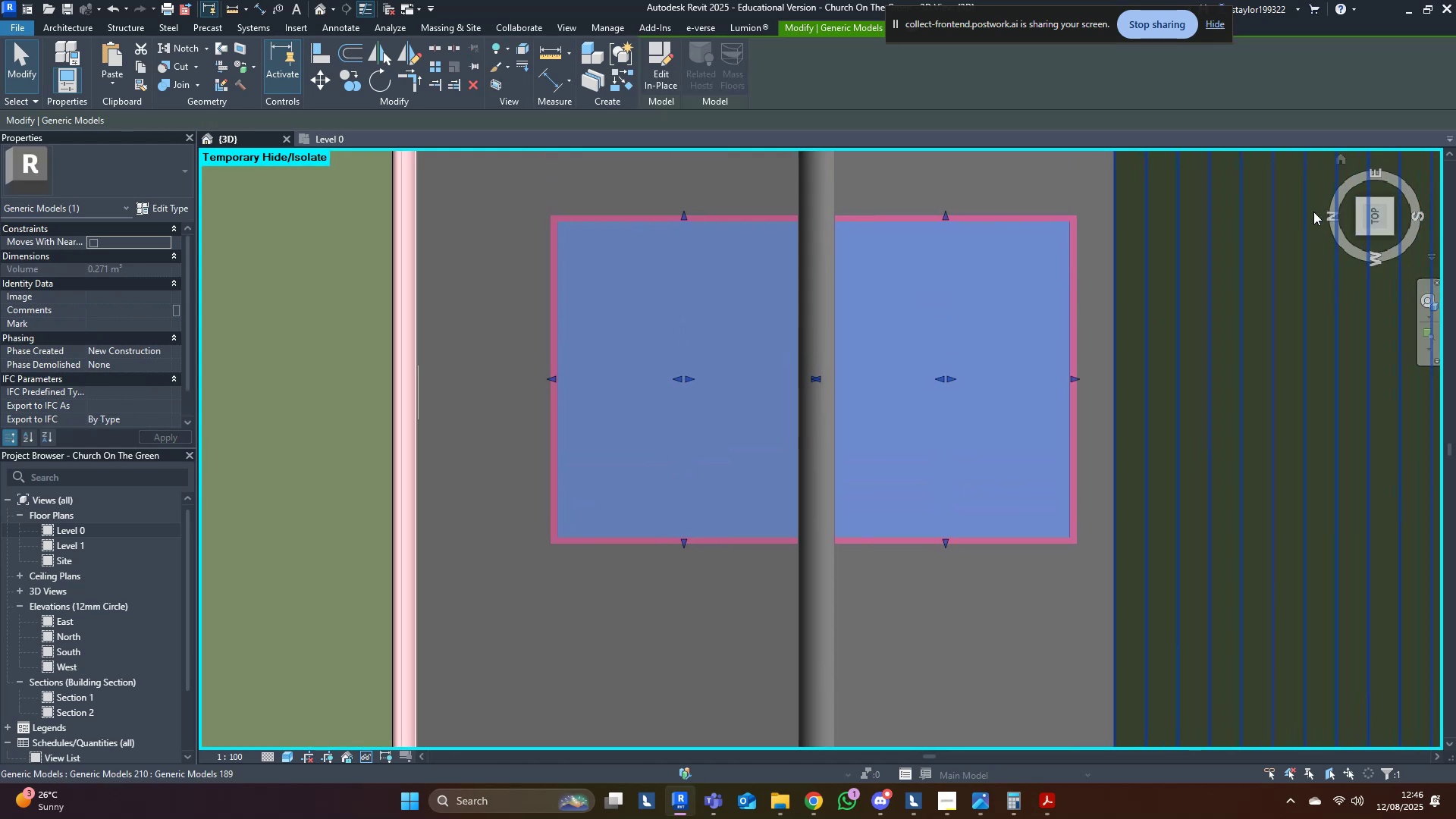 
type(mv)
 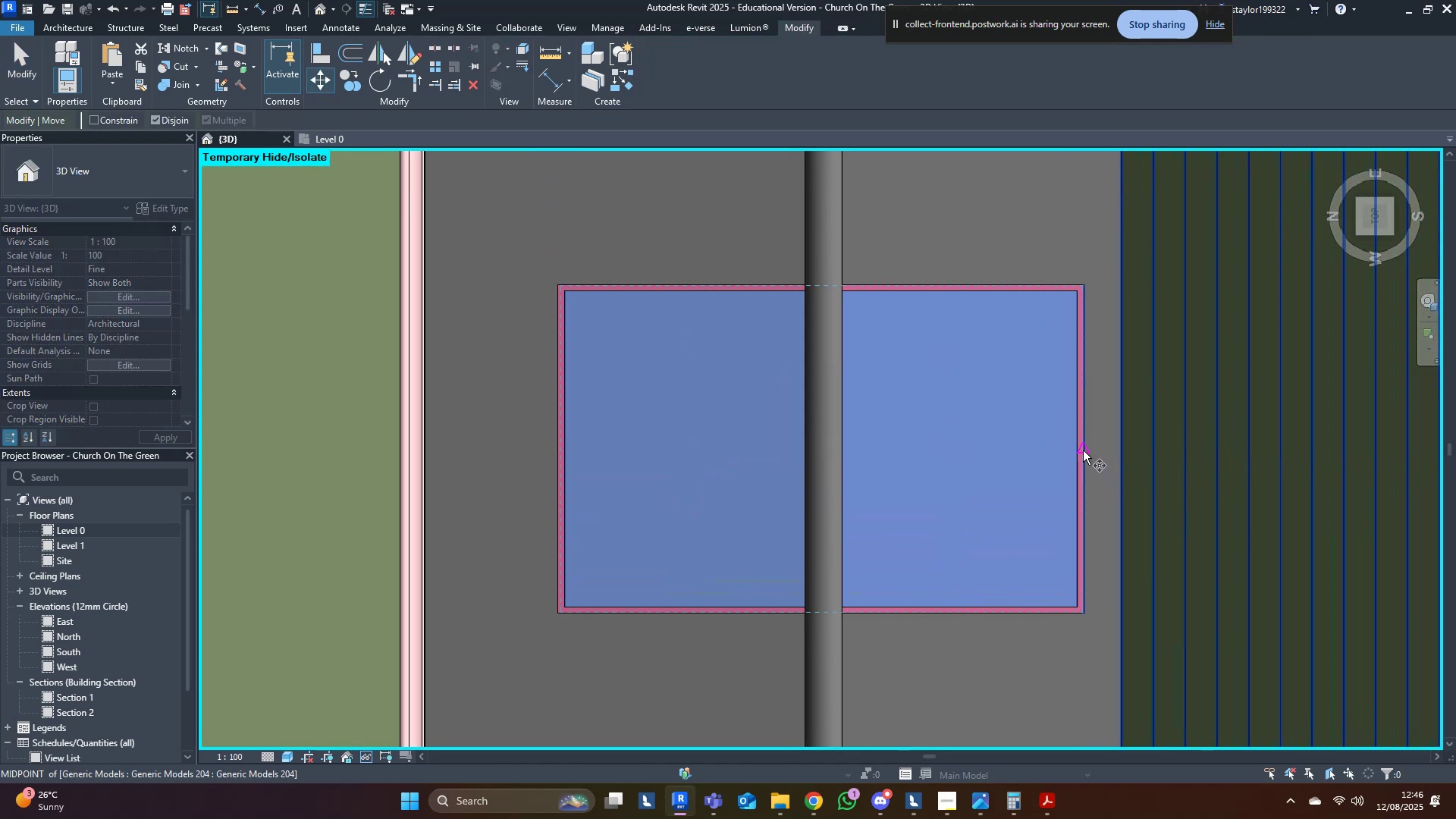 
left_click([1083, 448])
 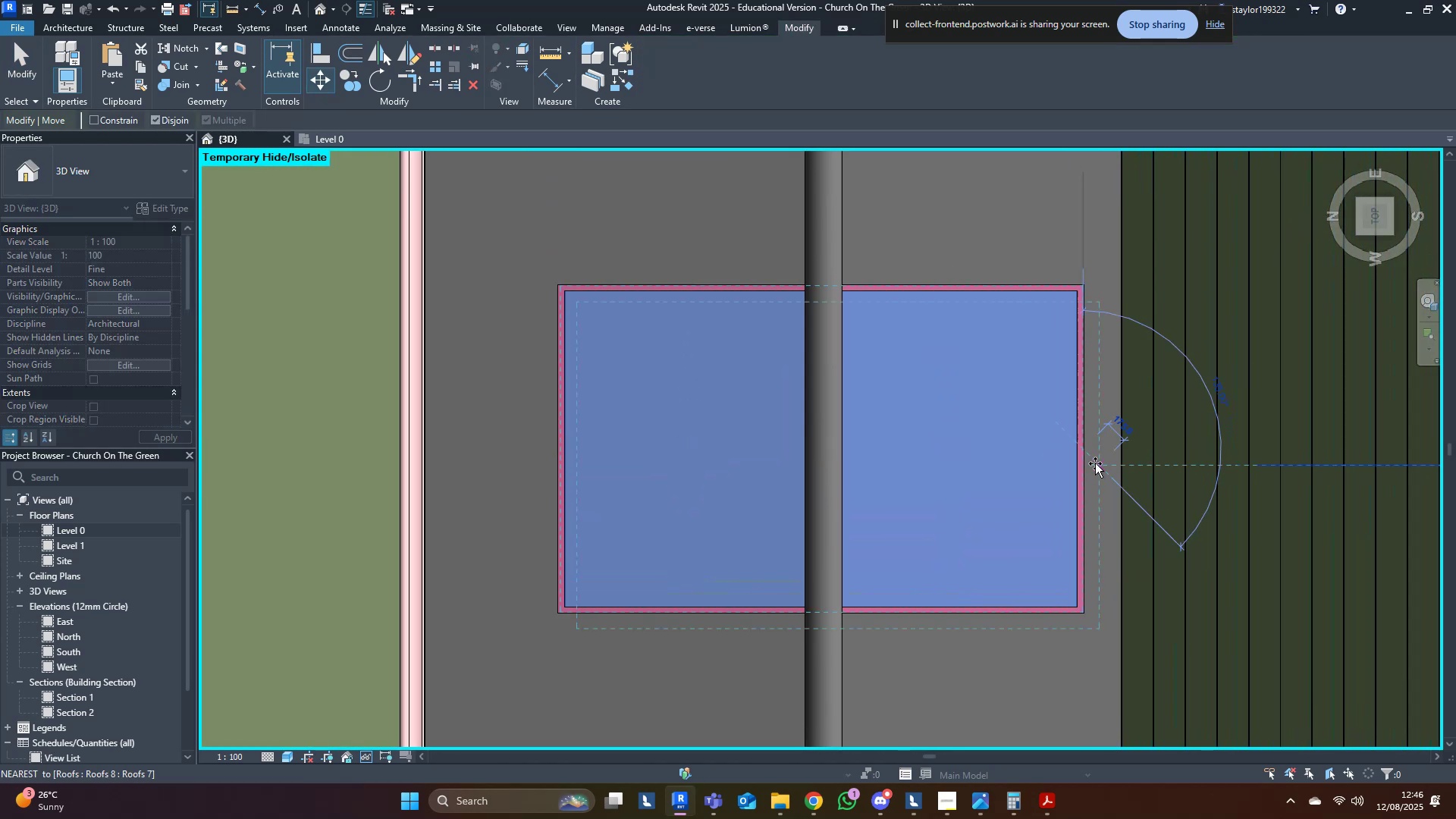 
scroll: coordinate [1106, 472], scroll_direction: down, amount: 4.0
 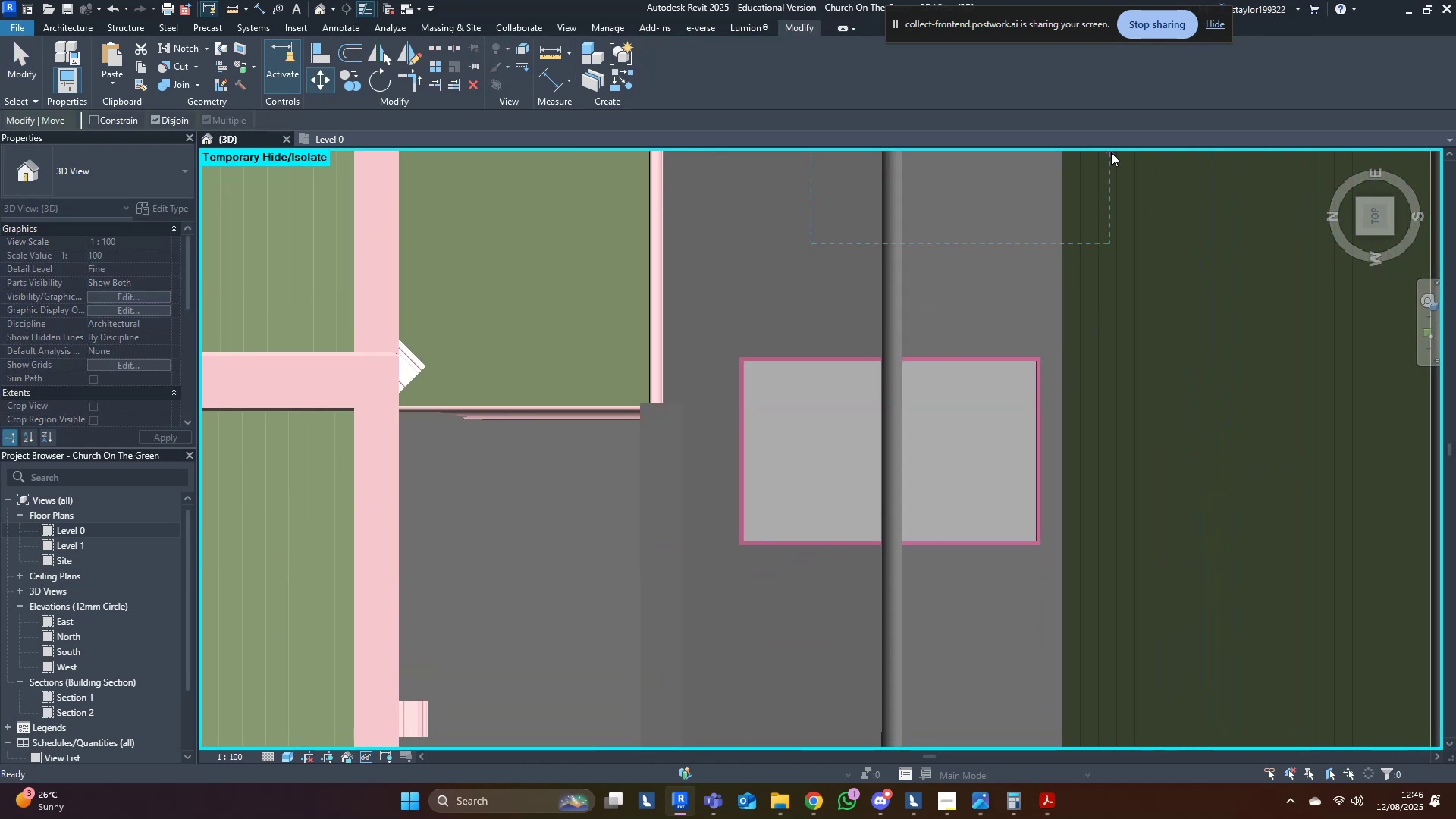 
hold_key(key=ControlLeft, duration=1.53)
 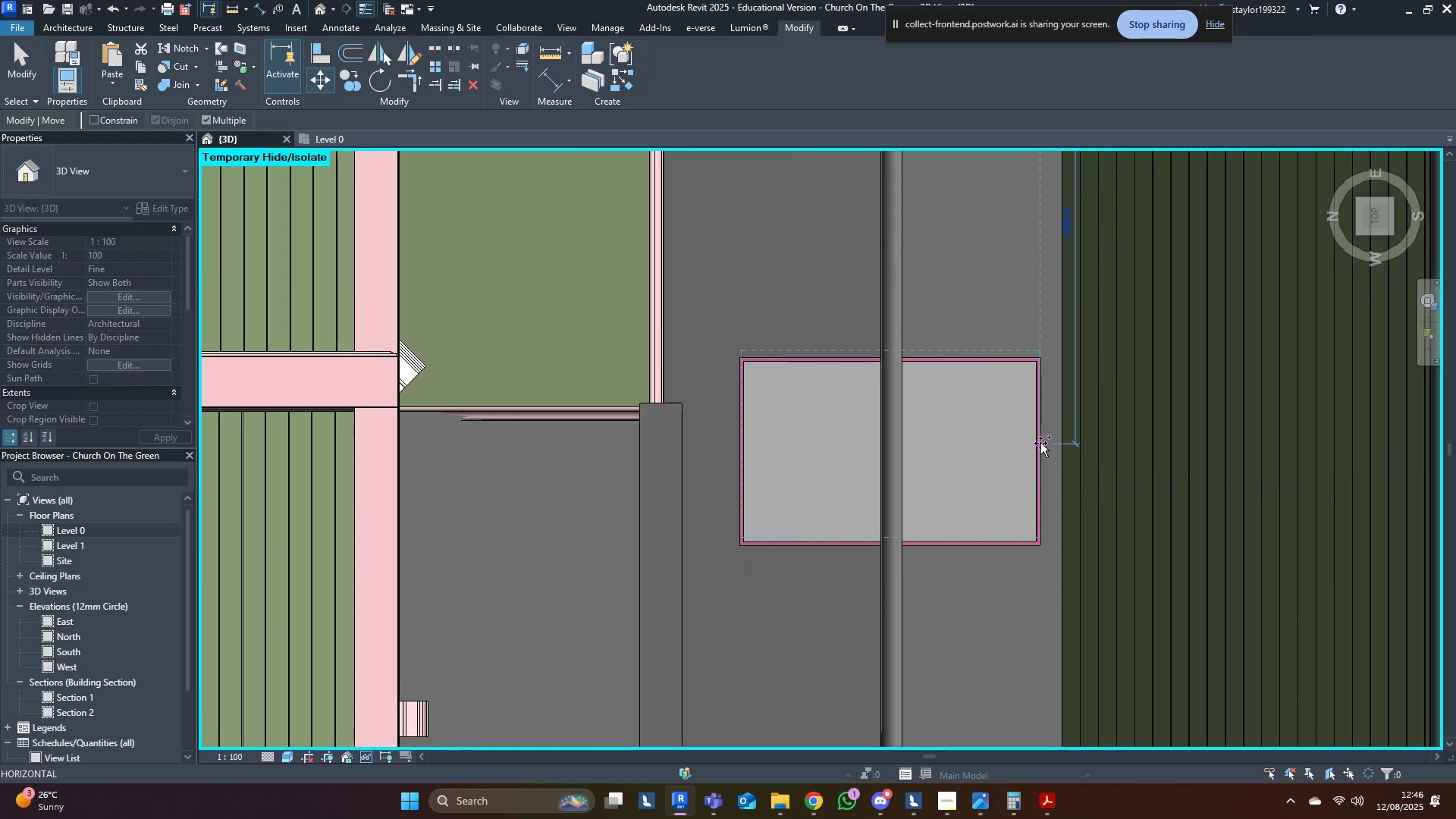 
hold_key(key=ControlLeft, duration=0.48)
 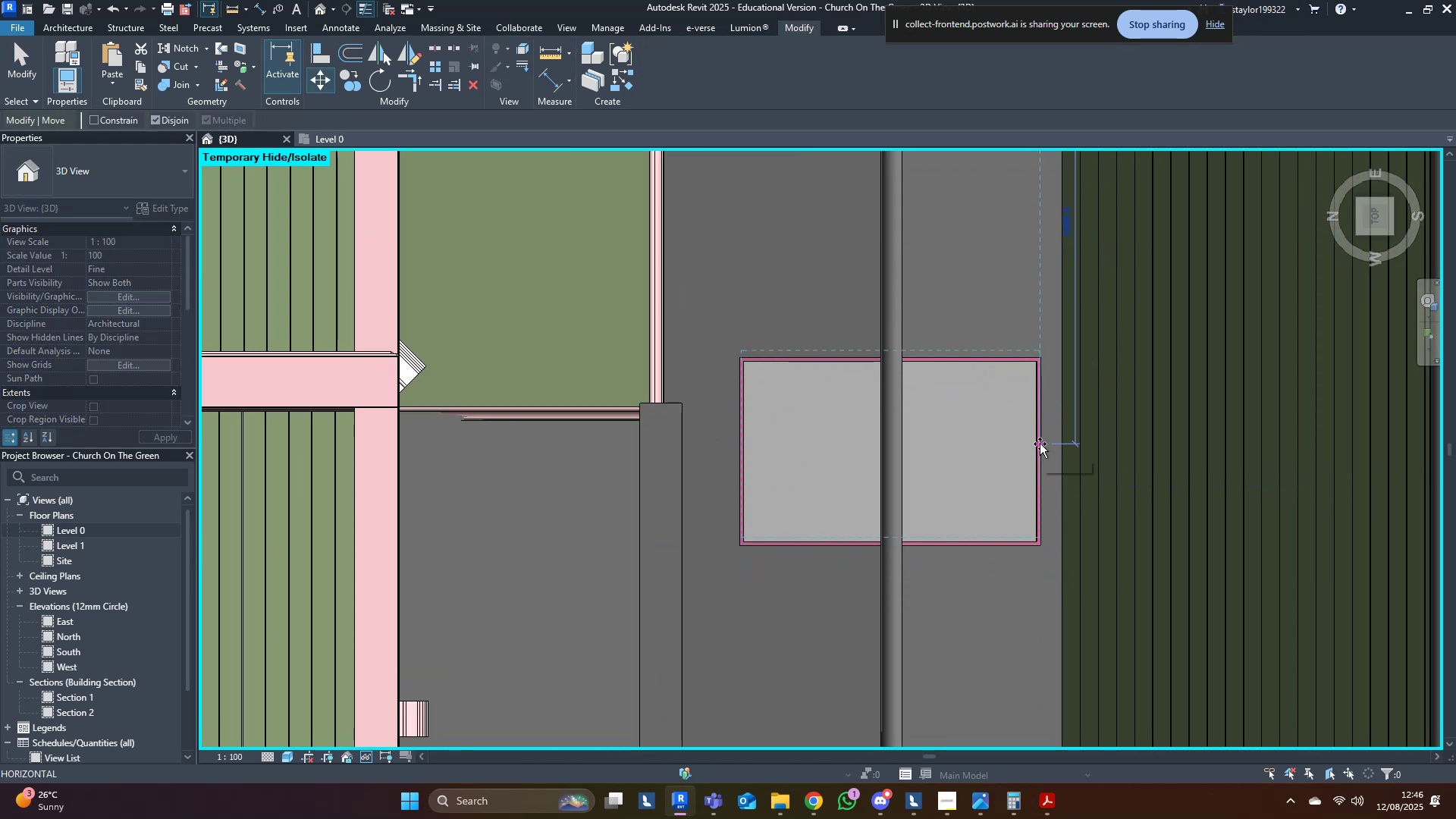 
scroll: coordinate [1040, 448], scroll_direction: up, amount: 4.0
 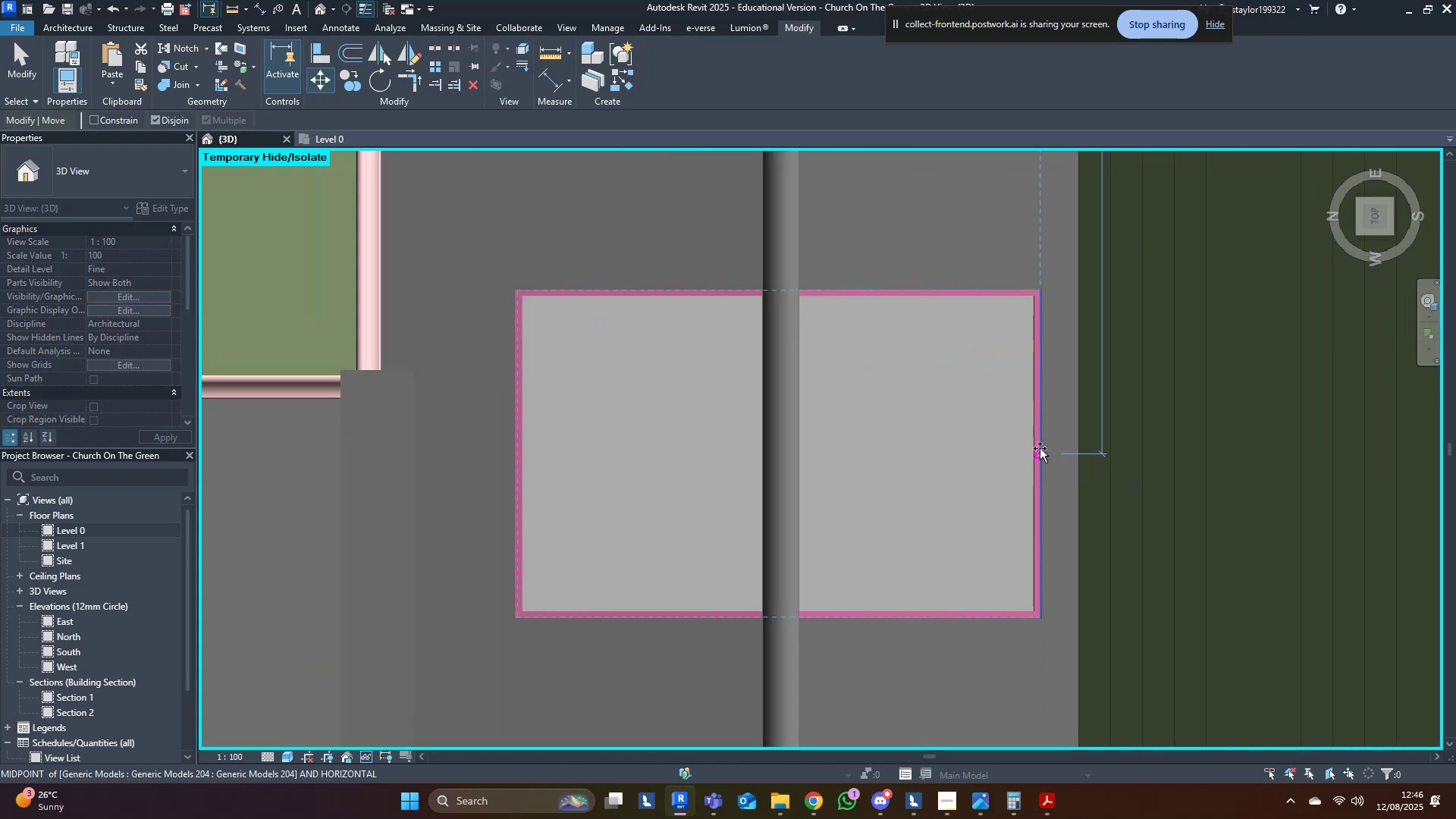 
hold_key(key=ControlLeft, duration=1.5)
 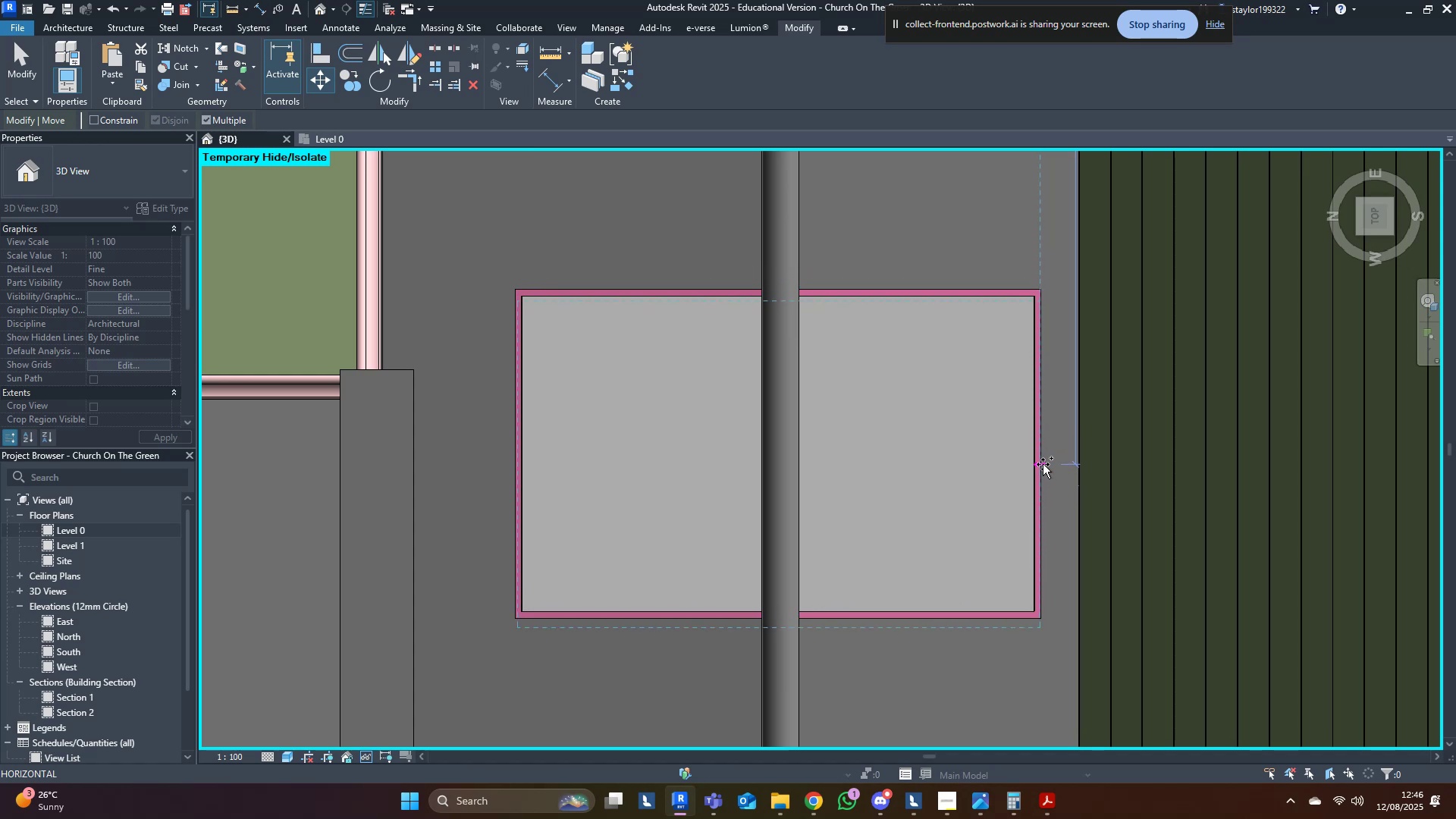 
hold_key(key=ControlLeft, duration=0.86)
left_click([1043, 464])
 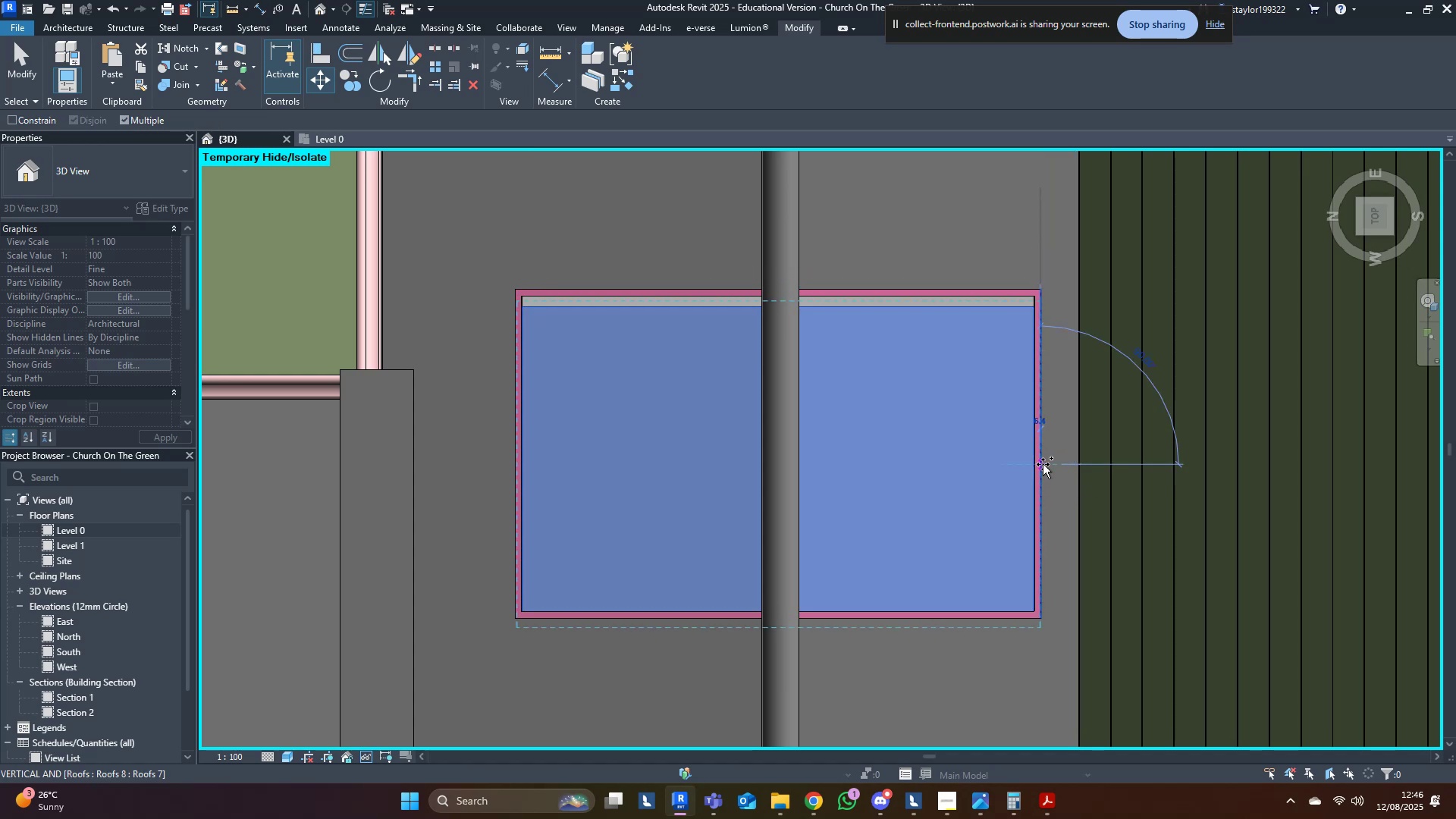 
key(Escape)
type(mv)
 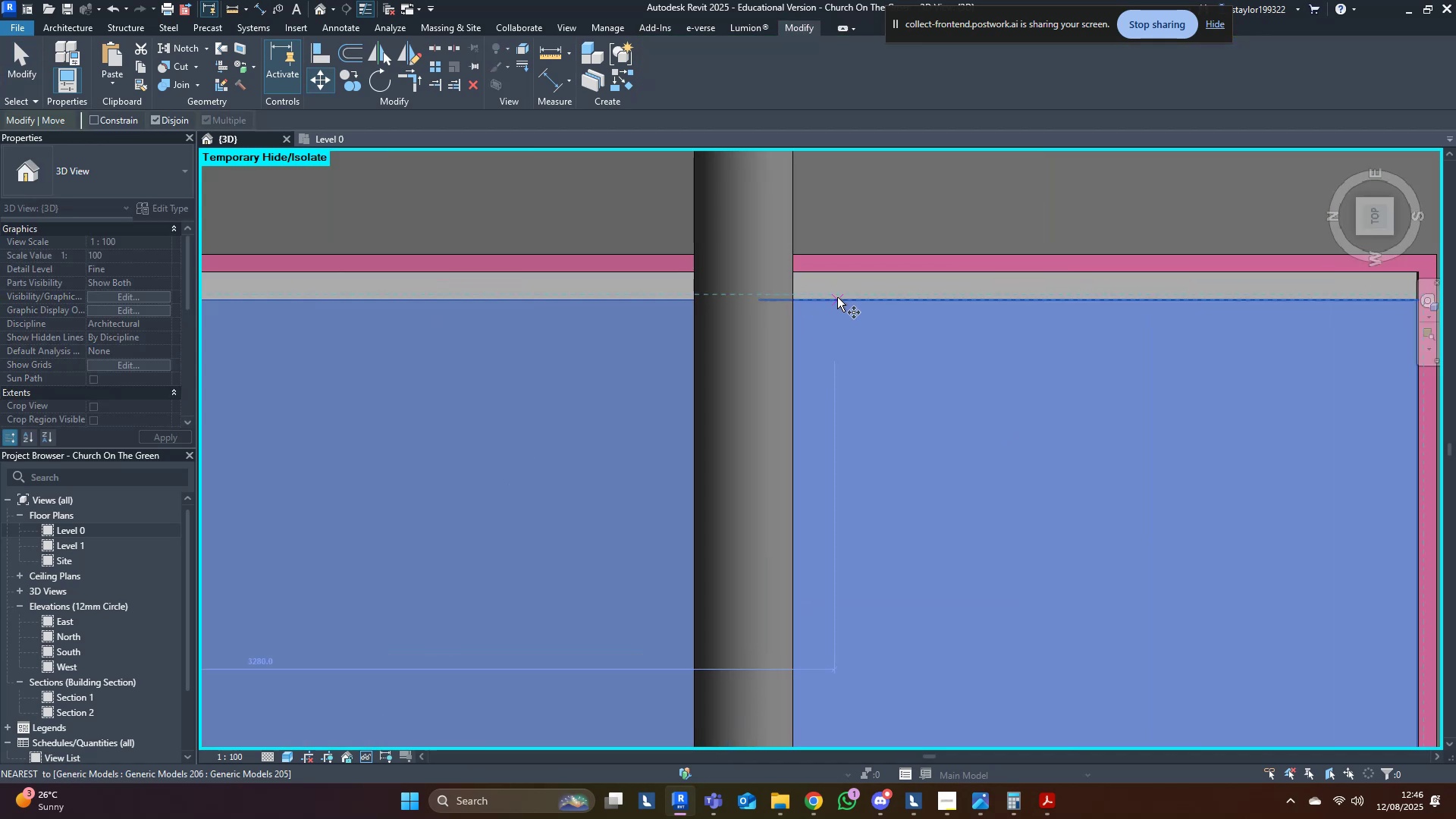 
scroll: coordinate [805, 304], scroll_direction: up, amount: 7.0
 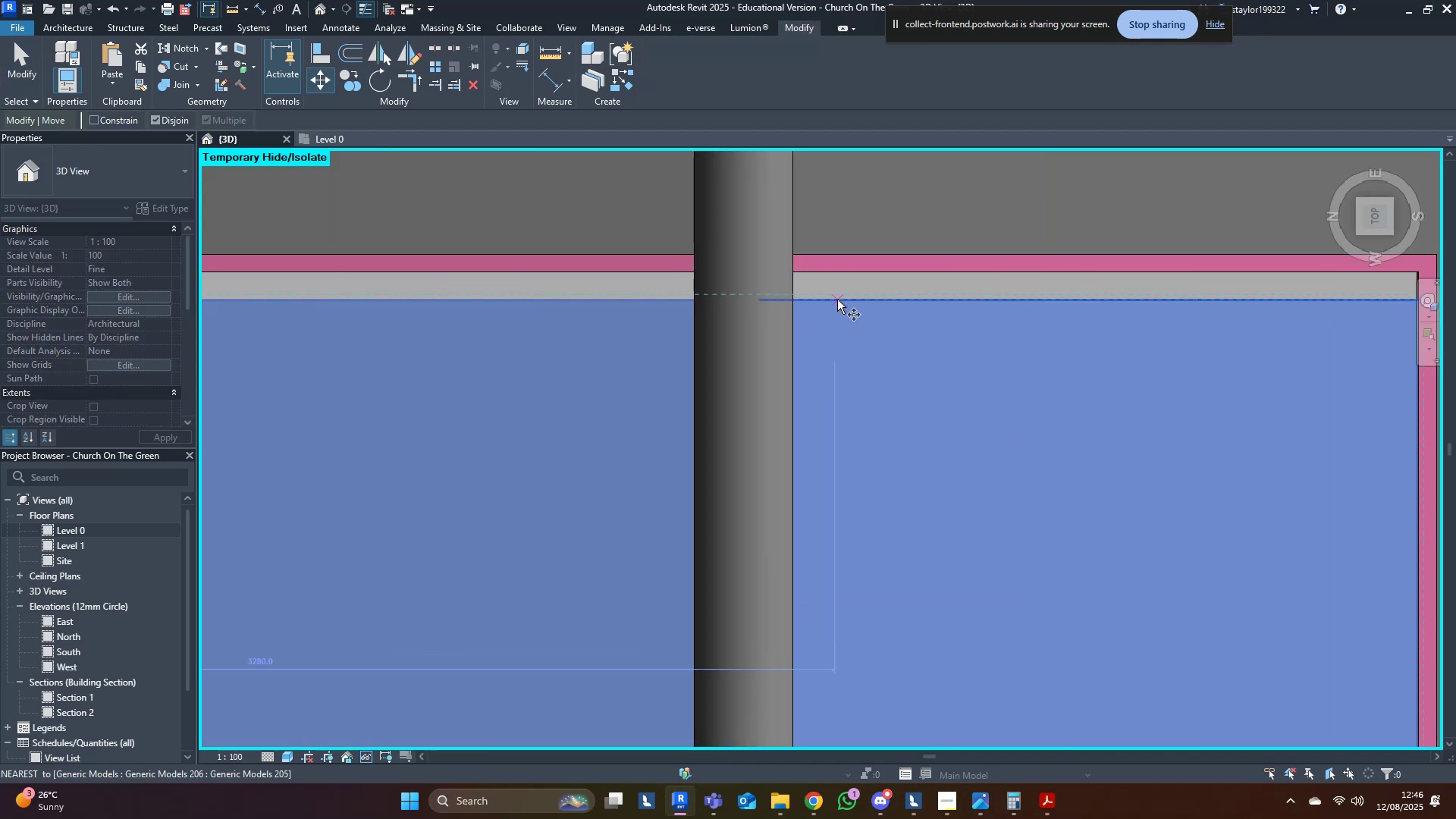 
left_click([837, 303])
 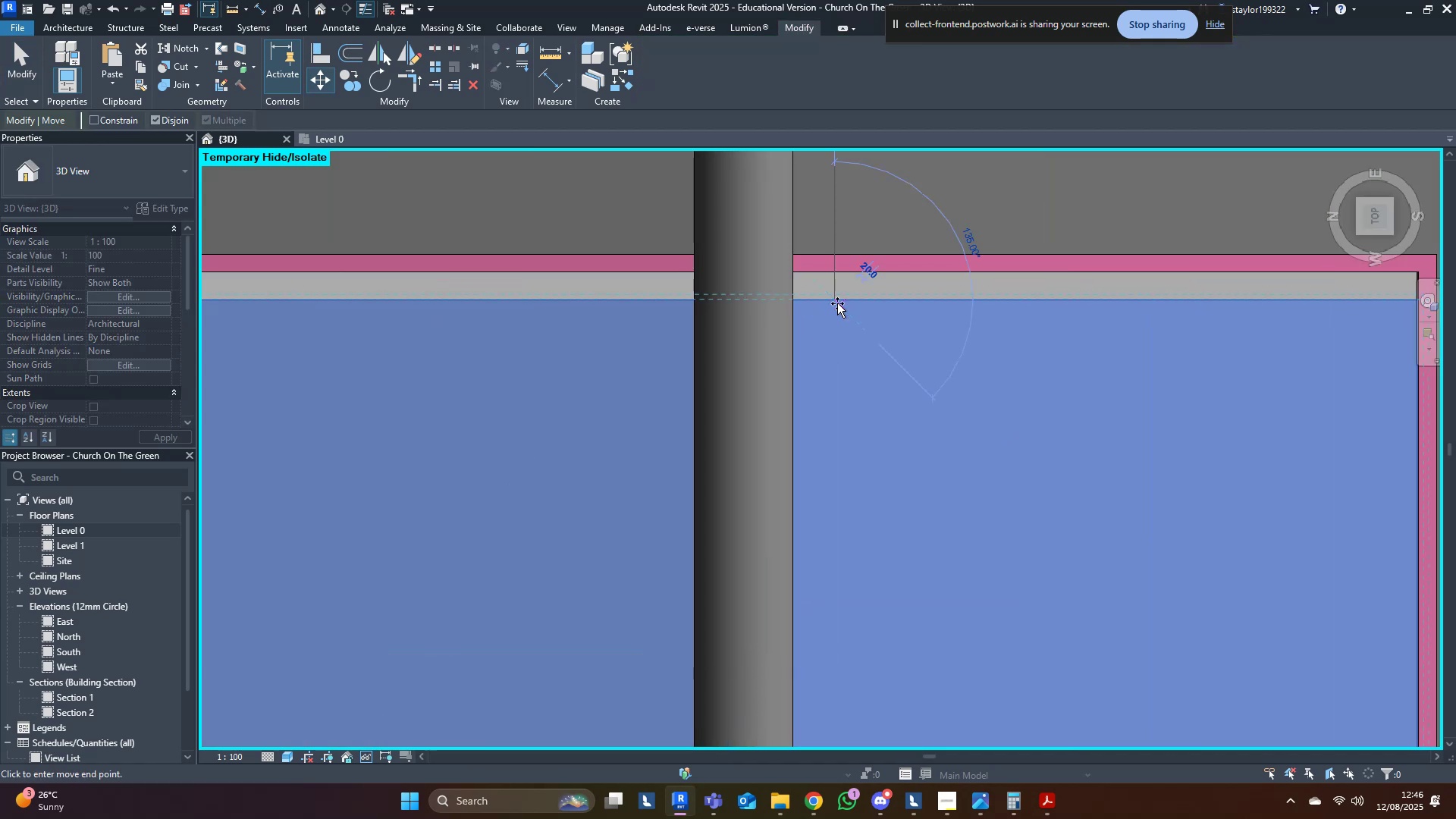 
hold_key(key=ShiftLeft, duration=0.52)
left_click([836, 271])
 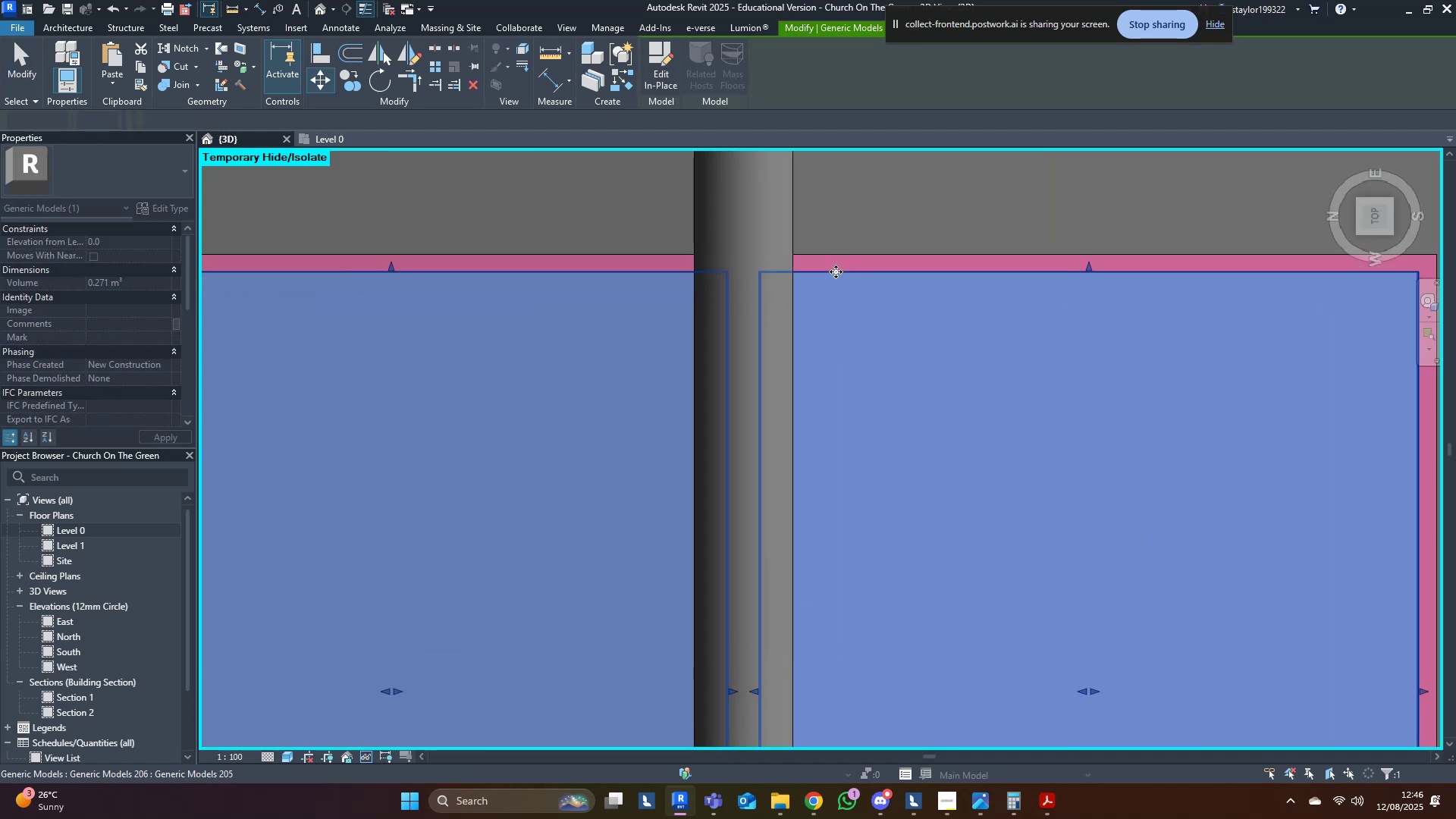 
scroll: coordinate [830, 436], scroll_direction: down, amount: 4.0
 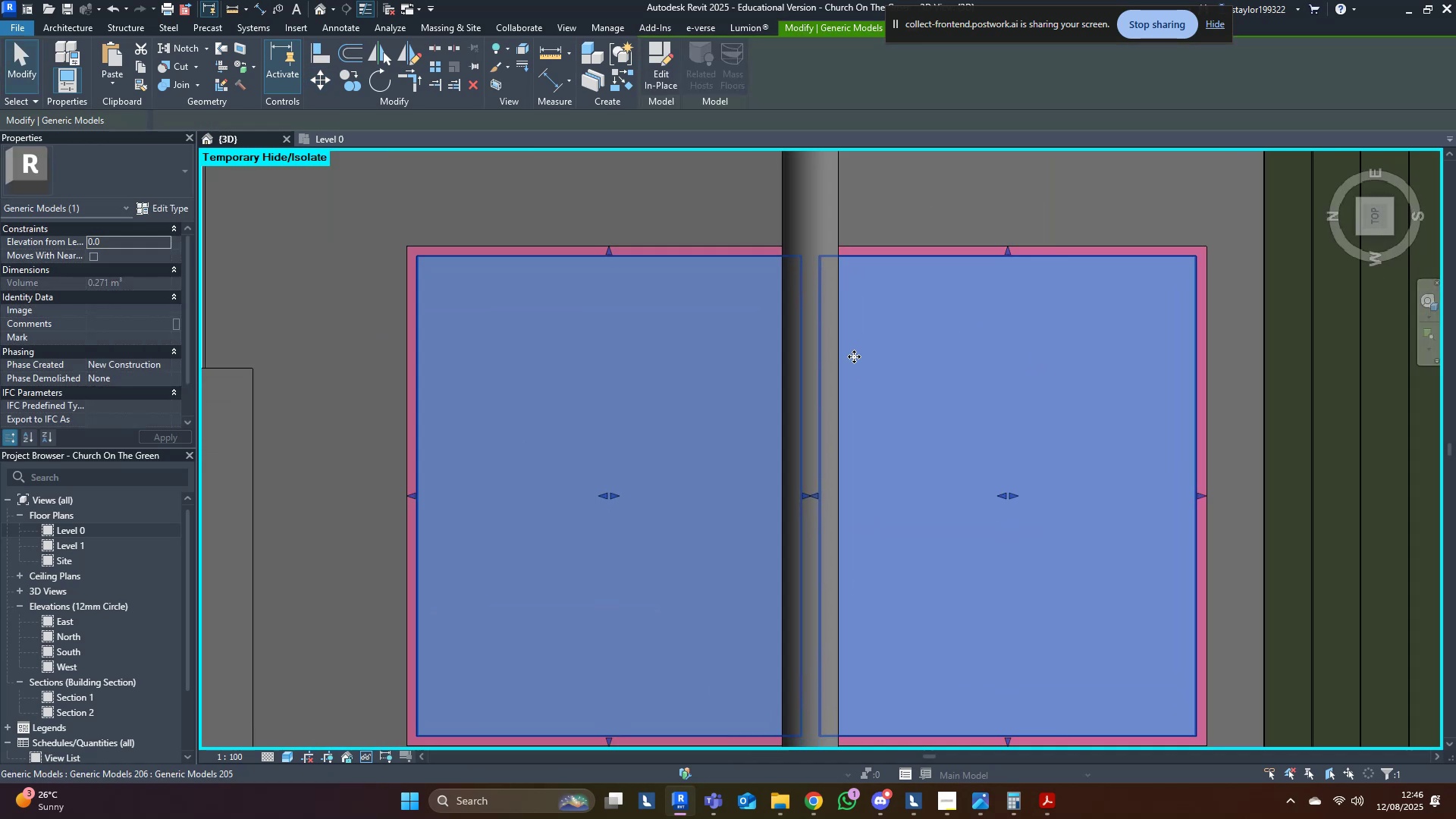 
type(mv)
 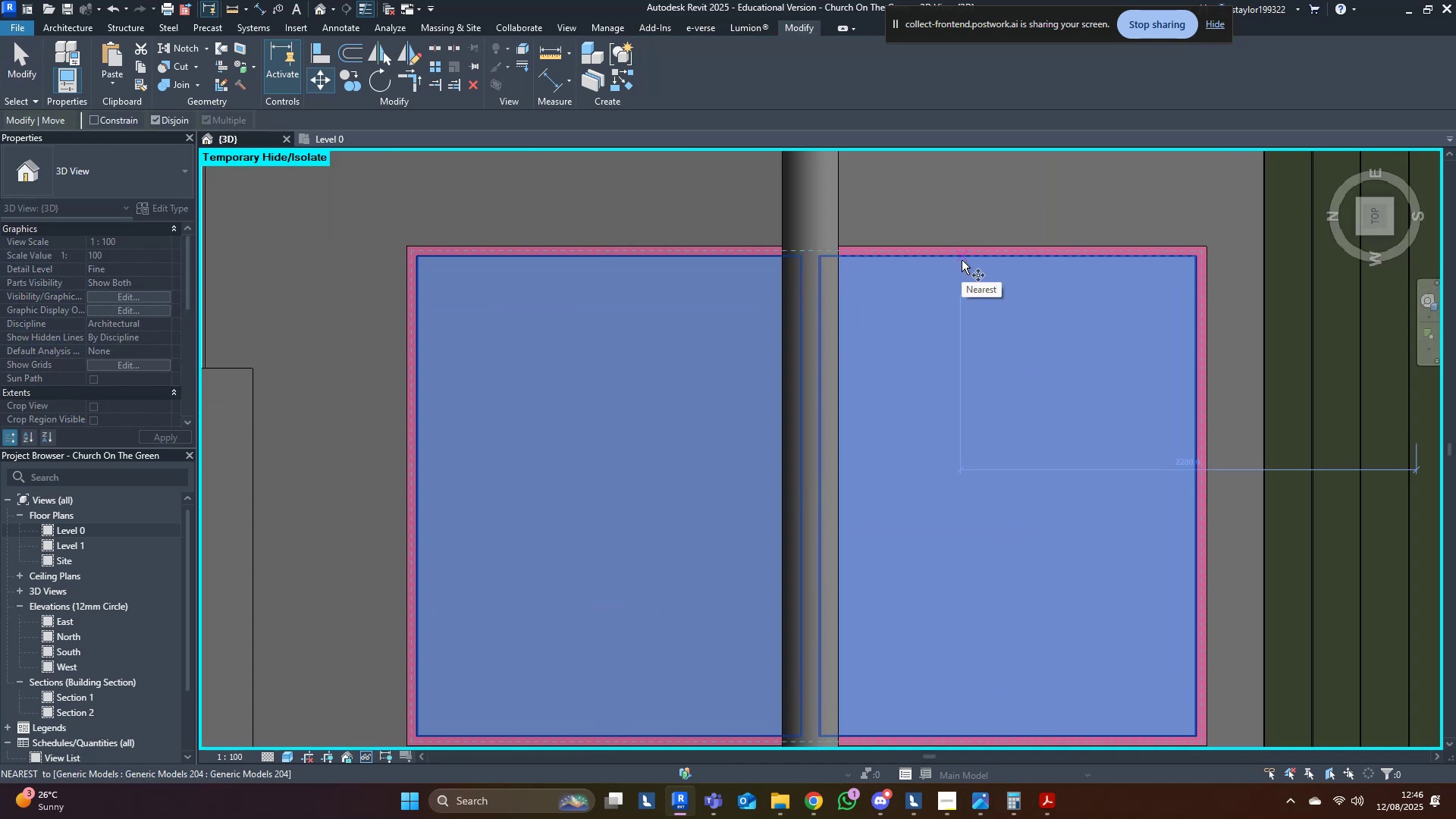 
left_click([962, 260])
 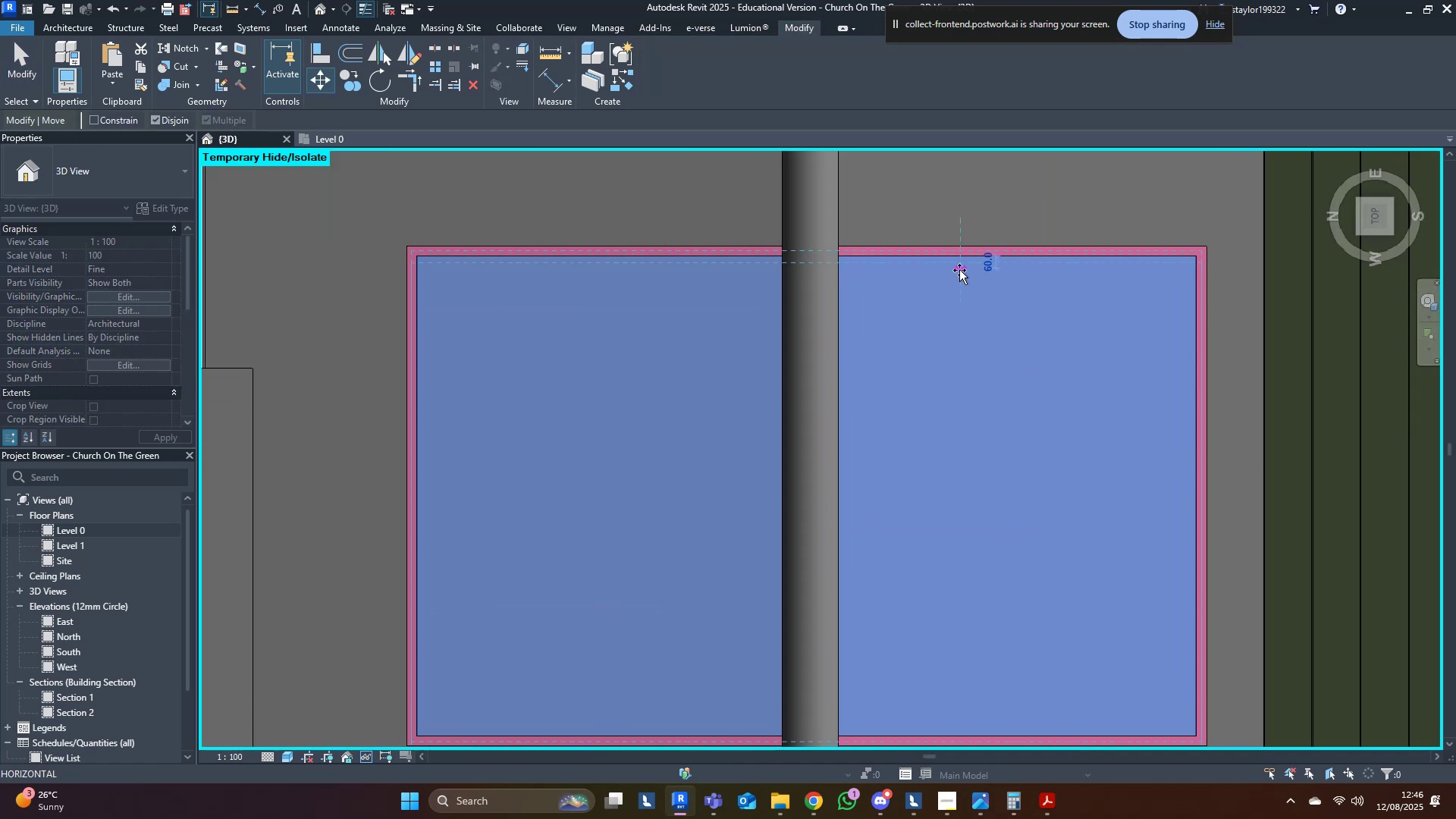 
scroll: coordinate [950, 315], scroll_direction: down, amount: 5.0
 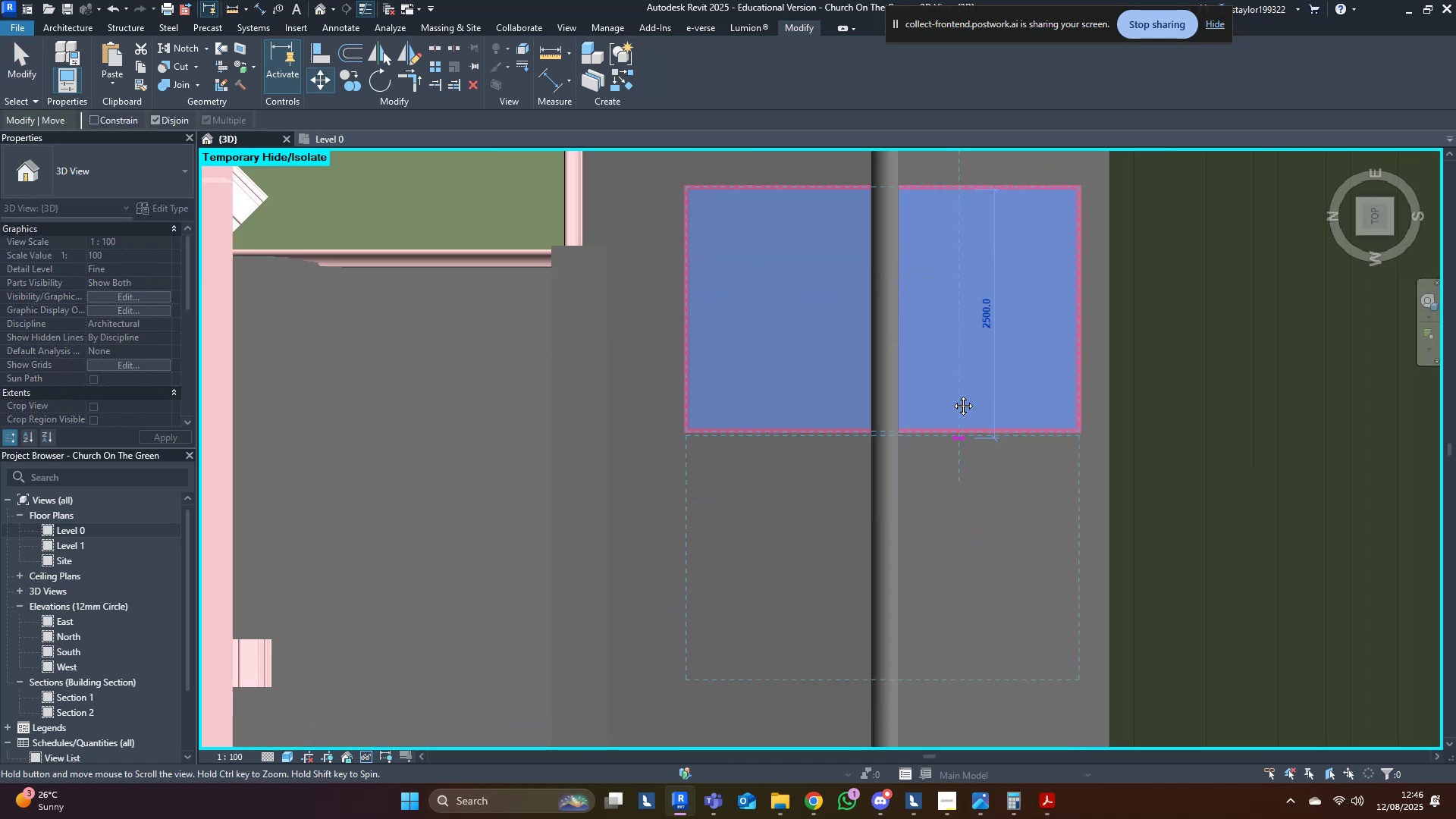 
key(Escape)
 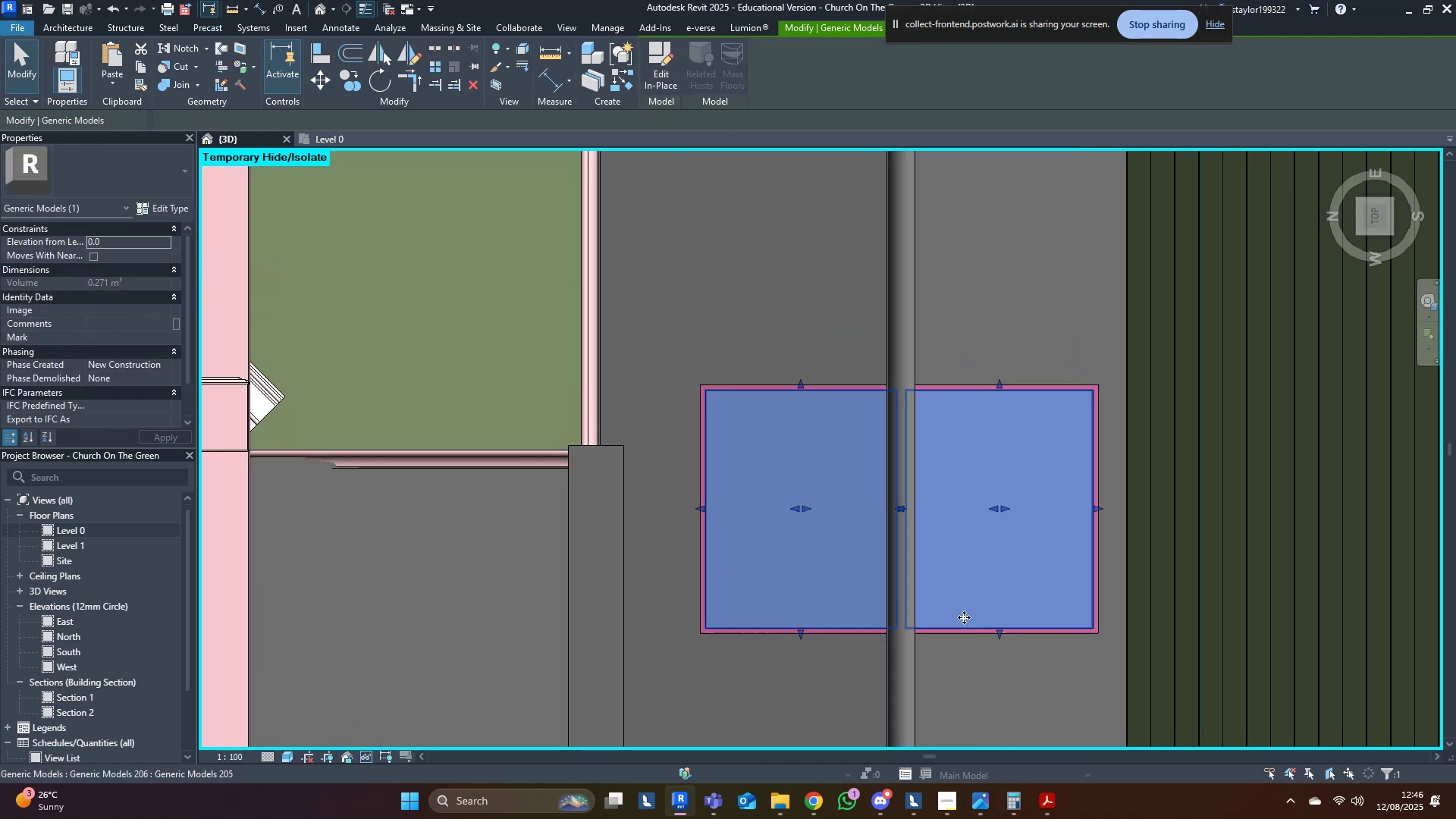 
key(Delete)
 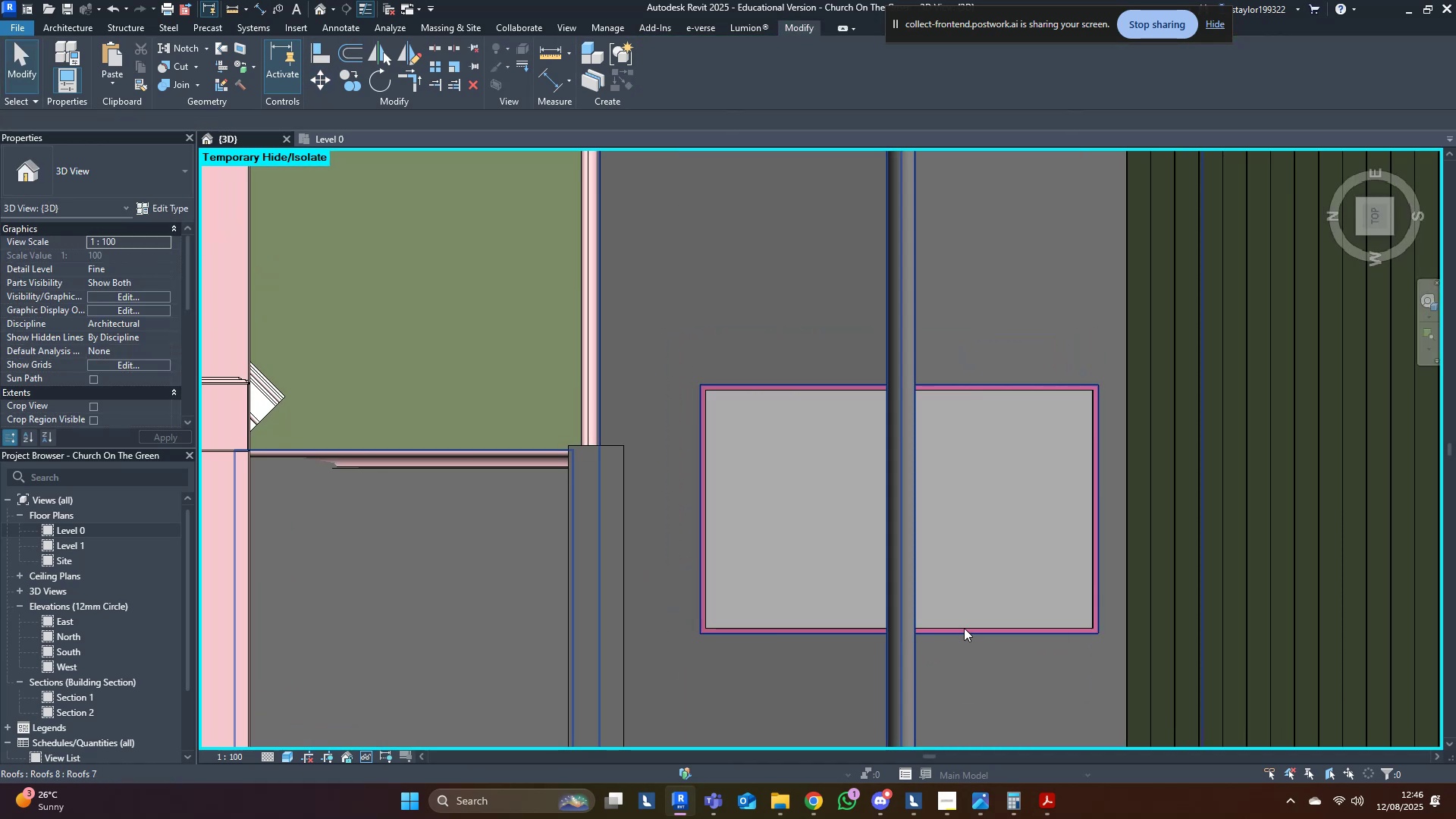 
left_click([963, 626])
 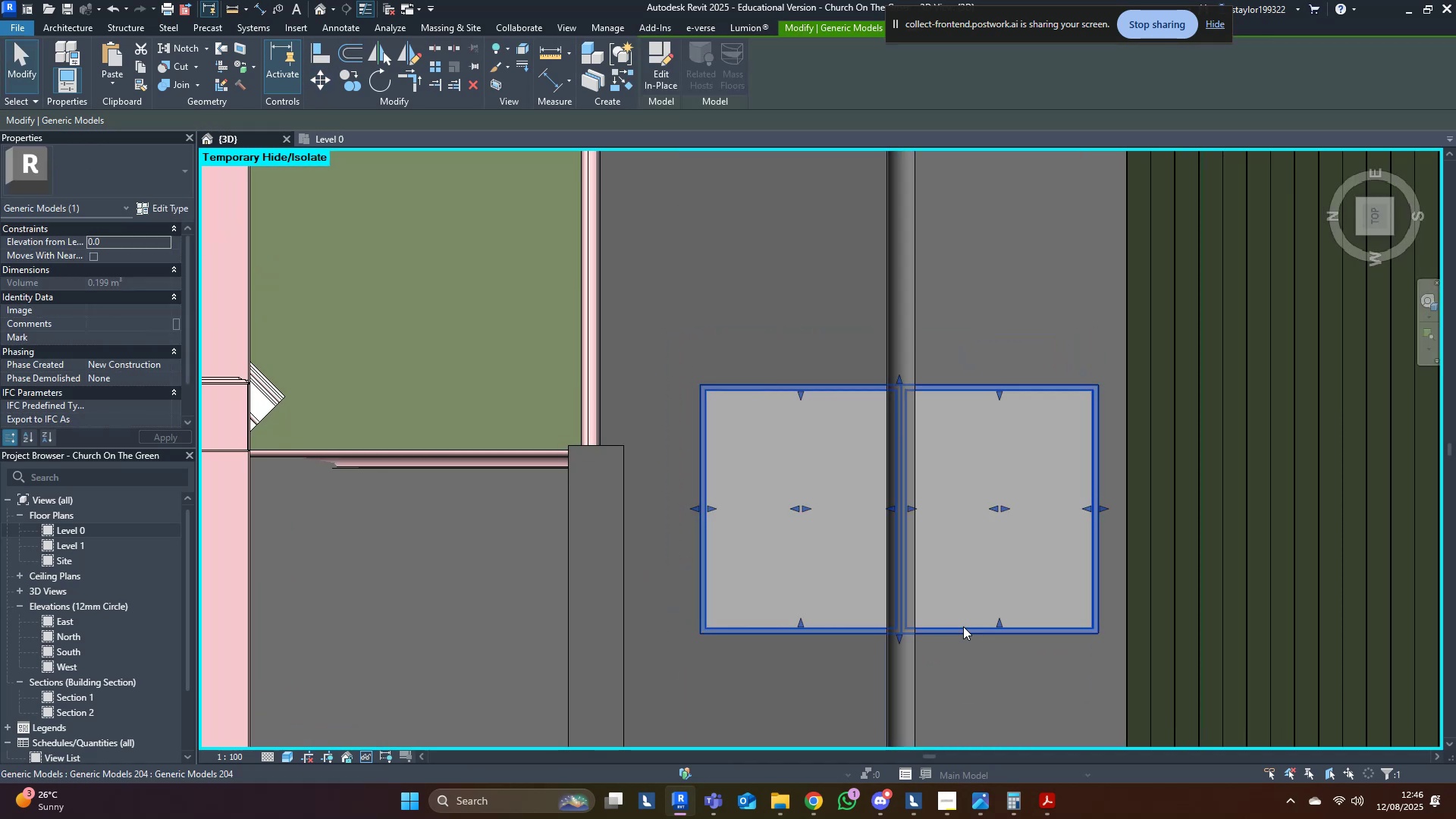 
scroll: coordinate [962, 628], scroll_direction: down, amount: 5.0
 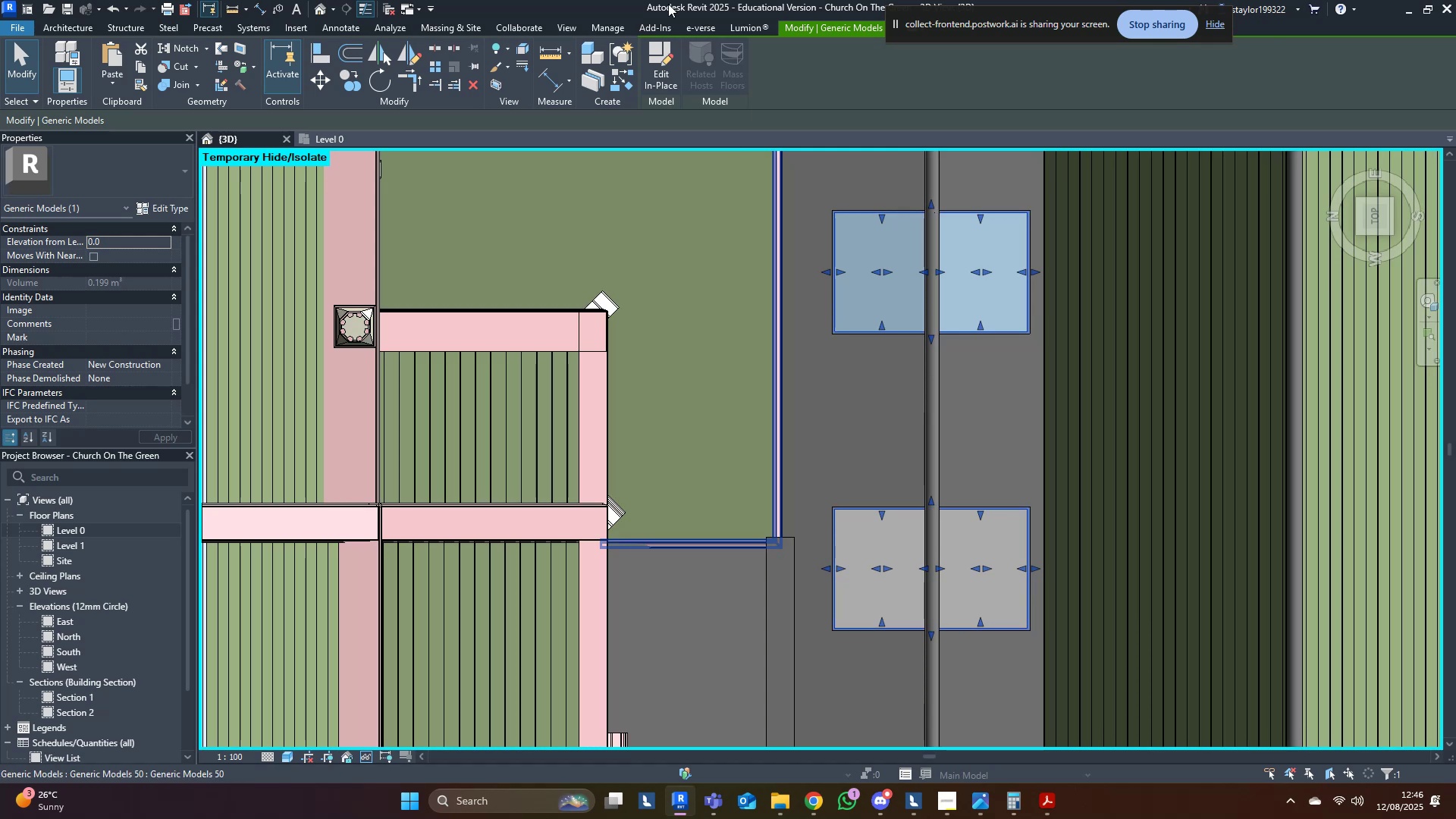 
left_click([676, 61])
 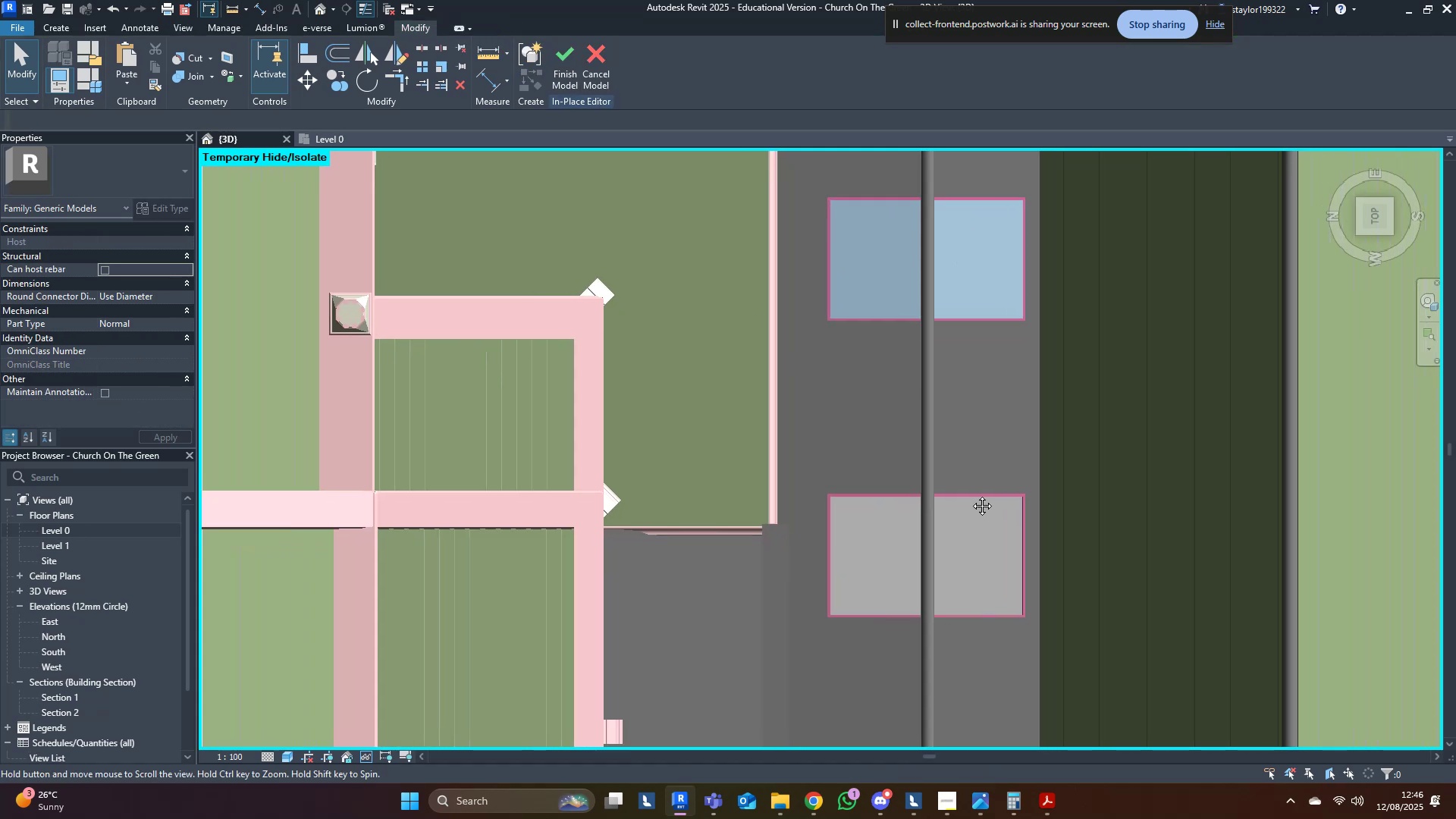 
left_click_drag(start_coordinate=[727, 325], to_coordinate=[1098, 570])
 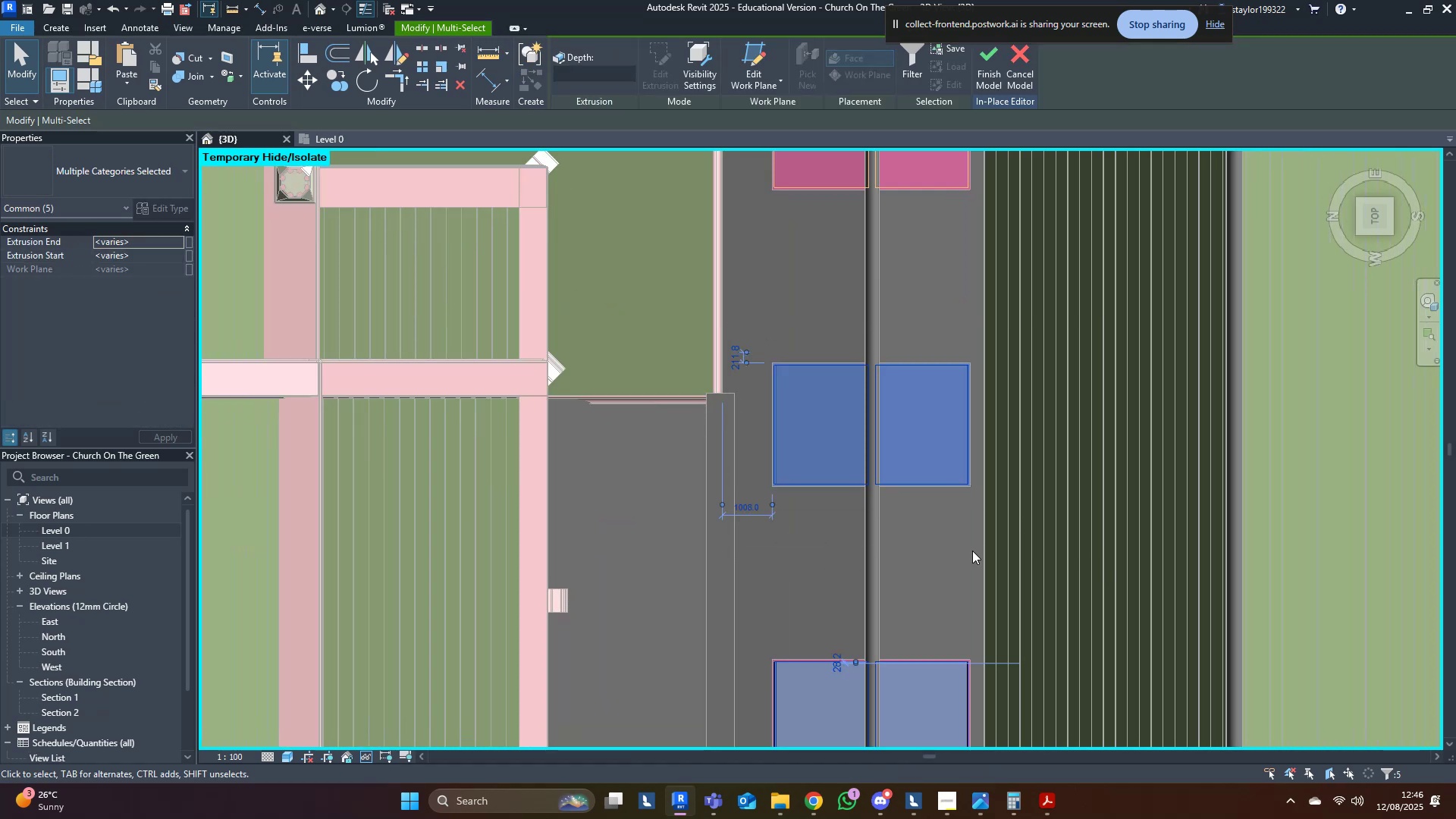 
scroll: coordinate [971, 551], scroll_direction: down, amount: 3.0
 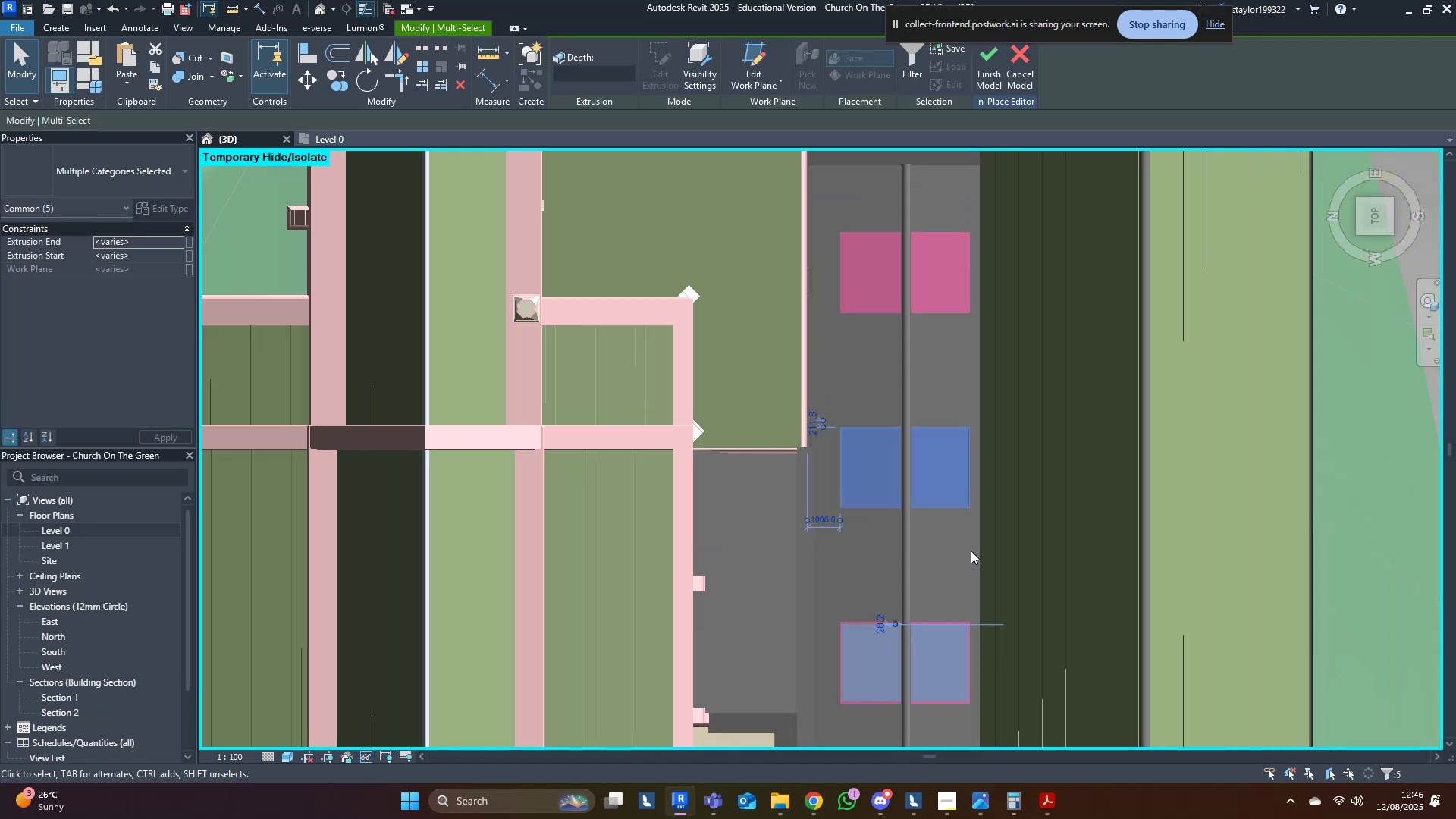 
key(Delete)
 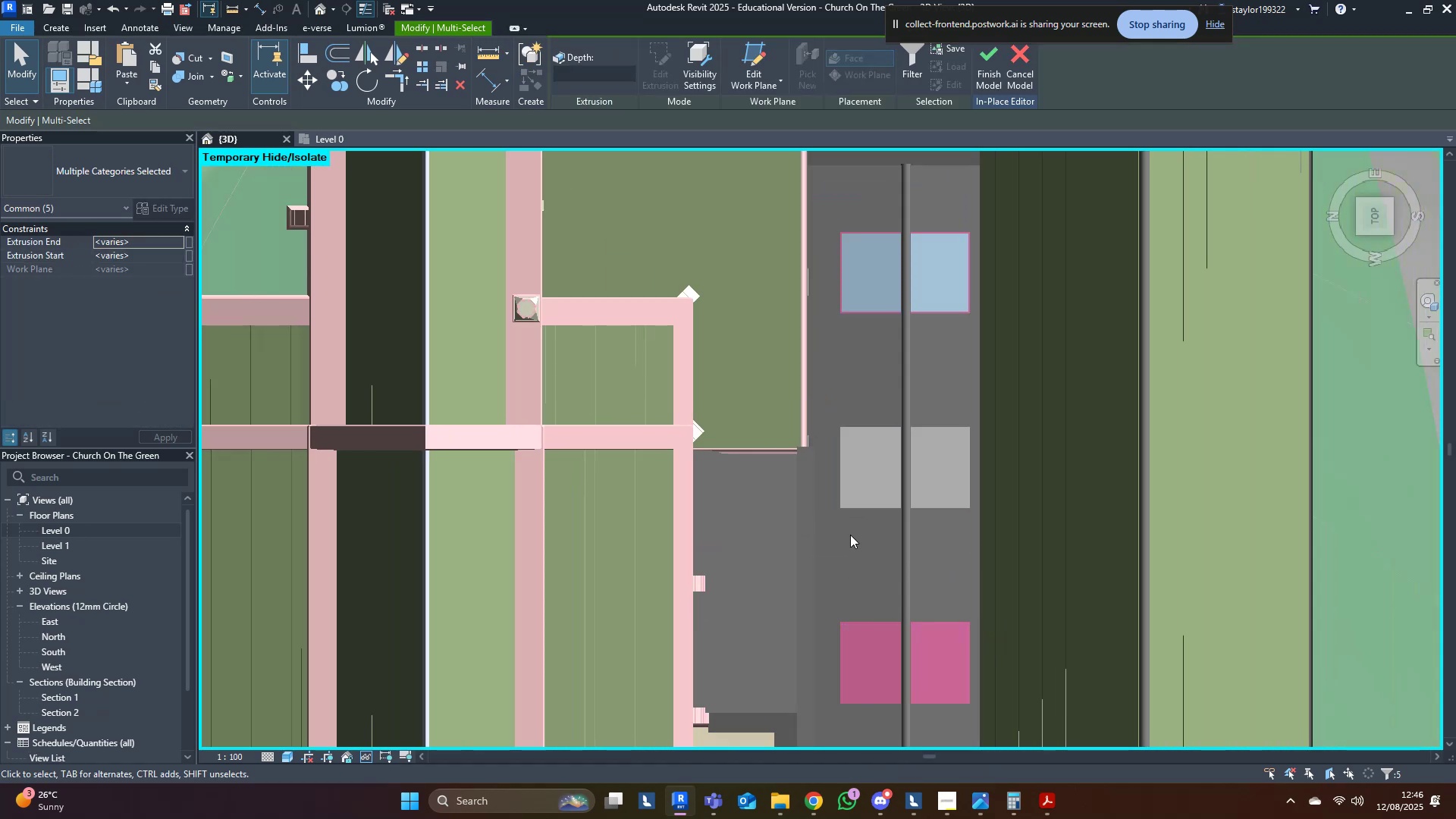 
left_click_drag(start_coordinate=[791, 513], to_coordinate=[1206, 755])
 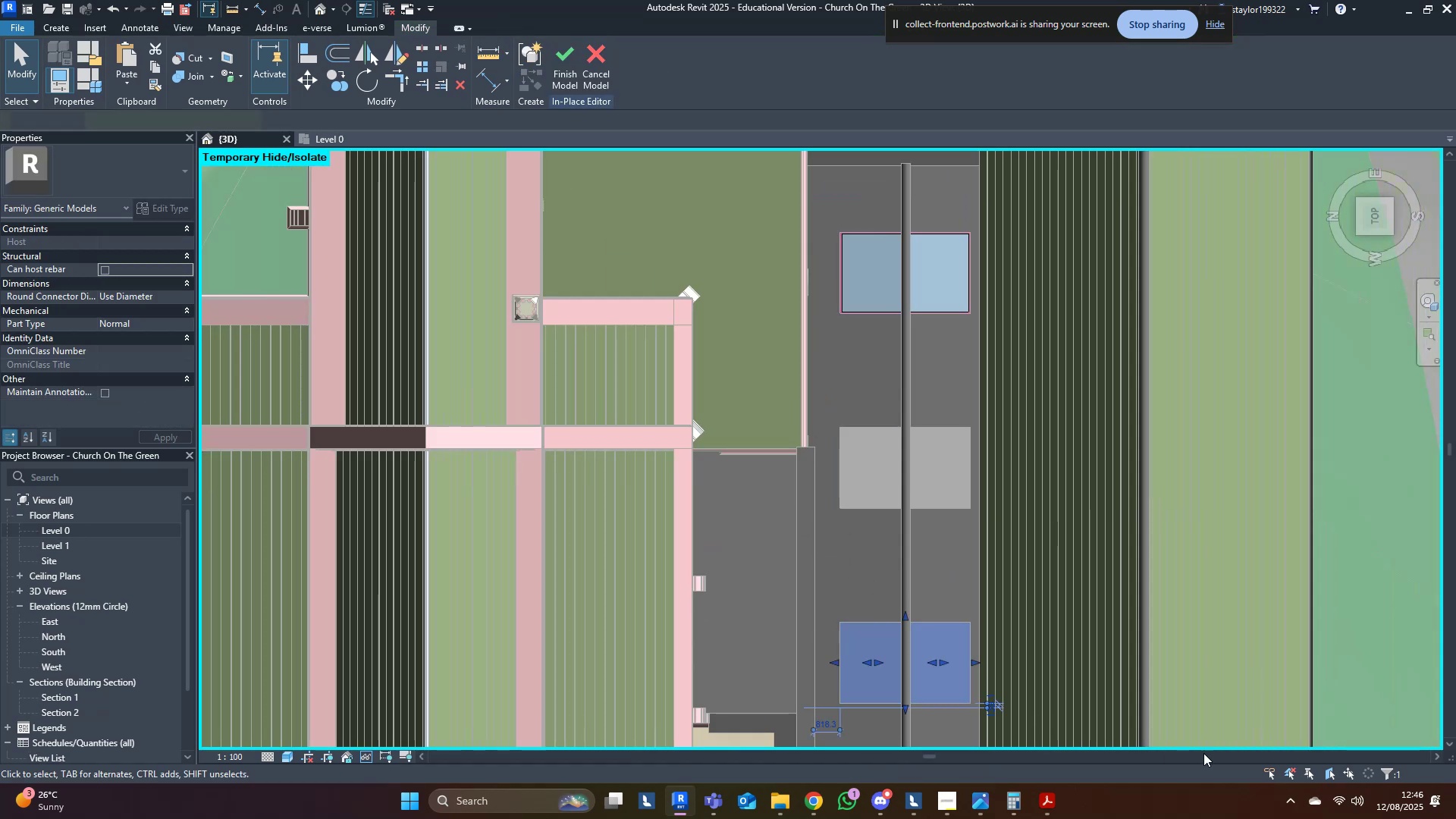 
key(Delete)
 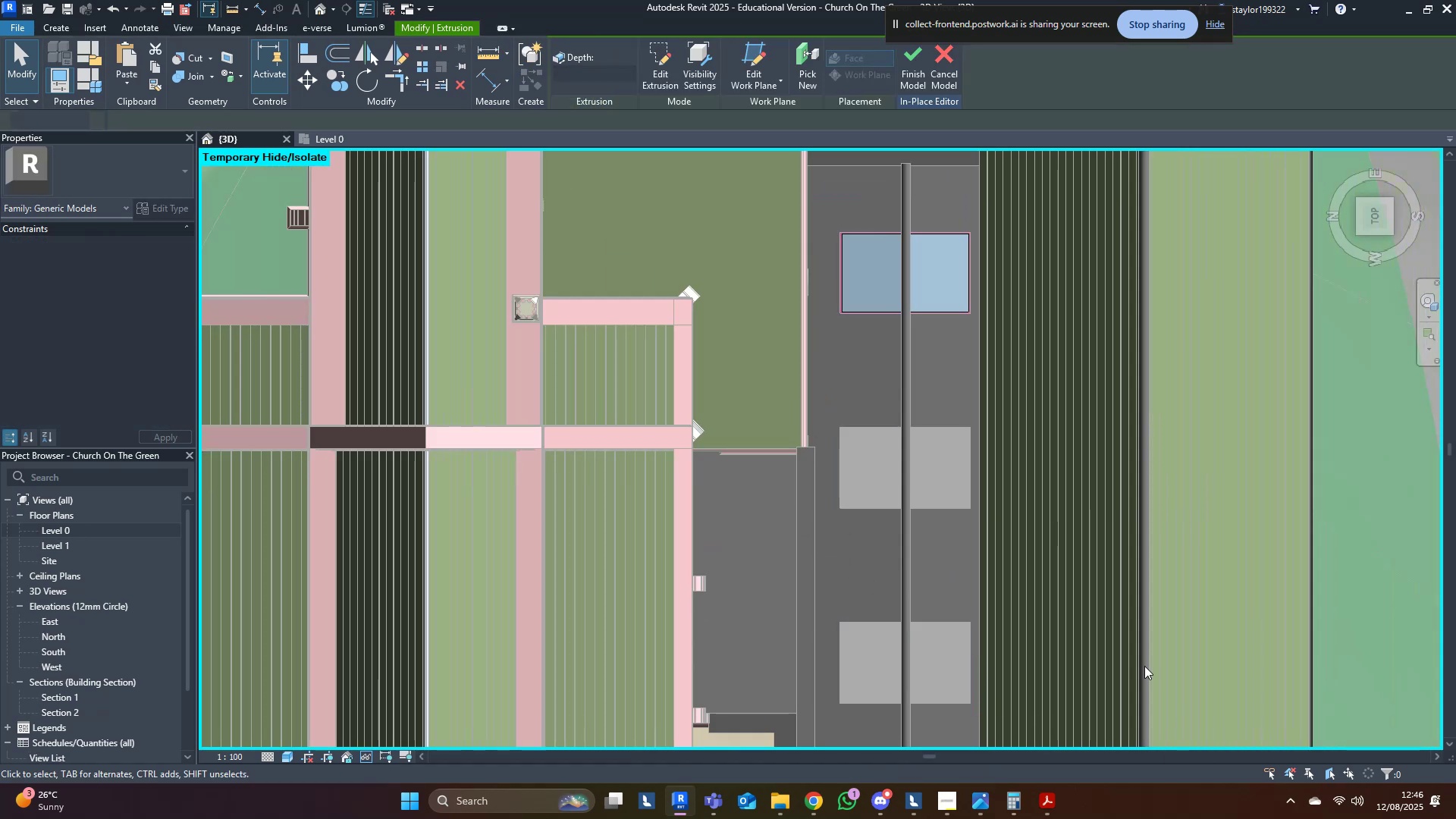 
scroll: coordinate [1055, 275], scroll_direction: up, amount: 13.0
 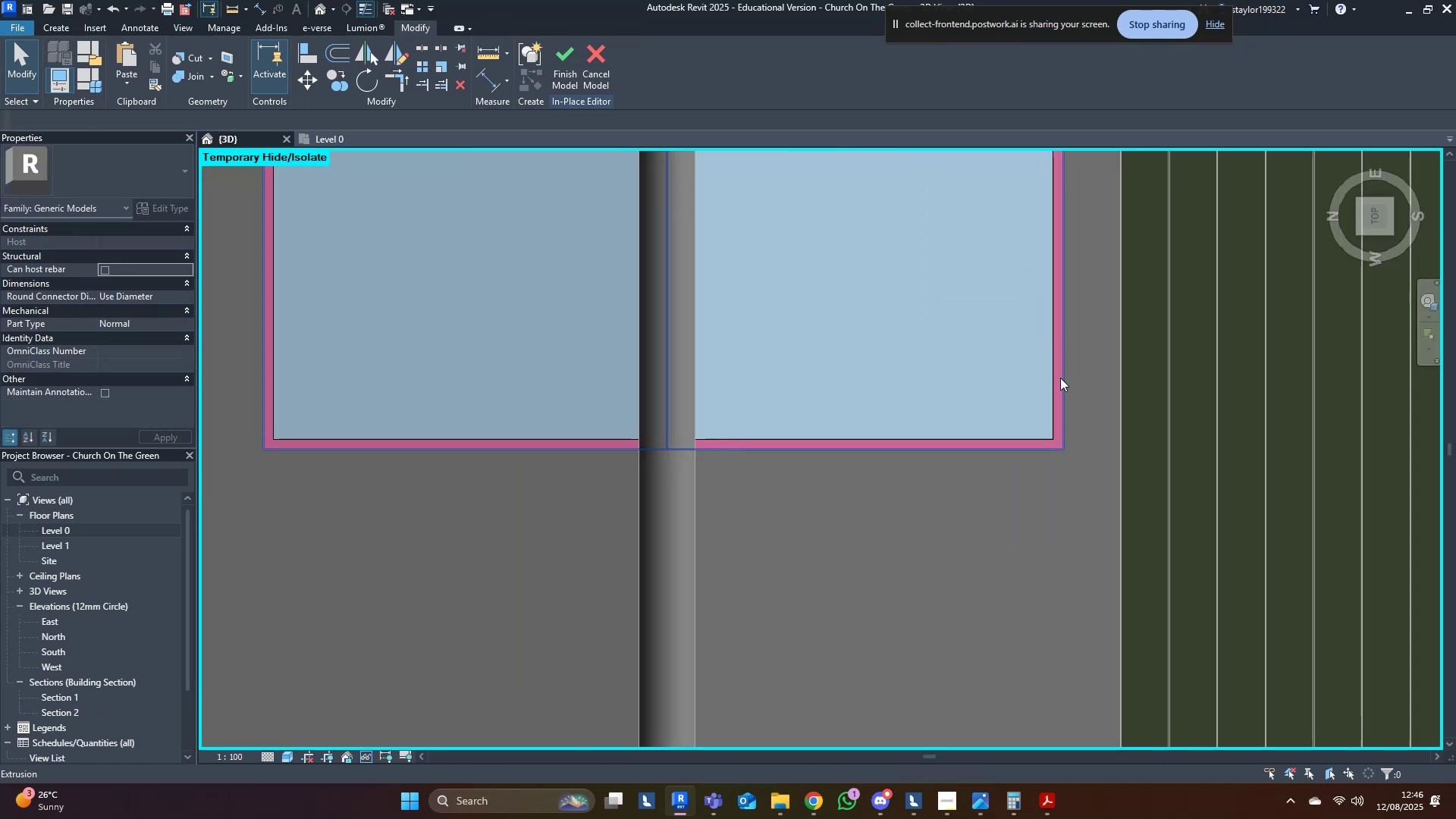 
left_click([1060, 378])
 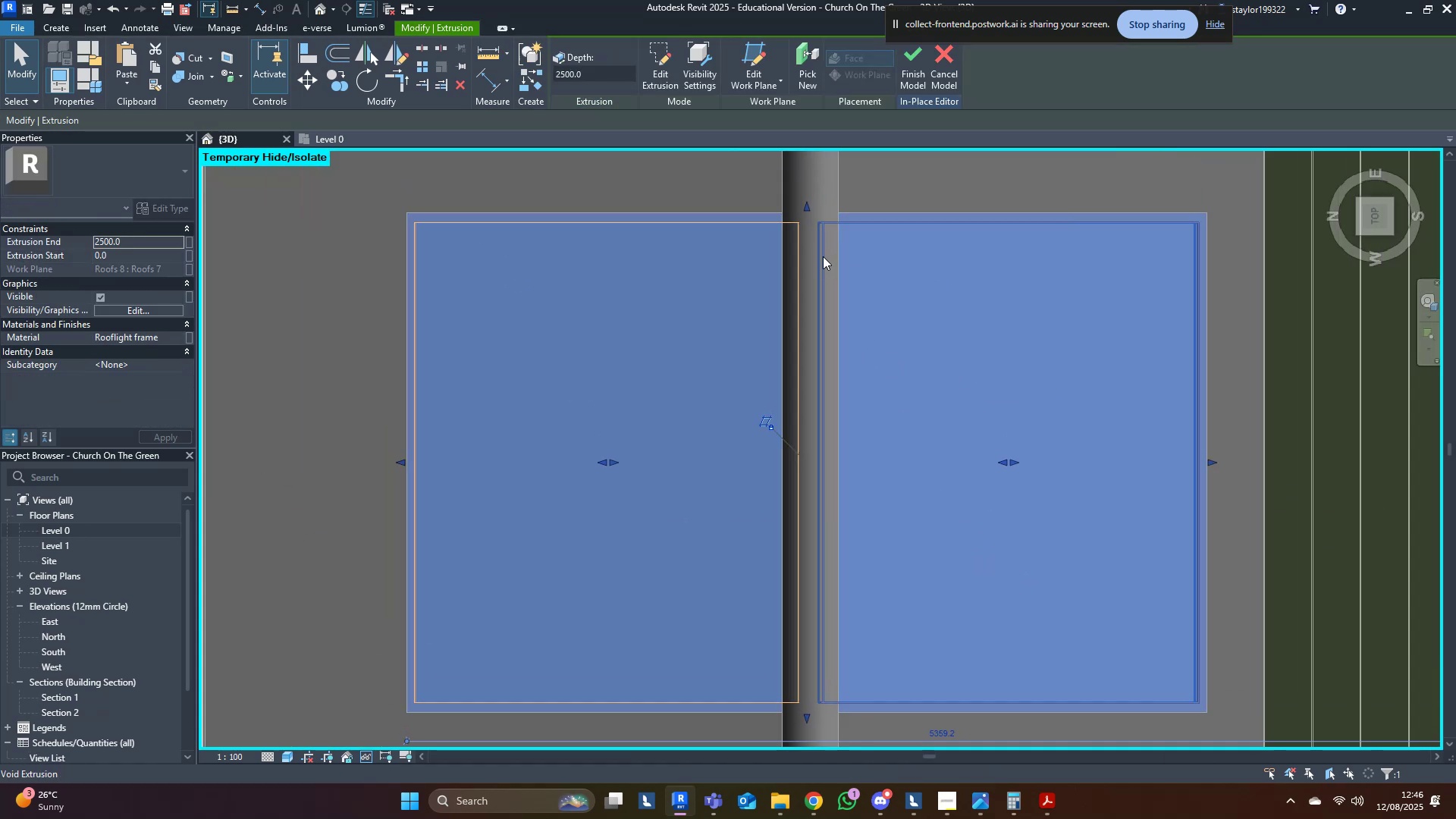 
left_click([667, 61])
 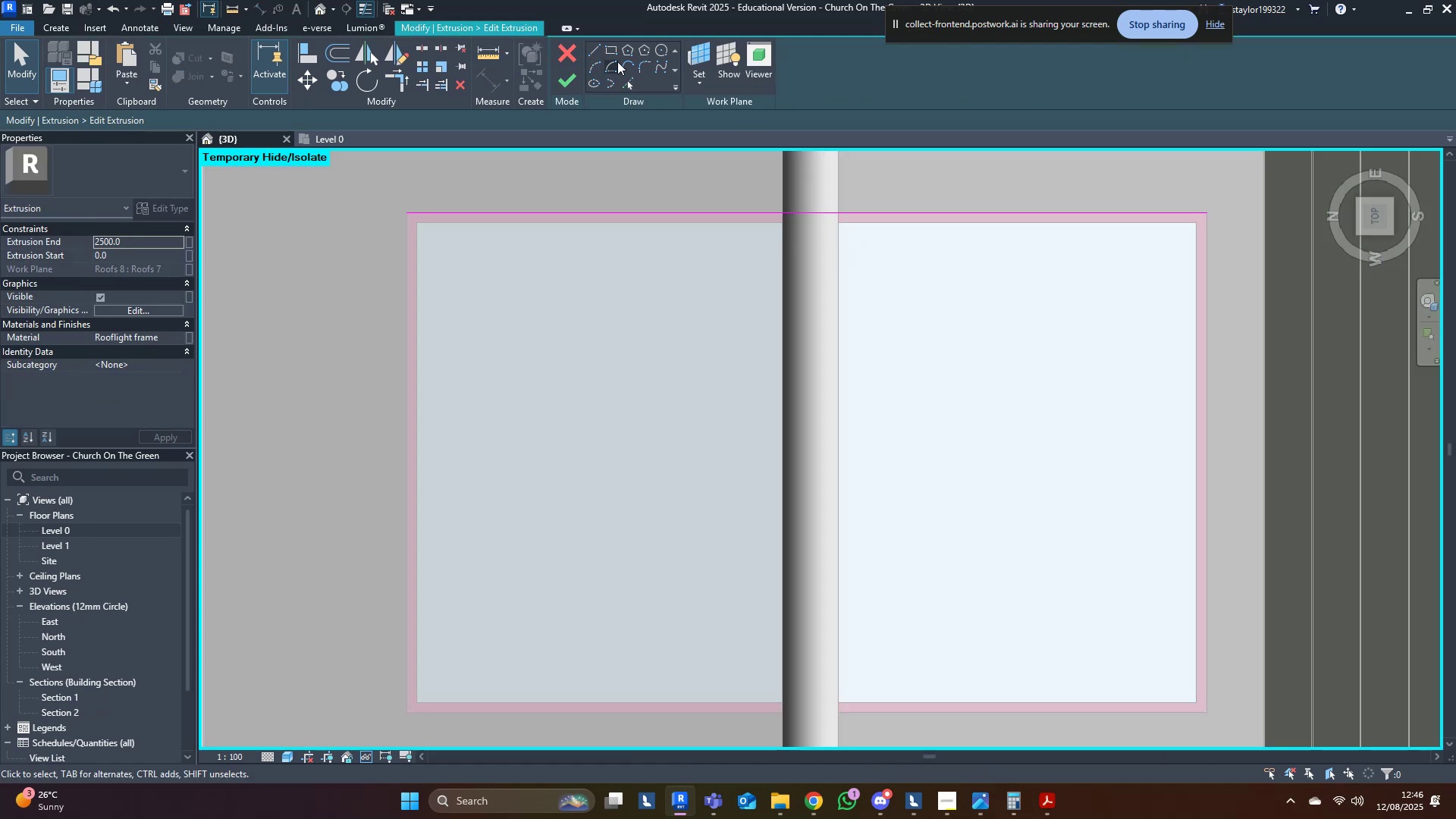 
left_click([628, 84])
 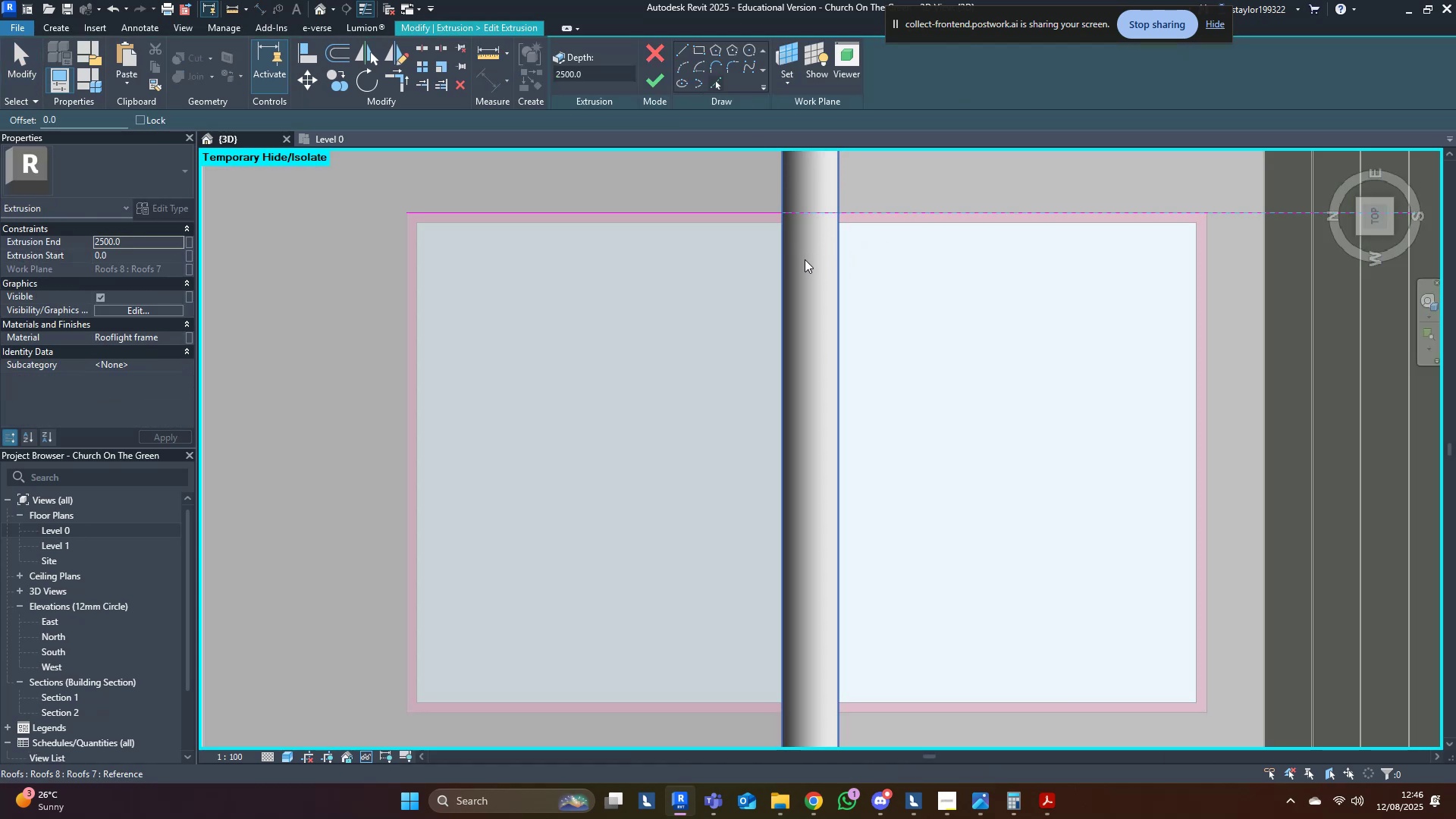 
key(Control+Z)
 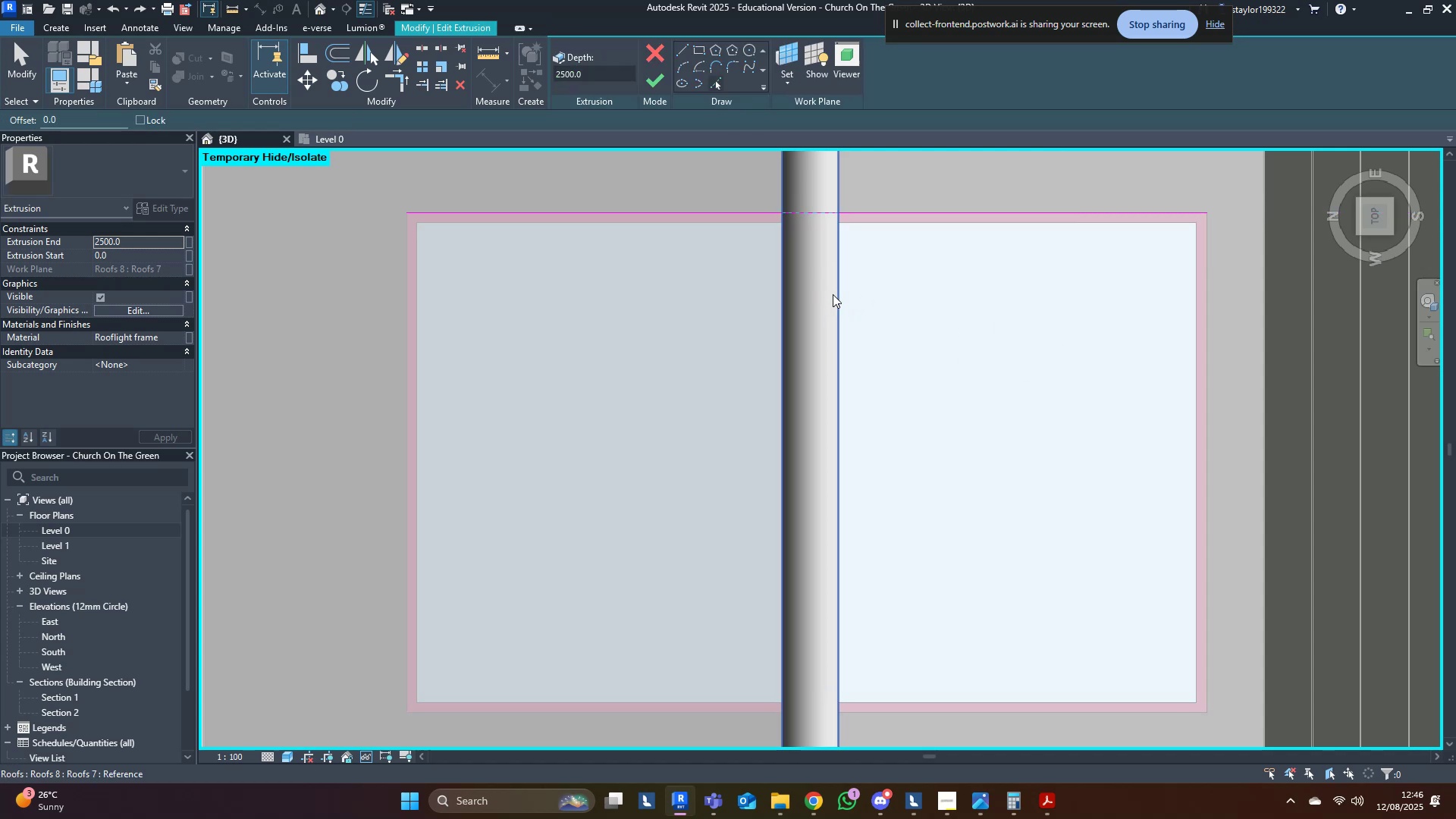 
left_click([833, 294])
 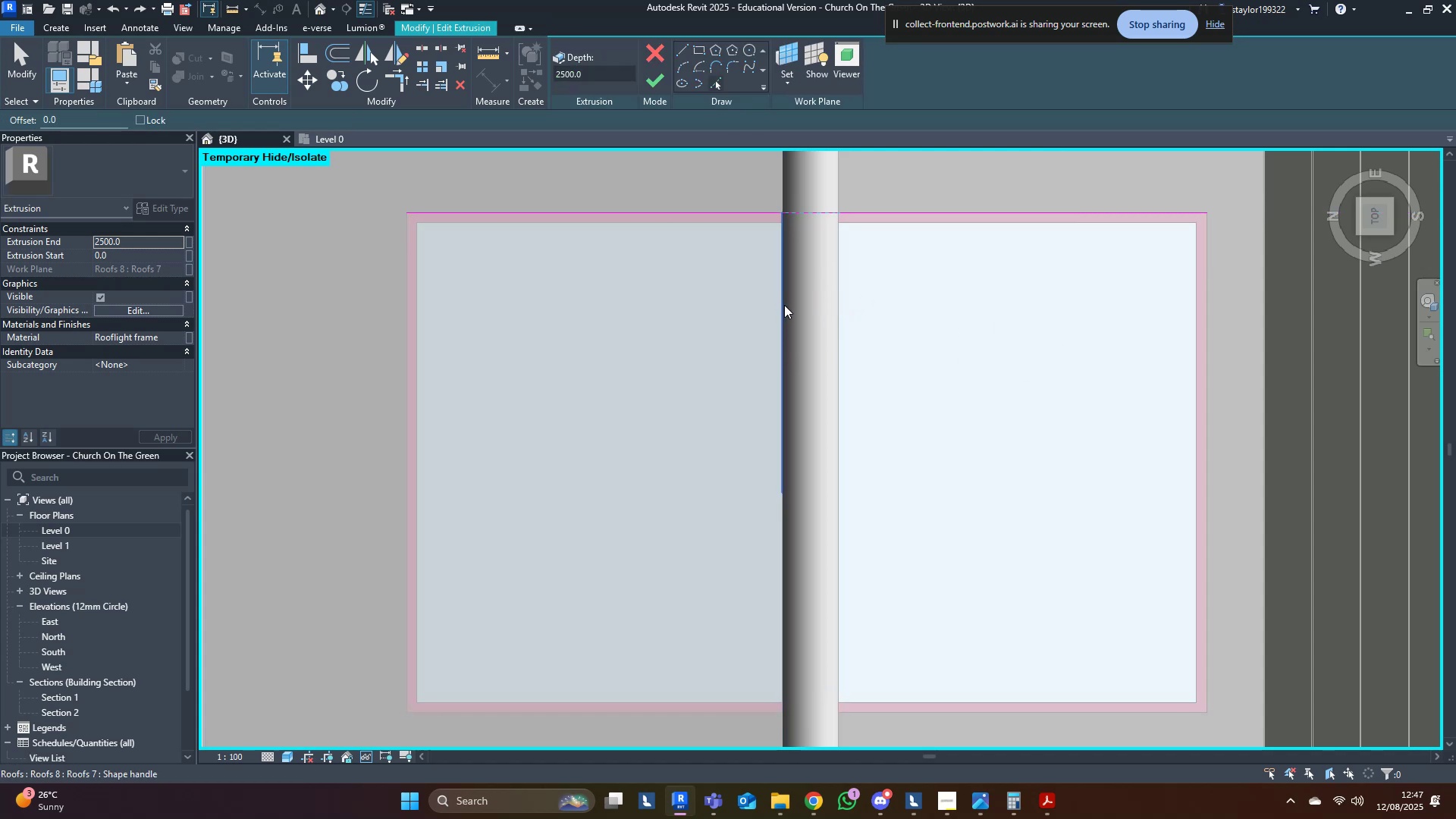 
left_click([784, 306])
 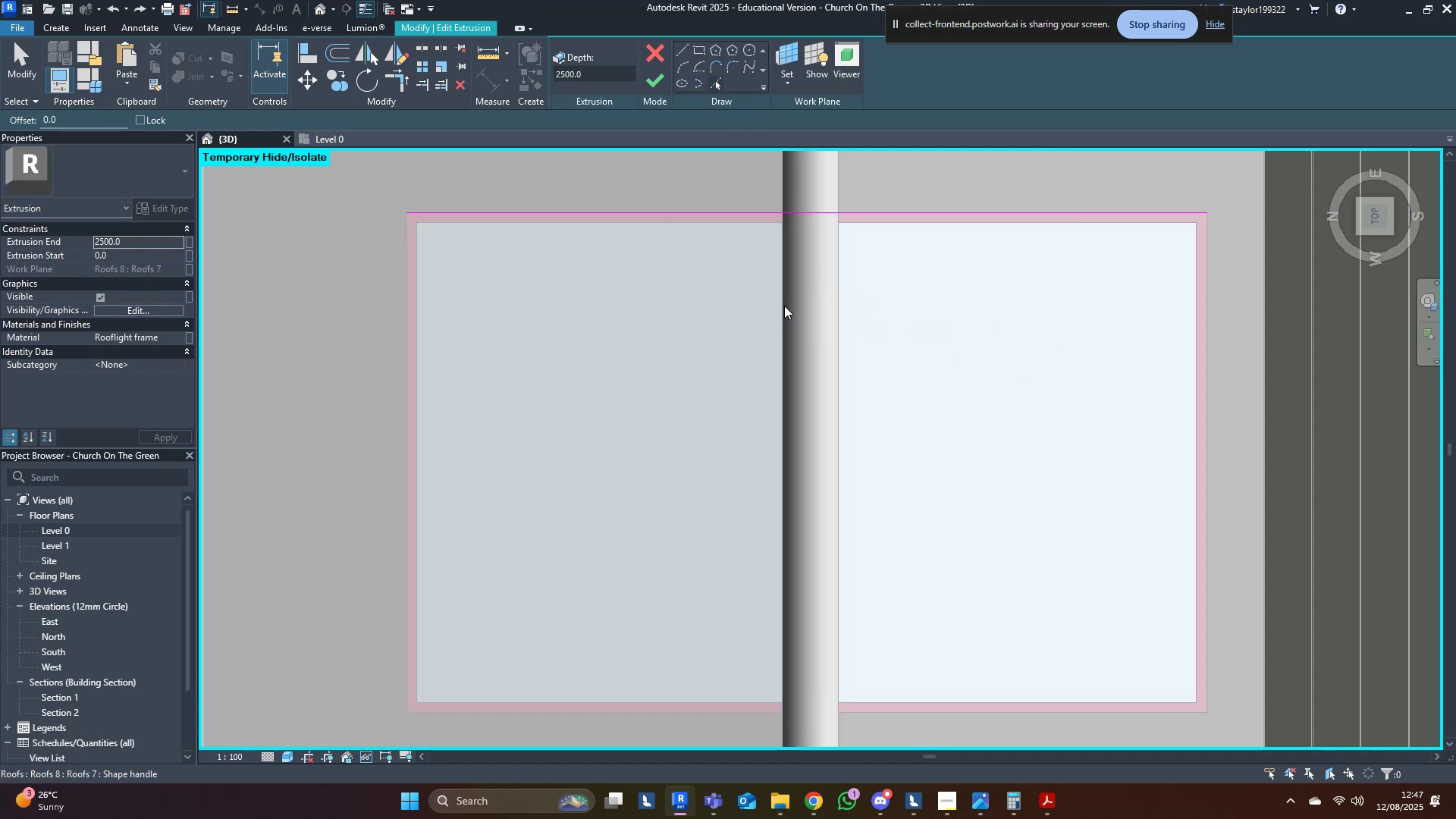 
scroll: coordinate [786, 307], scroll_direction: down, amount: 5.0
 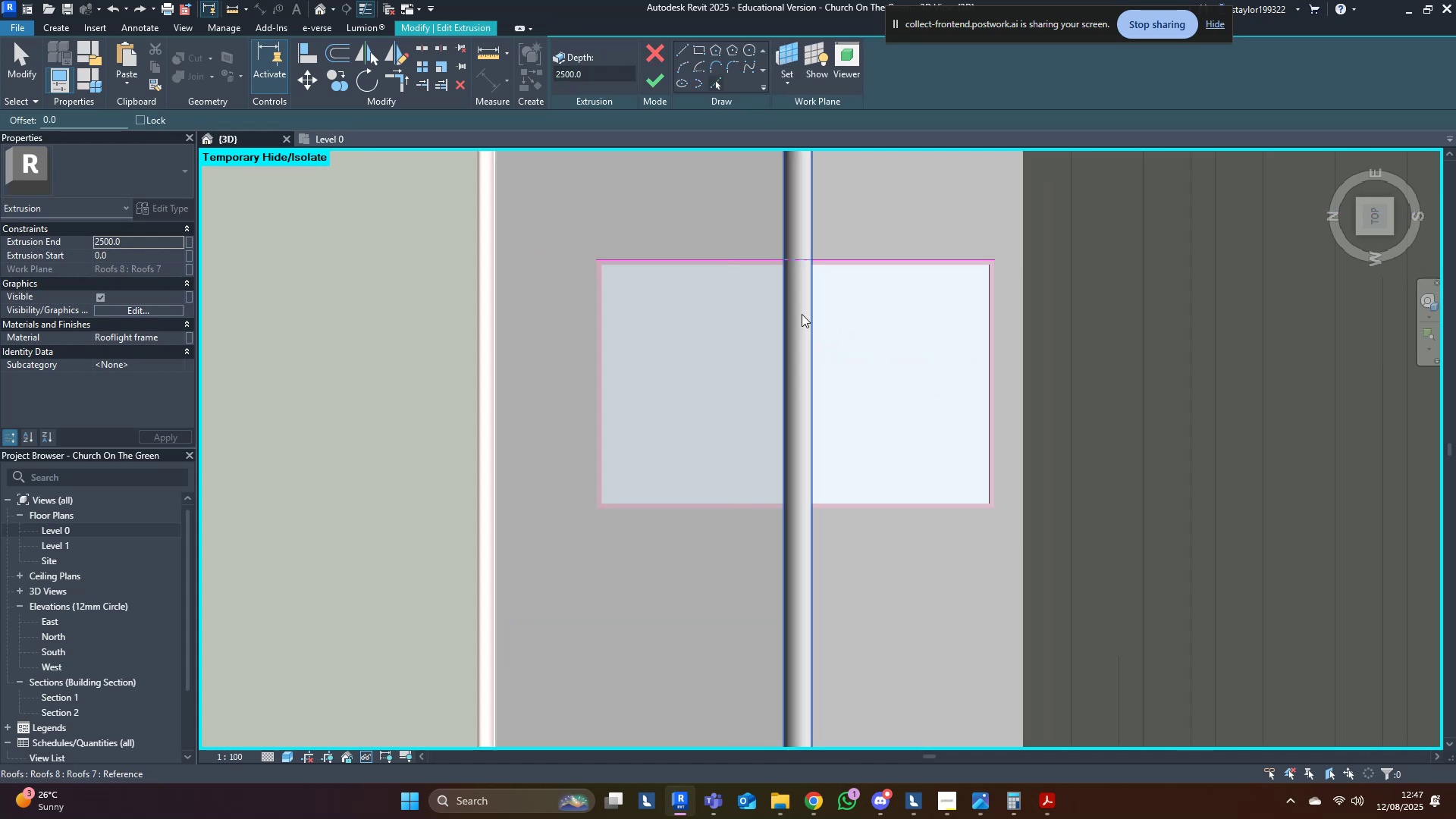 
hold_key(key=ShiftLeft, duration=0.58)
 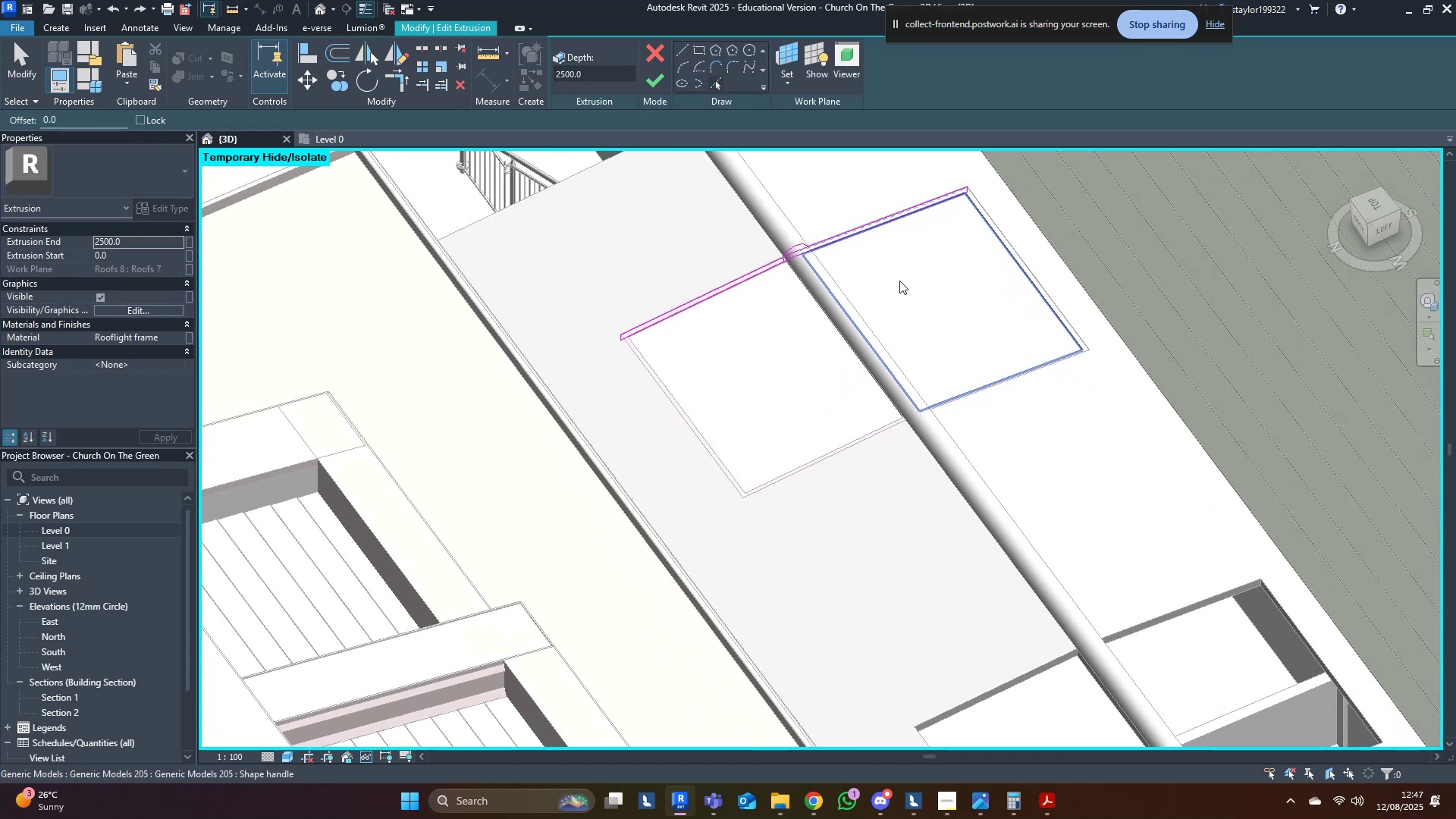 
key(Shift+ShiftLeft)
 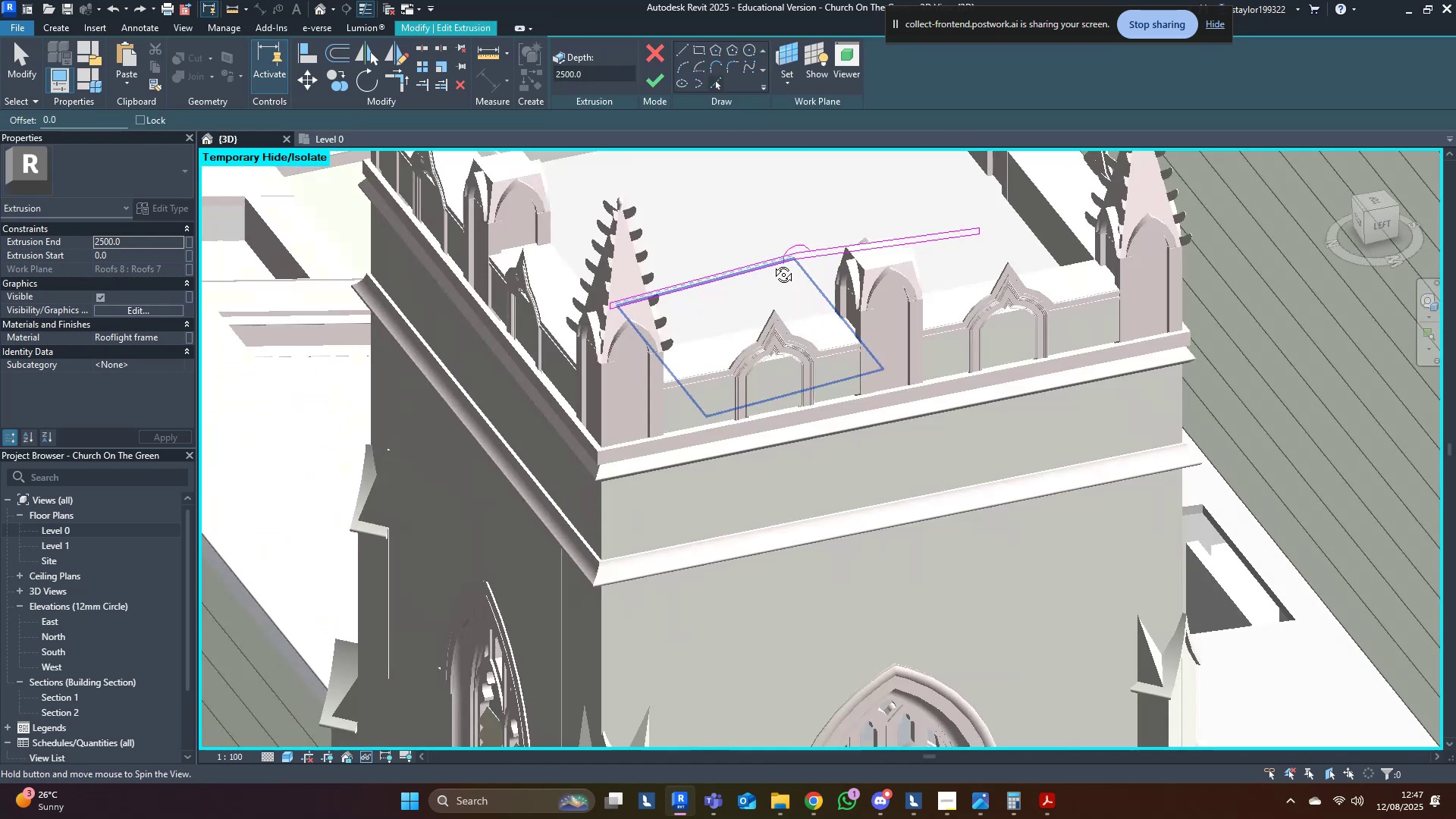 
key(Escape)
 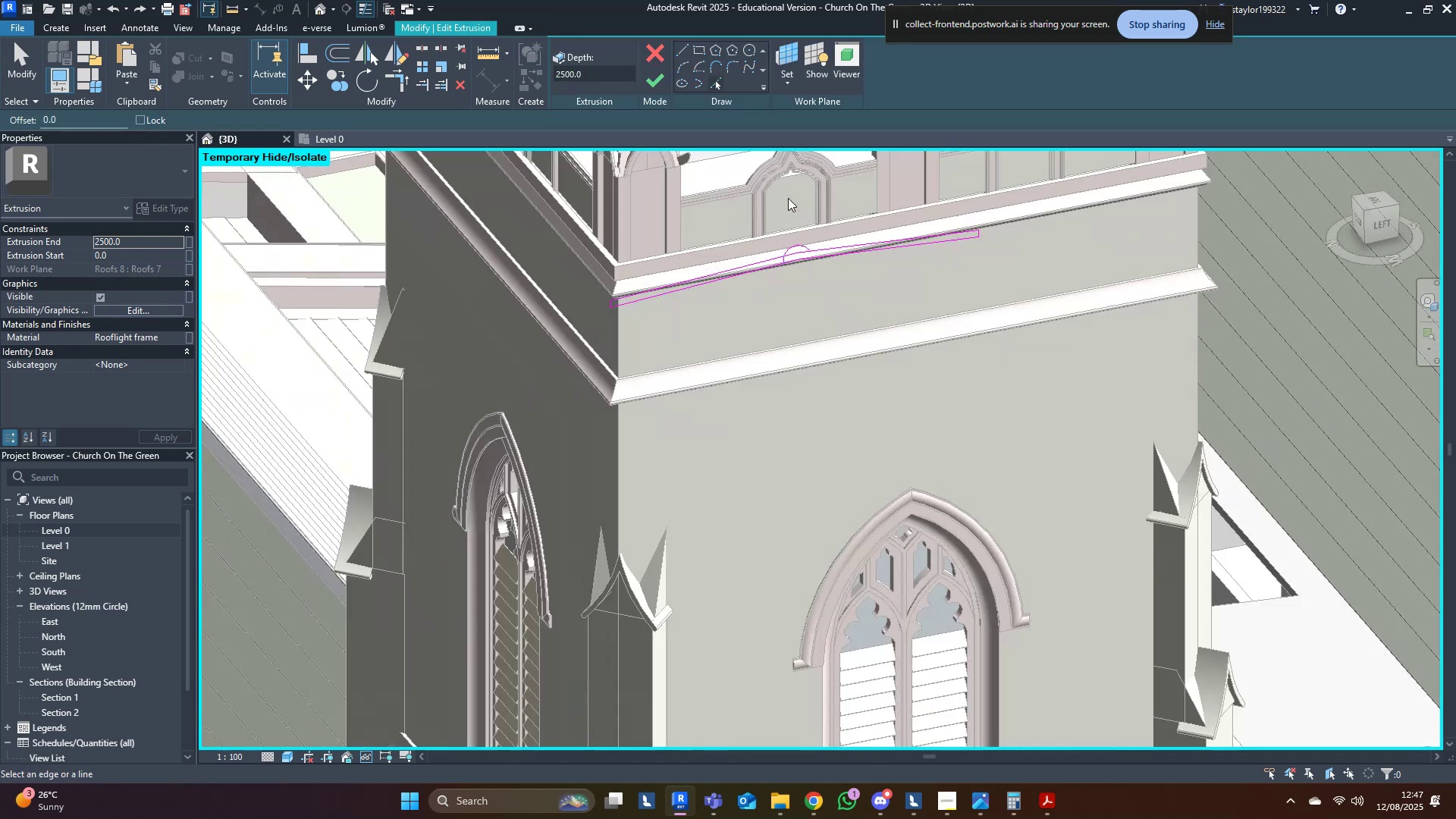 
scroll: coordinate [846, 246], scroll_direction: up, amount: 7.0
 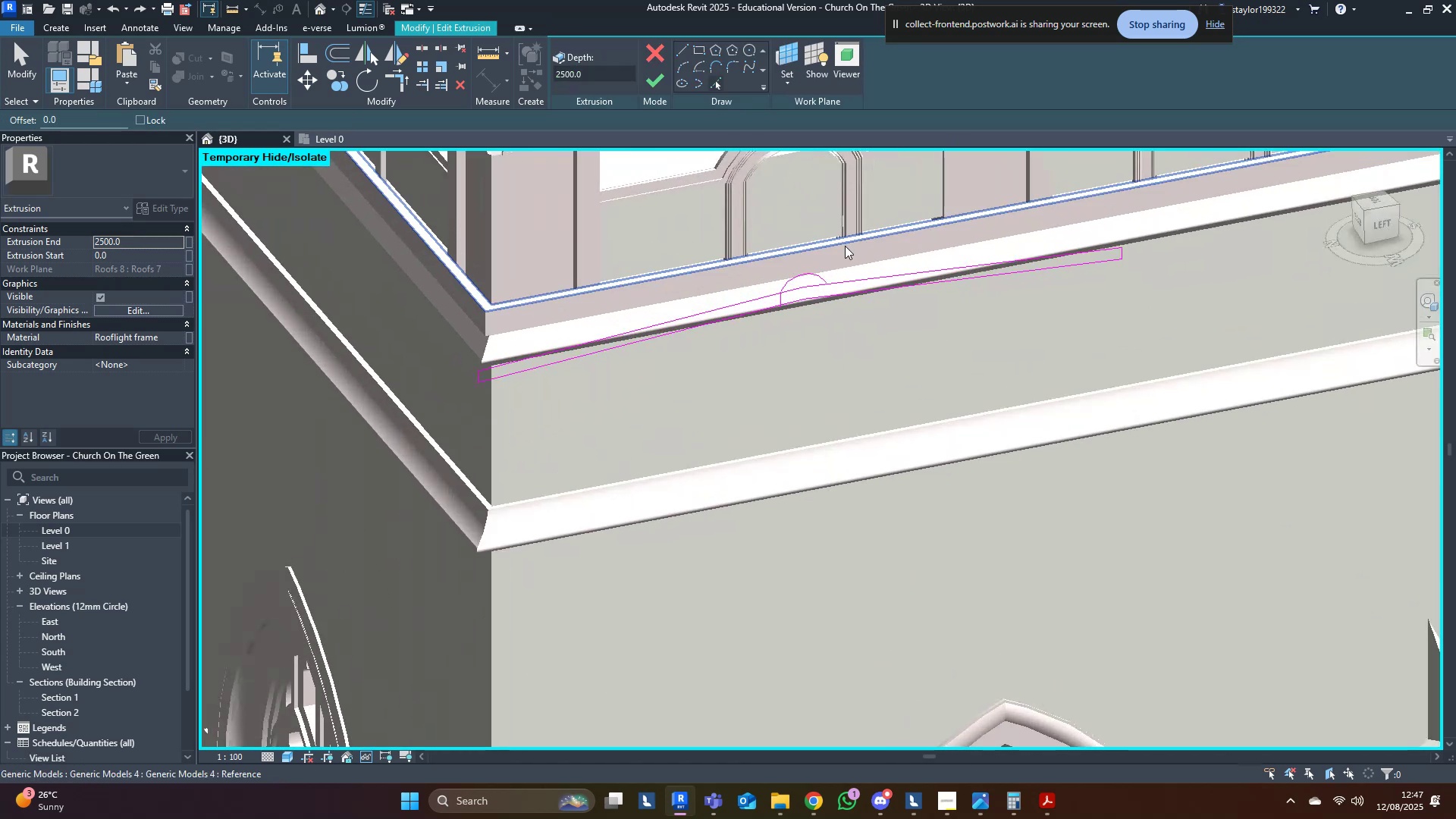 
hold_key(key=ShiftLeft, duration=0.53)
 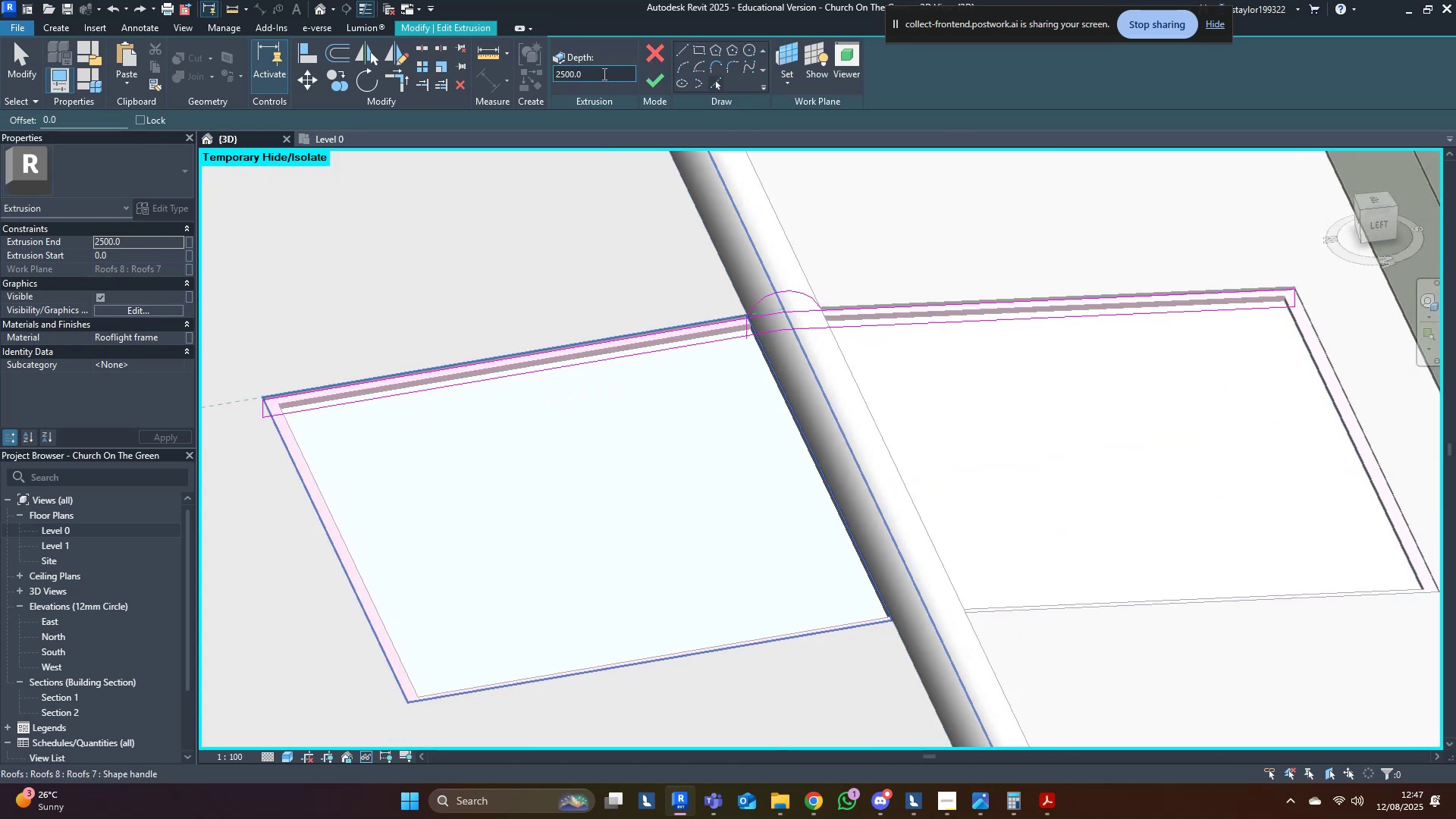 
left_click([656, 64])
 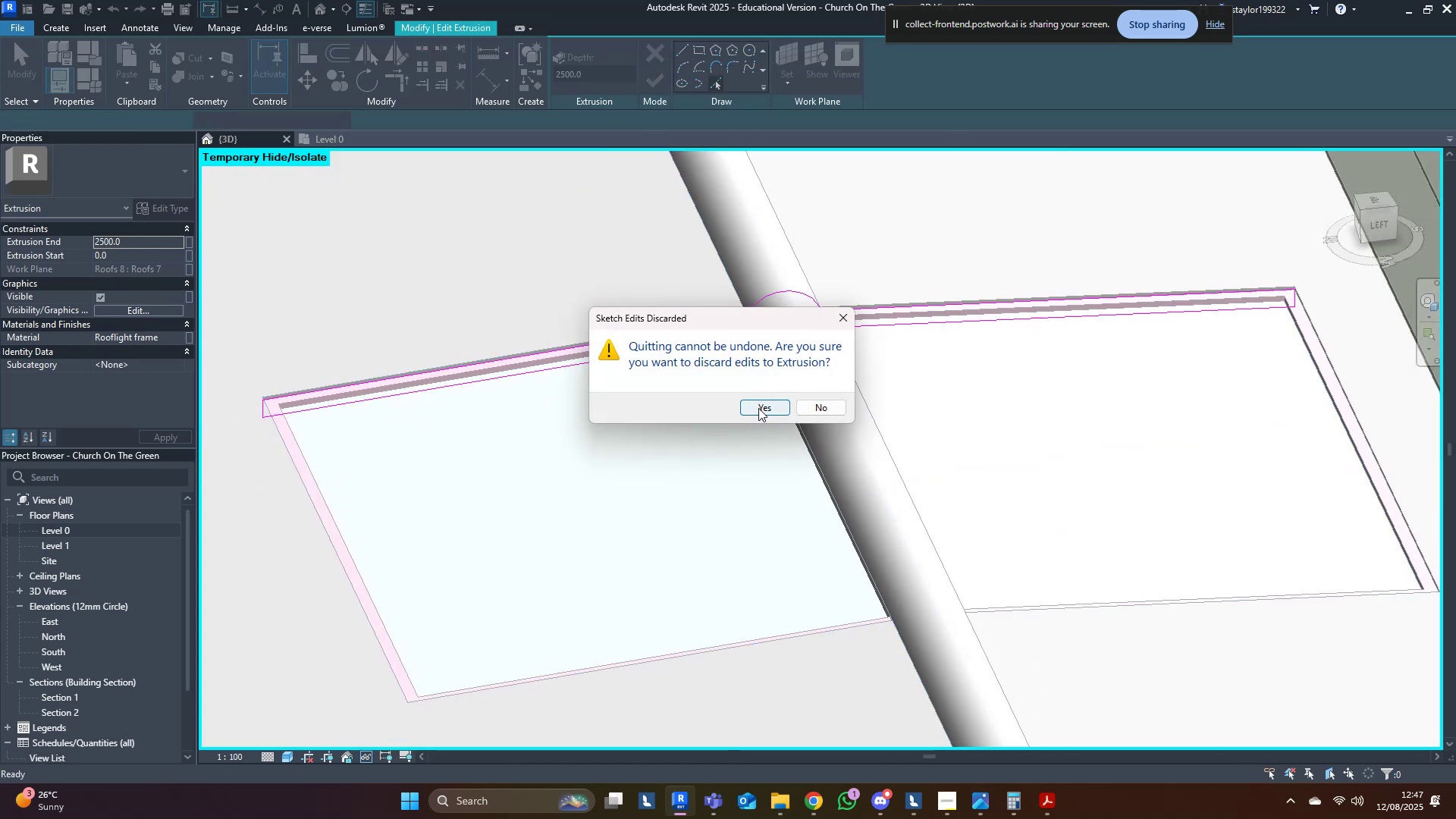 
middle_click([756, 403])
 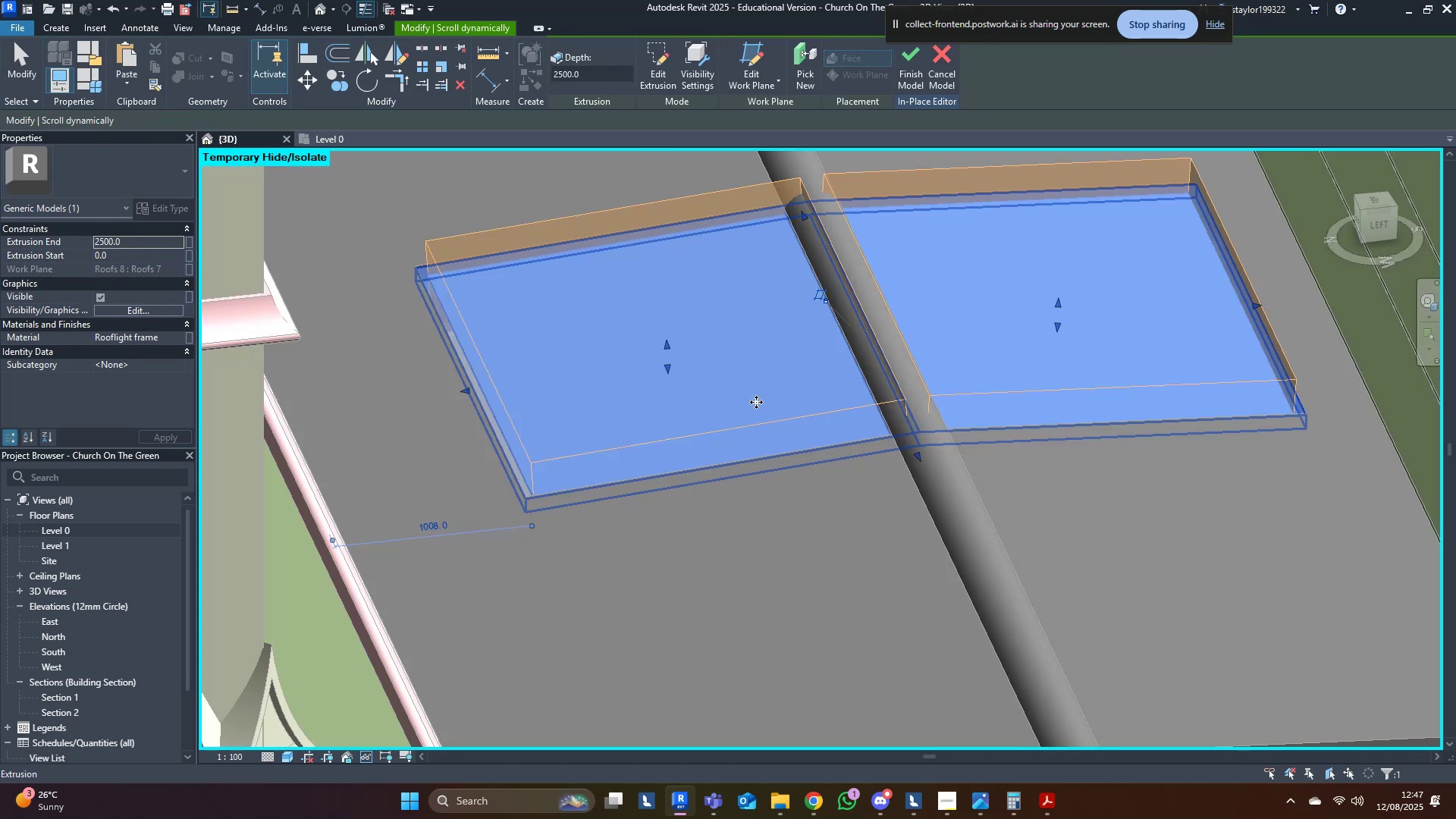 
key(Escape)
 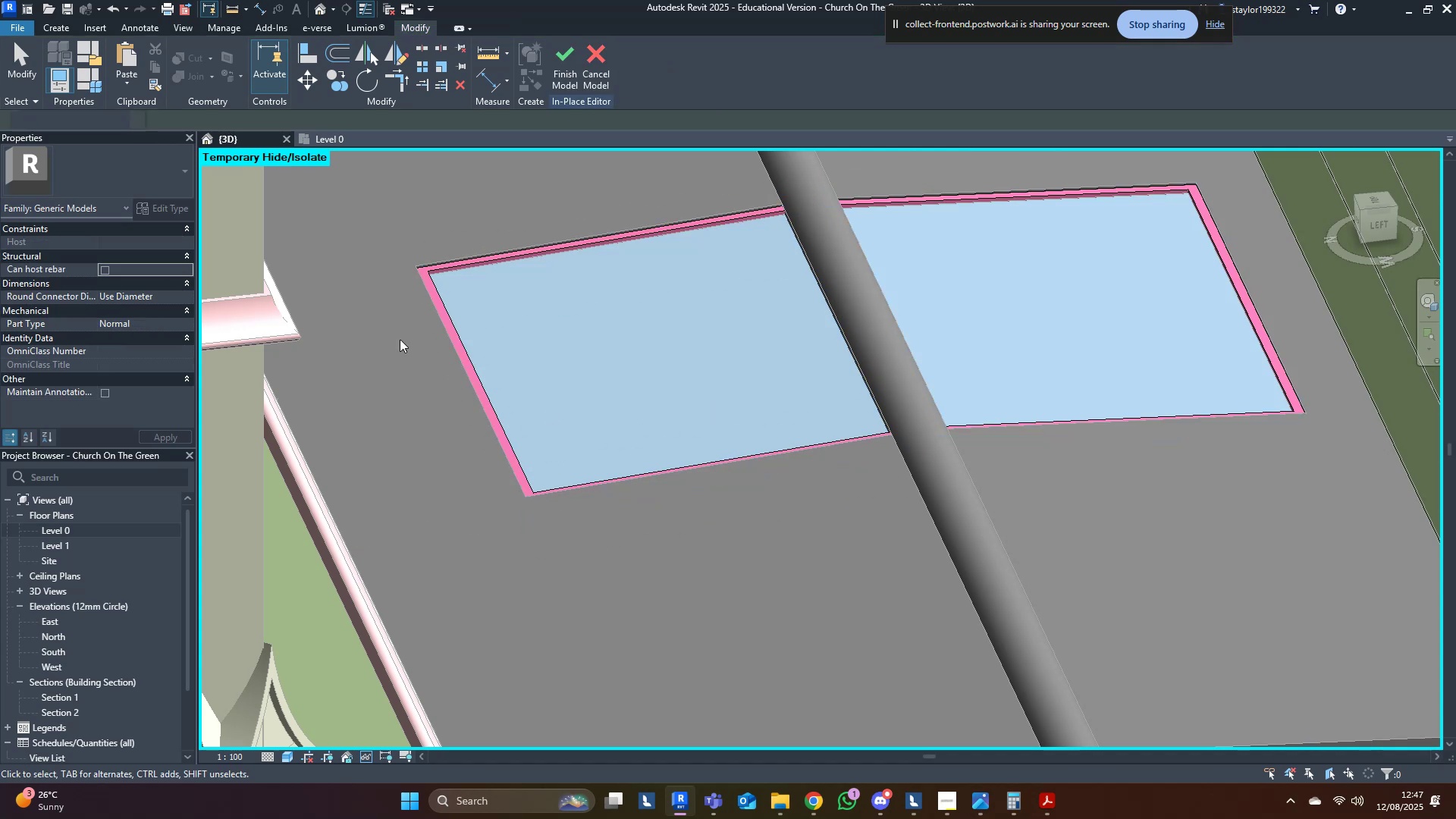 
scroll: coordinate [433, 254], scroll_direction: up, amount: 8.0
 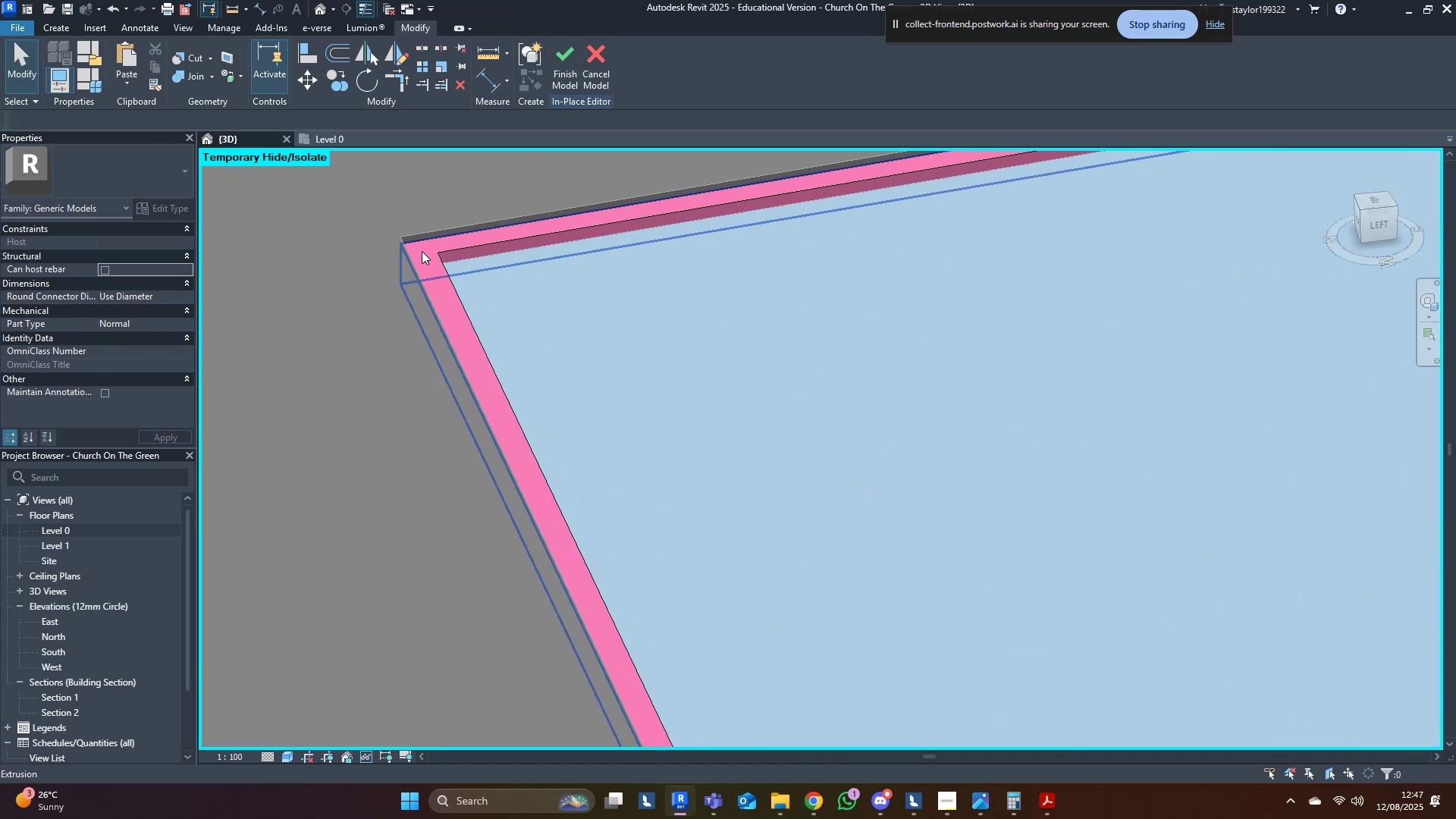 
left_click([422, 251])
 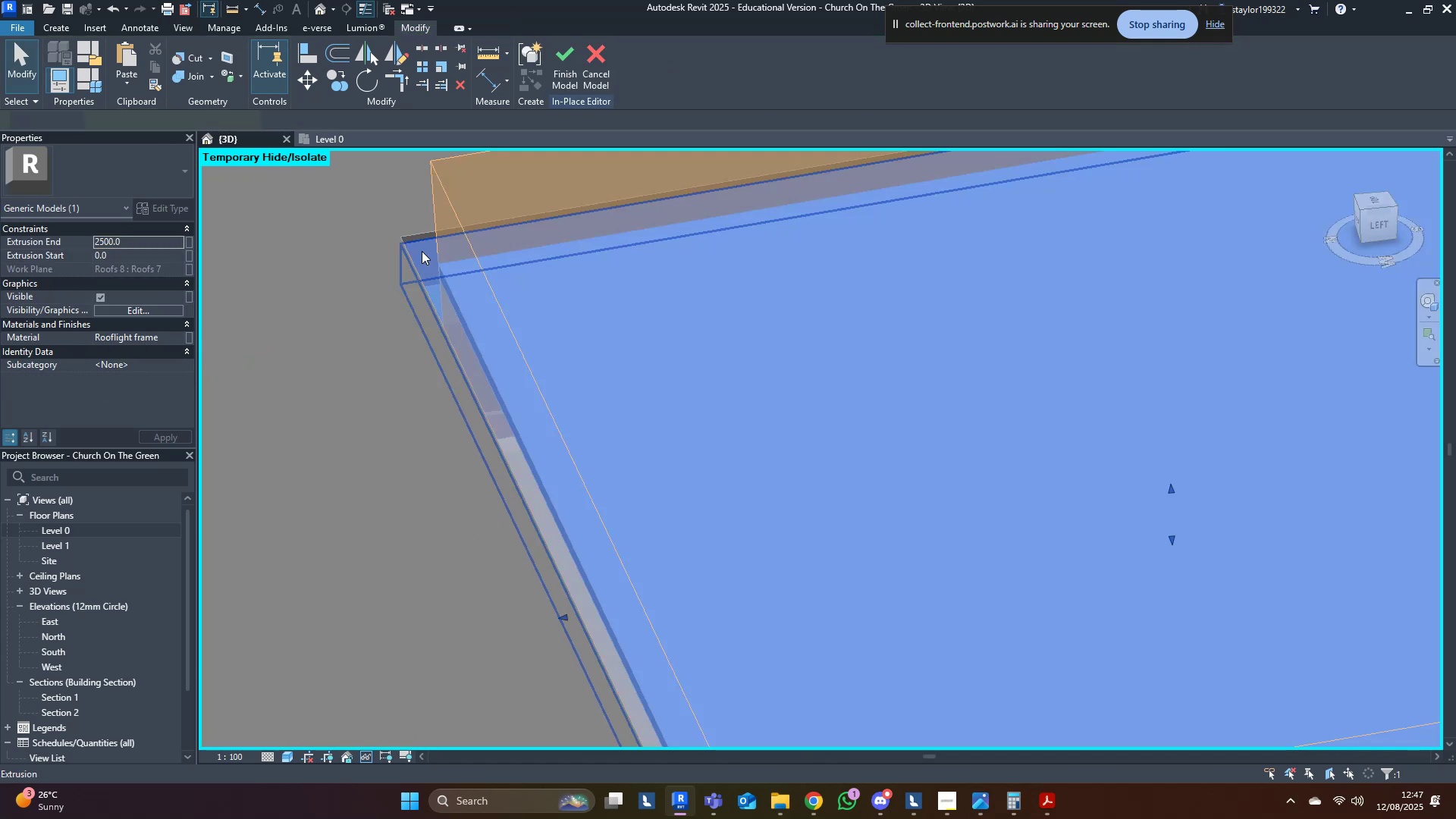 
scroll: coordinate [416, 278], scroll_direction: down, amount: 10.0
 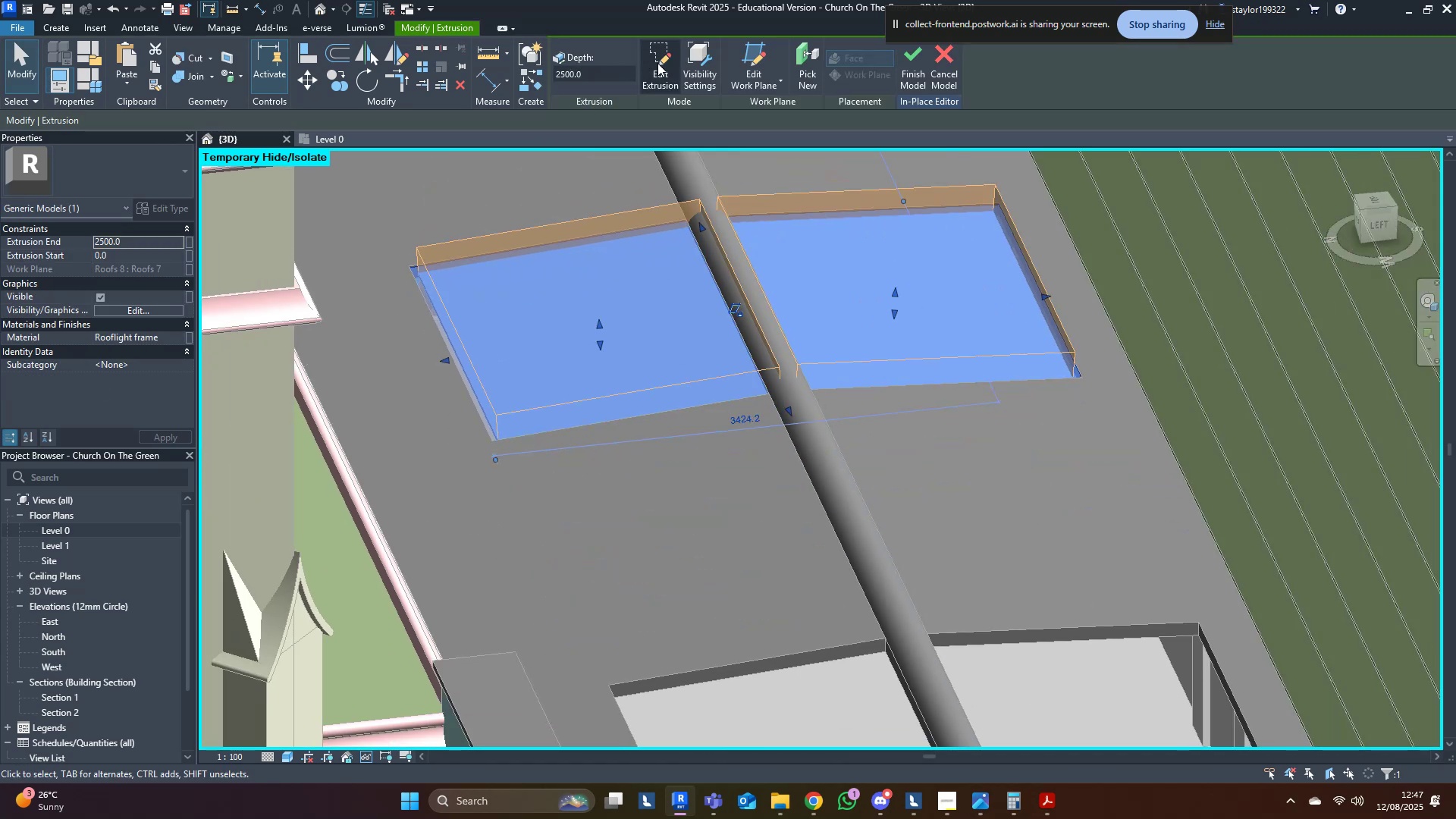 
left_click([667, 69])
 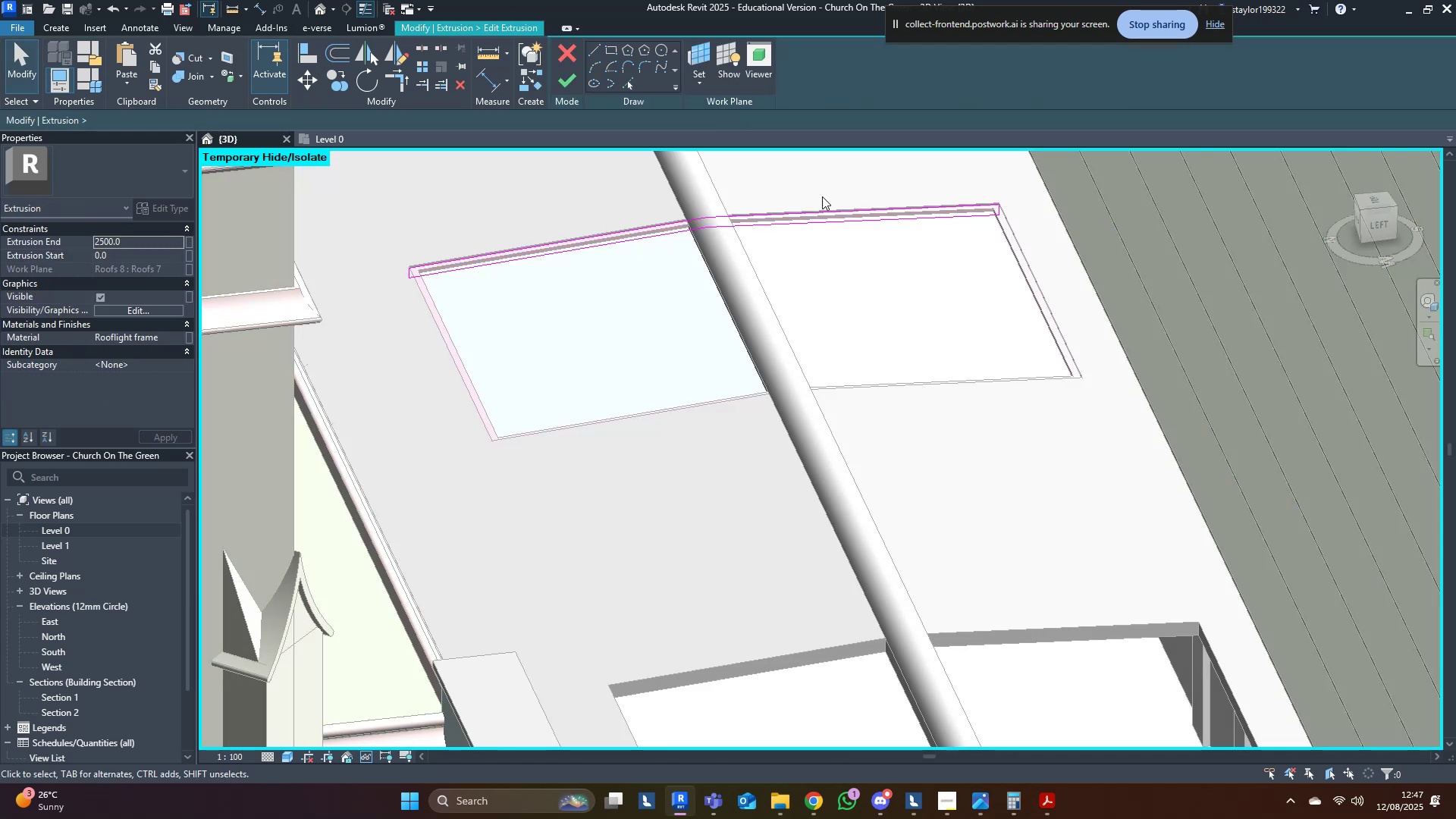 
hold_key(key=ShiftLeft, duration=0.51)
 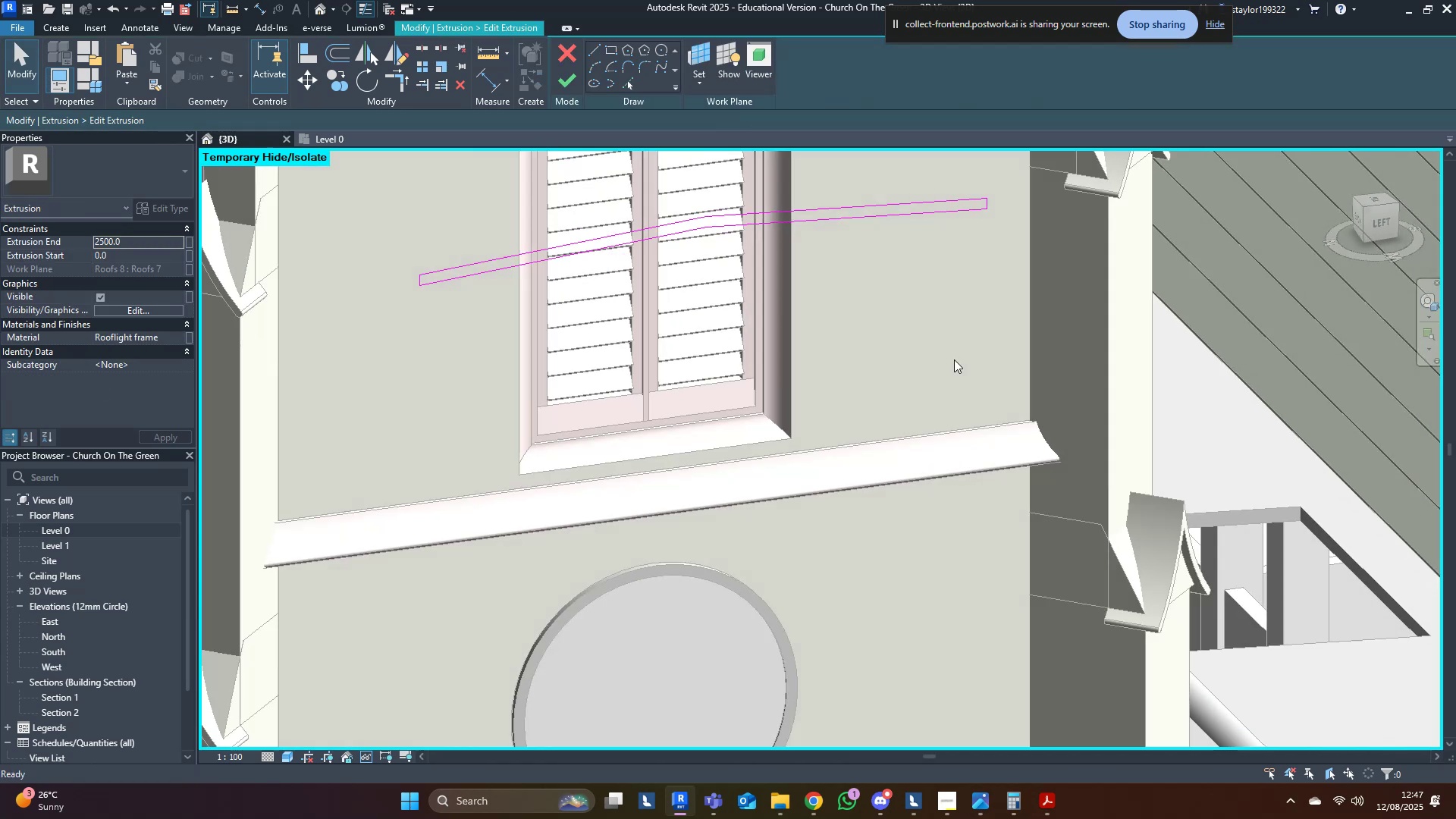 
scroll: coordinate [720, 277], scroll_direction: up, amount: 2.0
 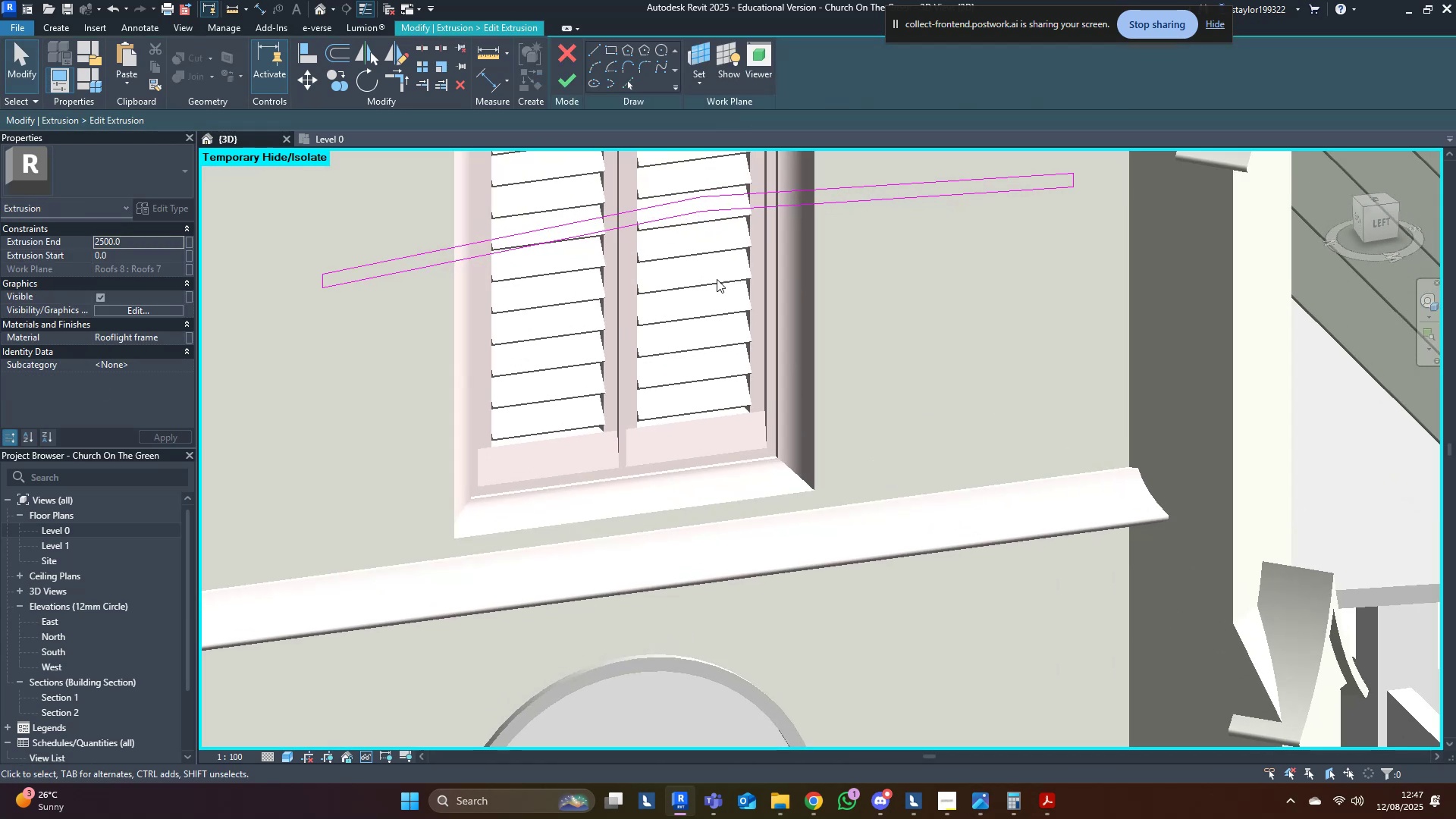 
key(Shift+ShiftLeft)
 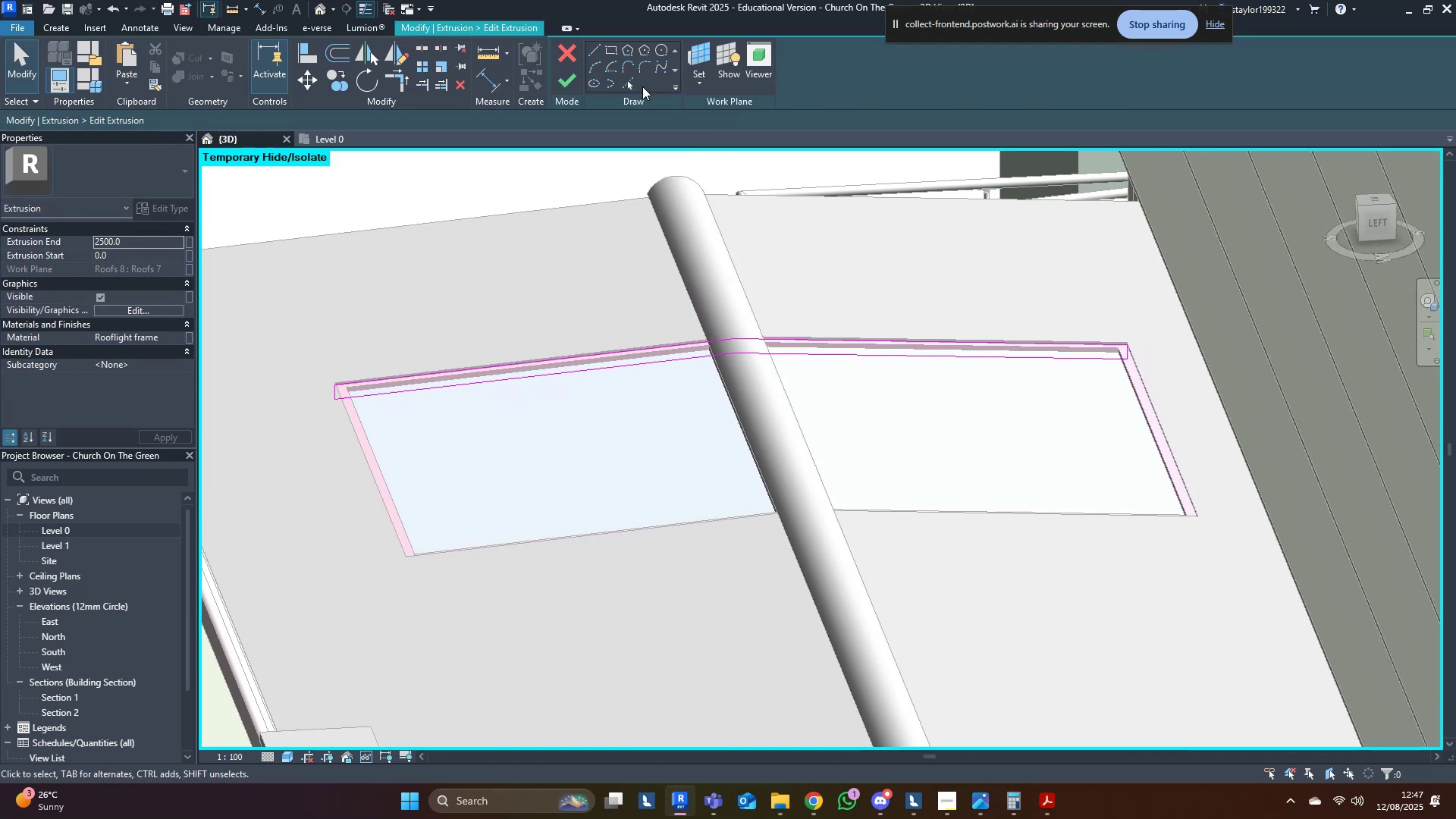 
left_click([632, 83])
 